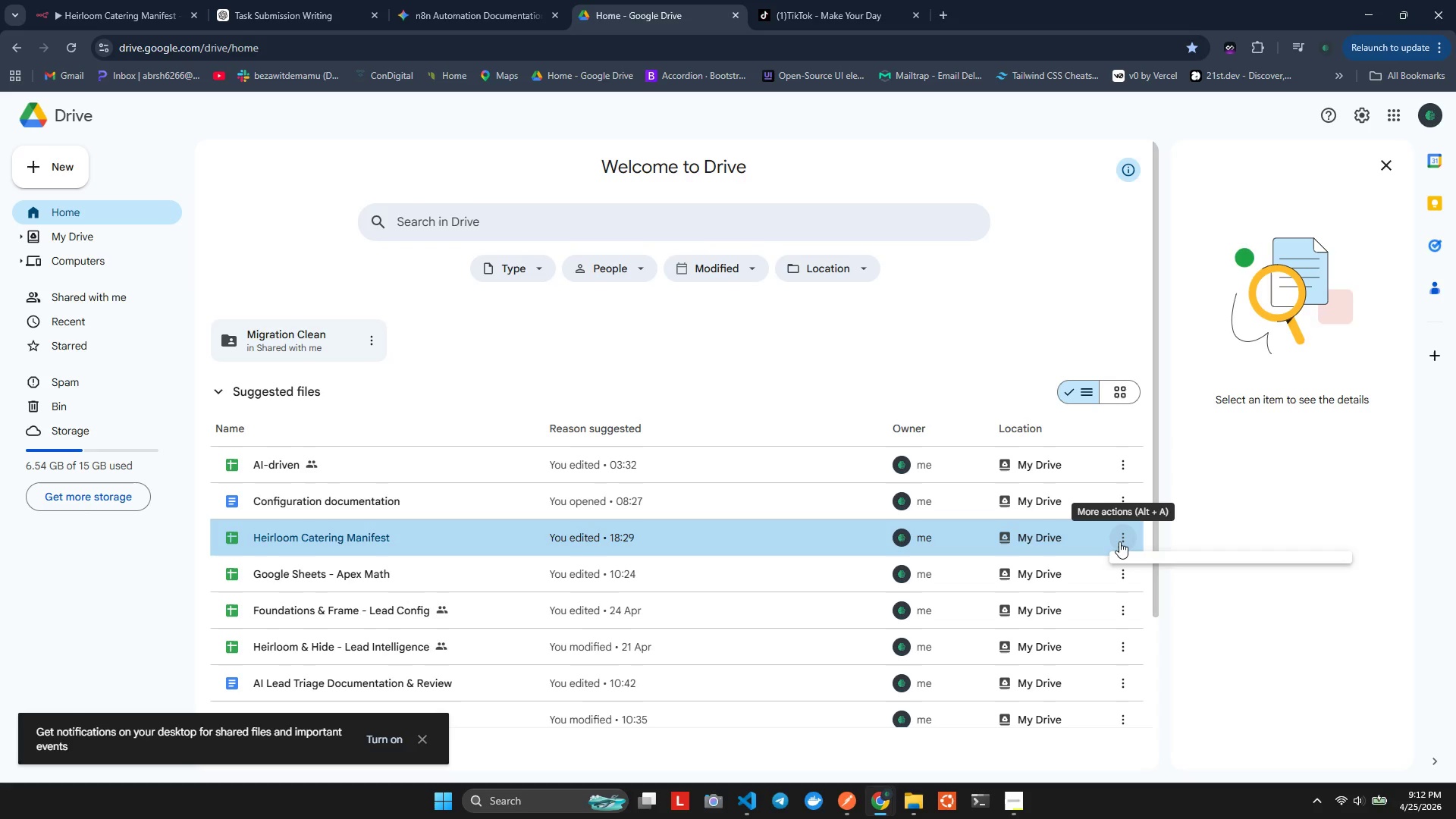 
wait(10.26)
 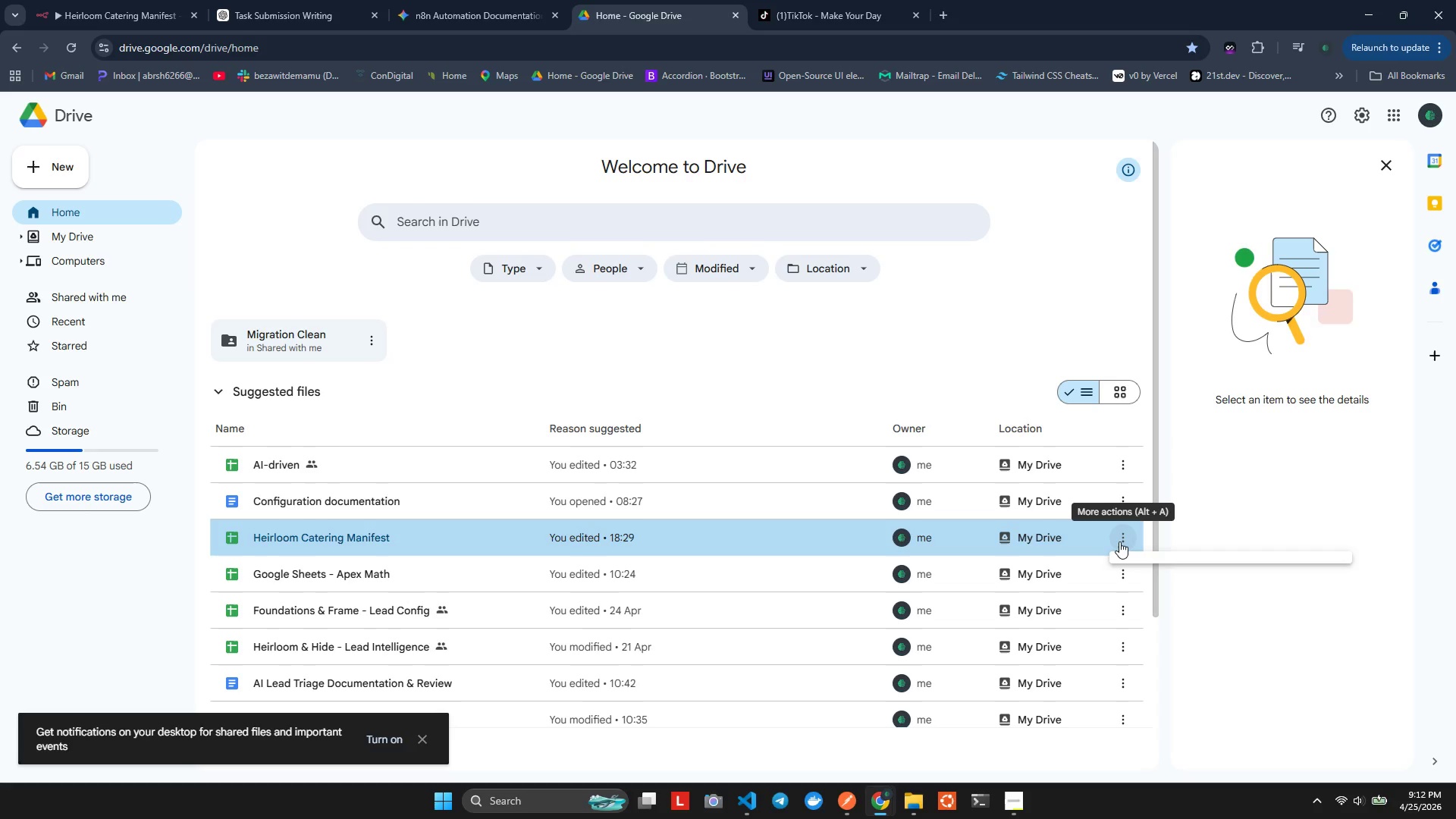 
double_click([1119, 541])
 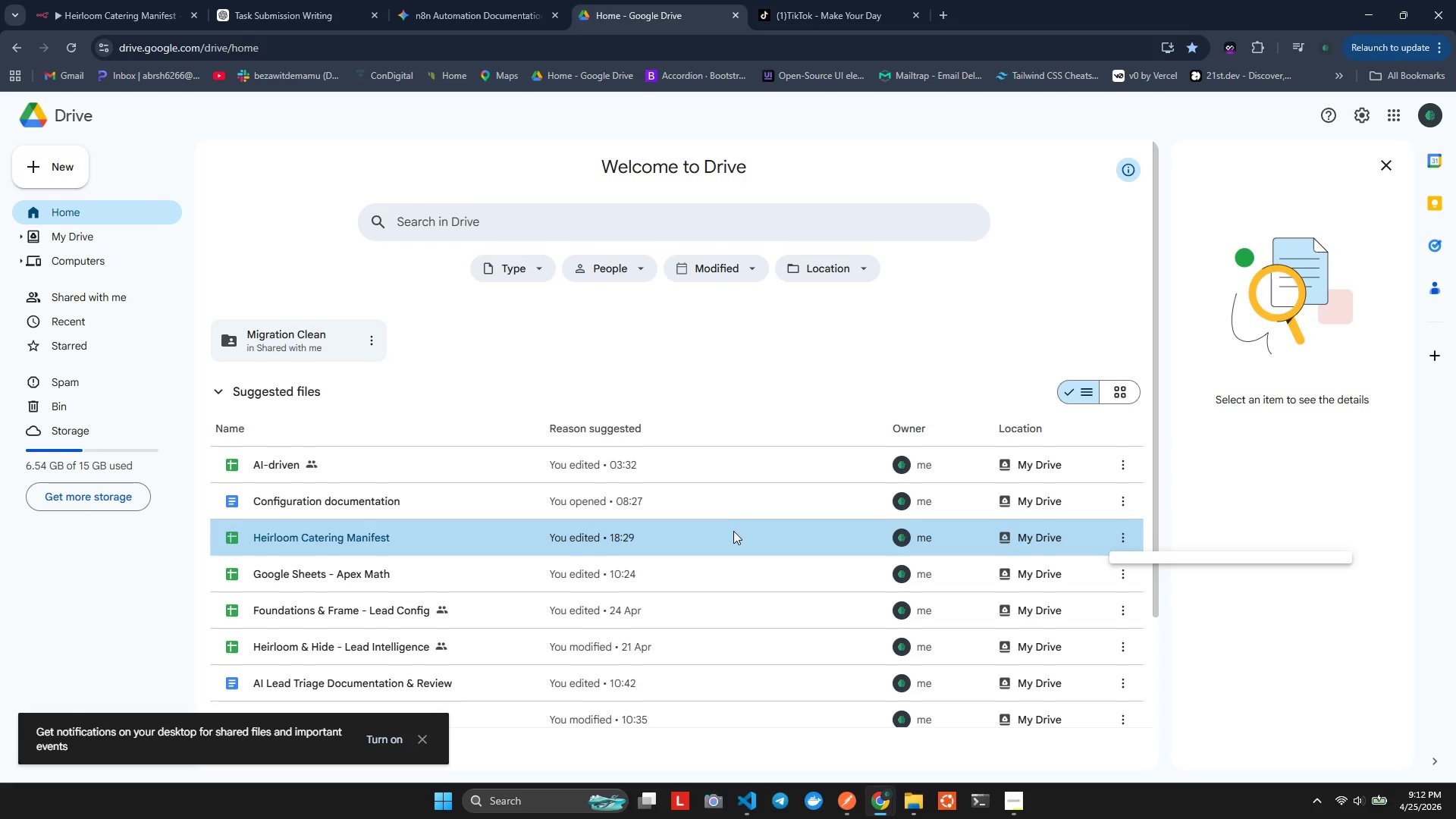 
double_click([733, 535])
 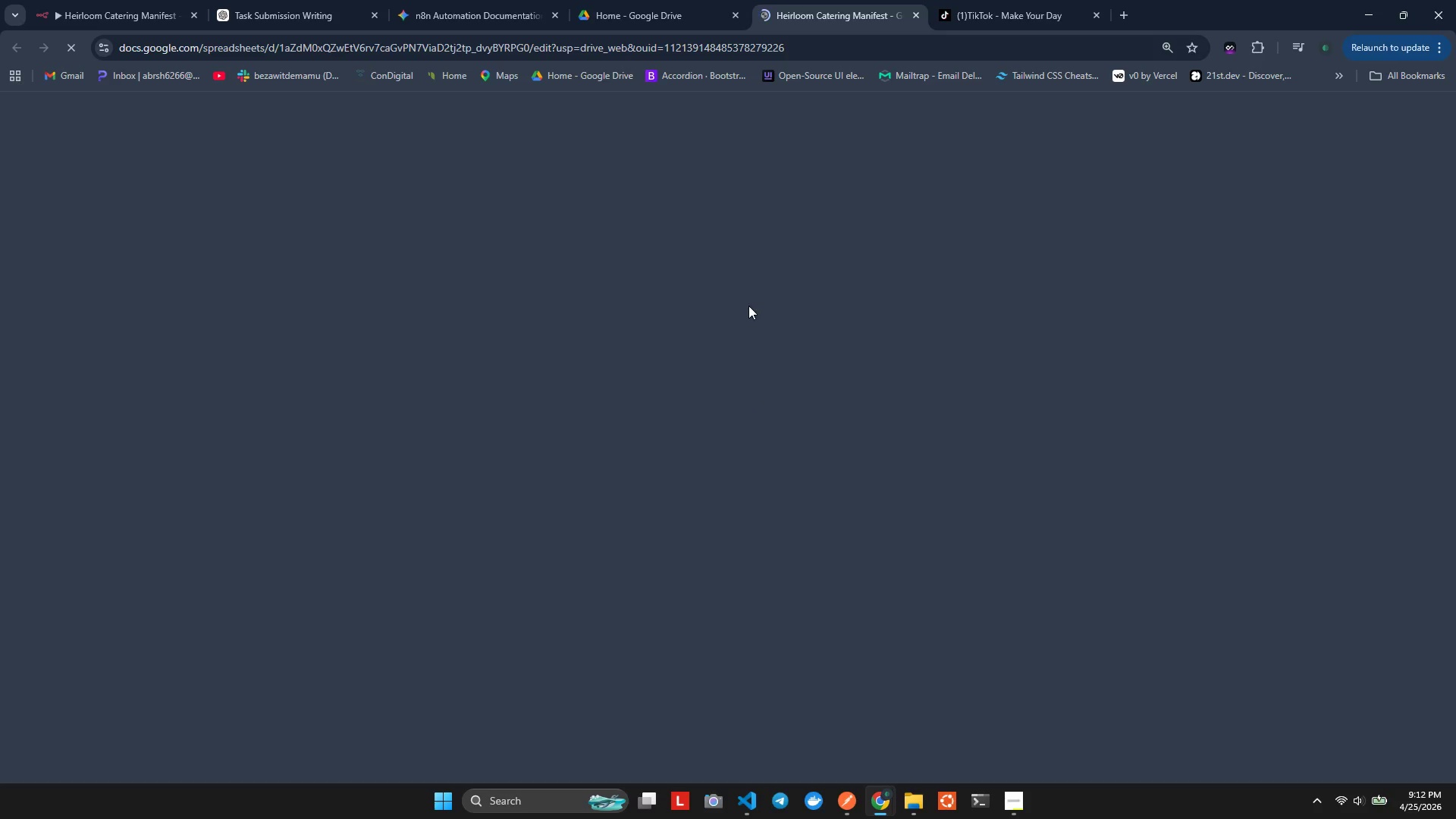 
wait(8.76)
 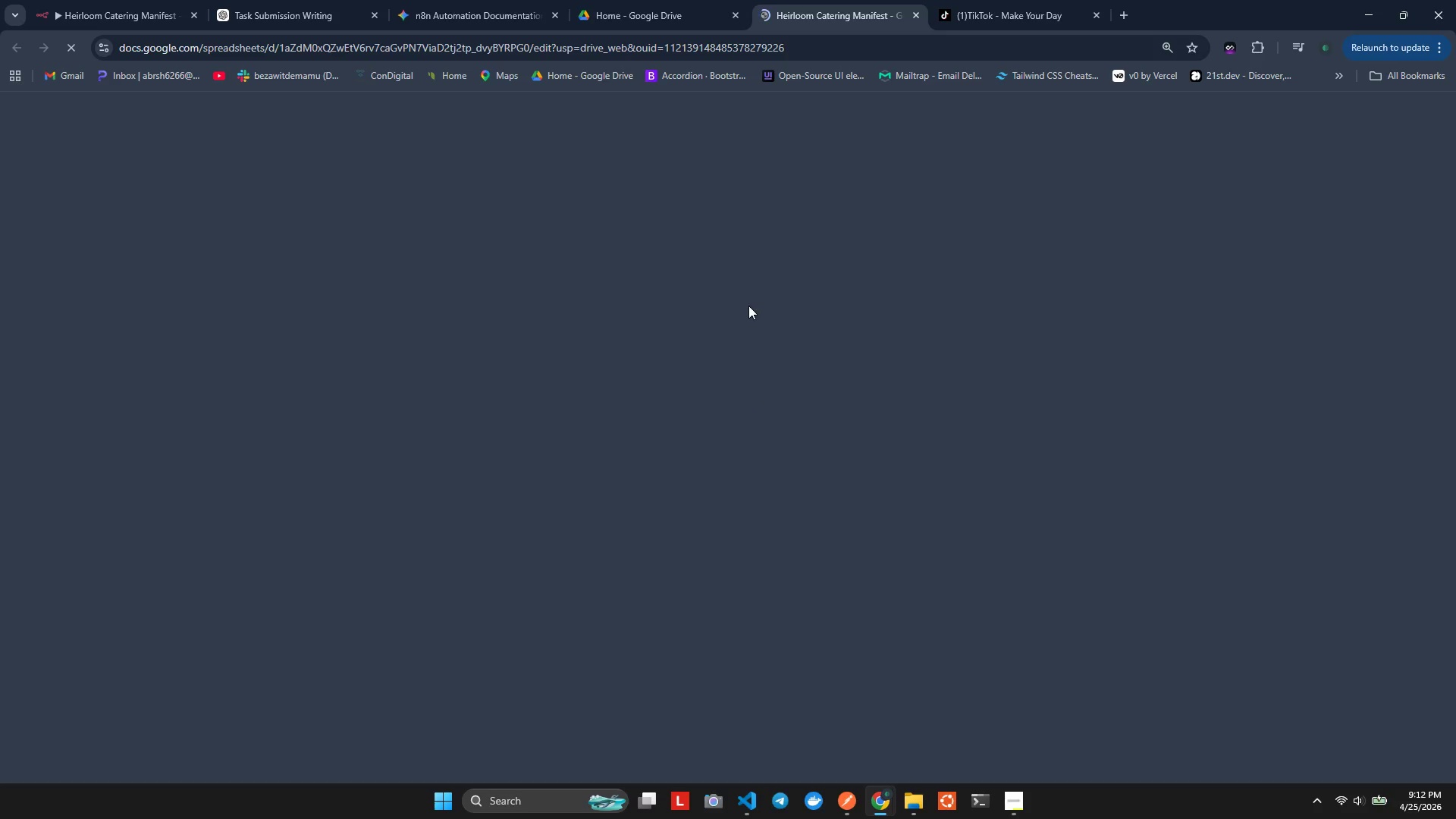 
left_click([400, 314])
 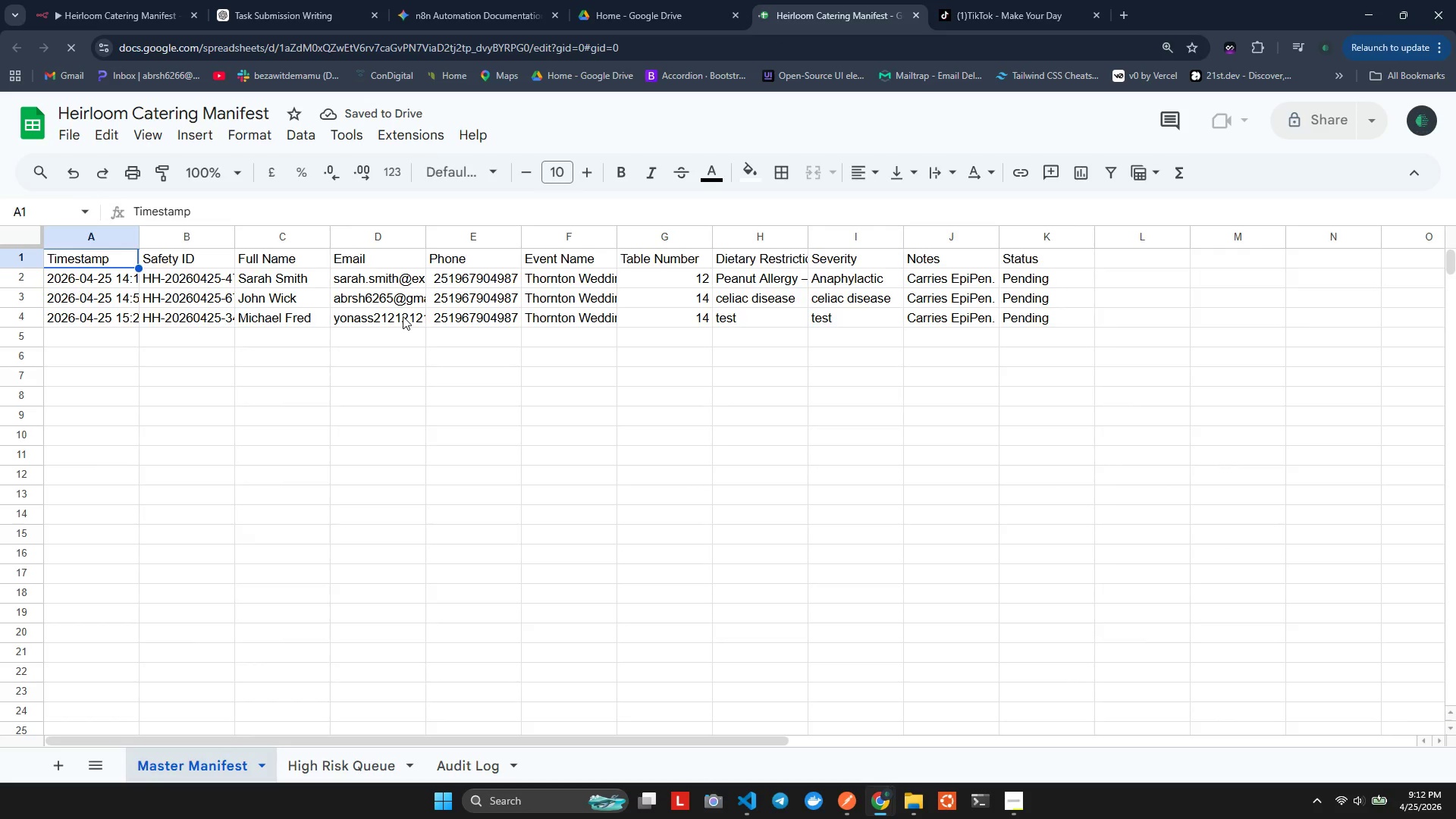 
double_click([403, 316])
 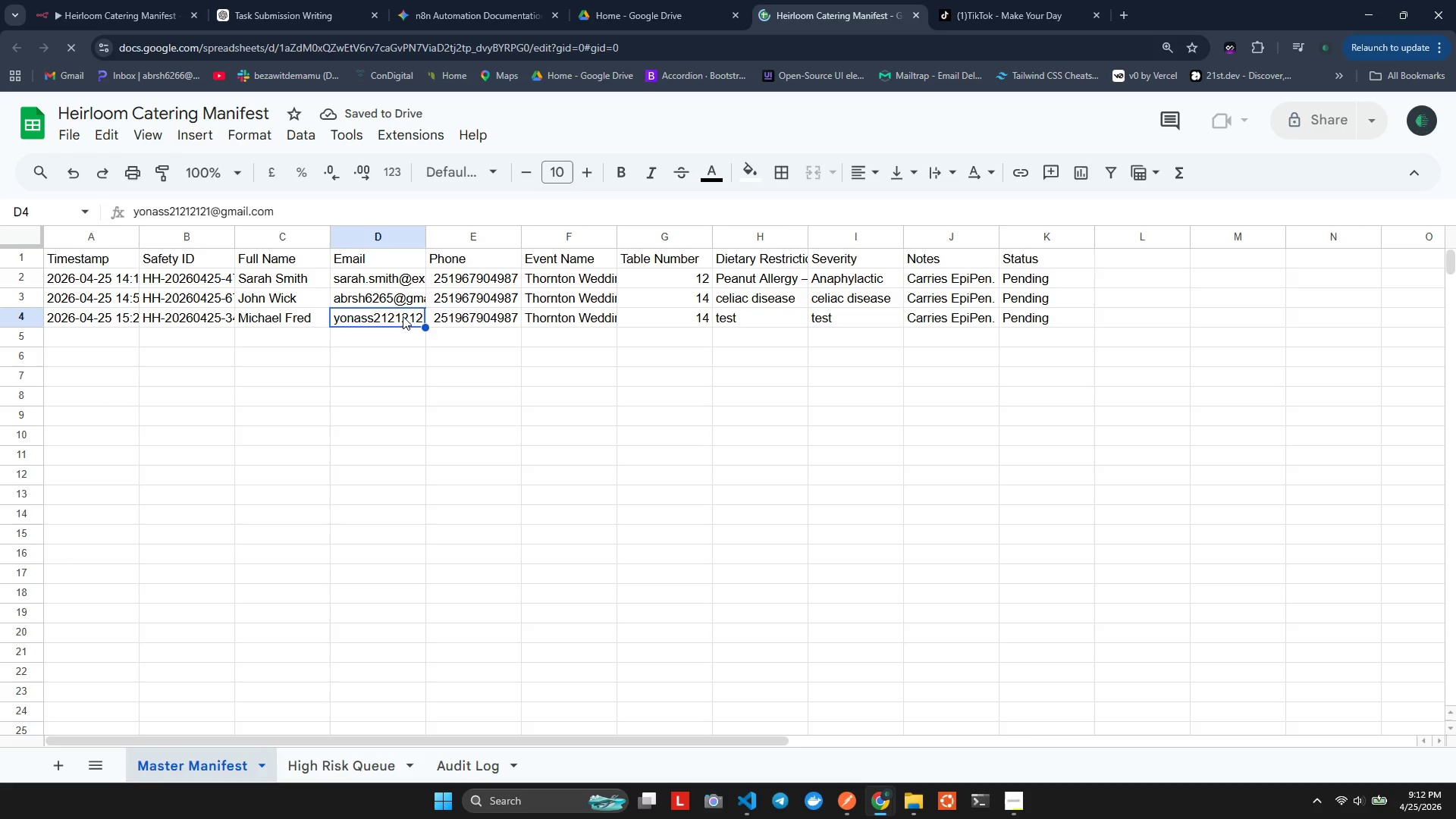 
triple_click([403, 316])
 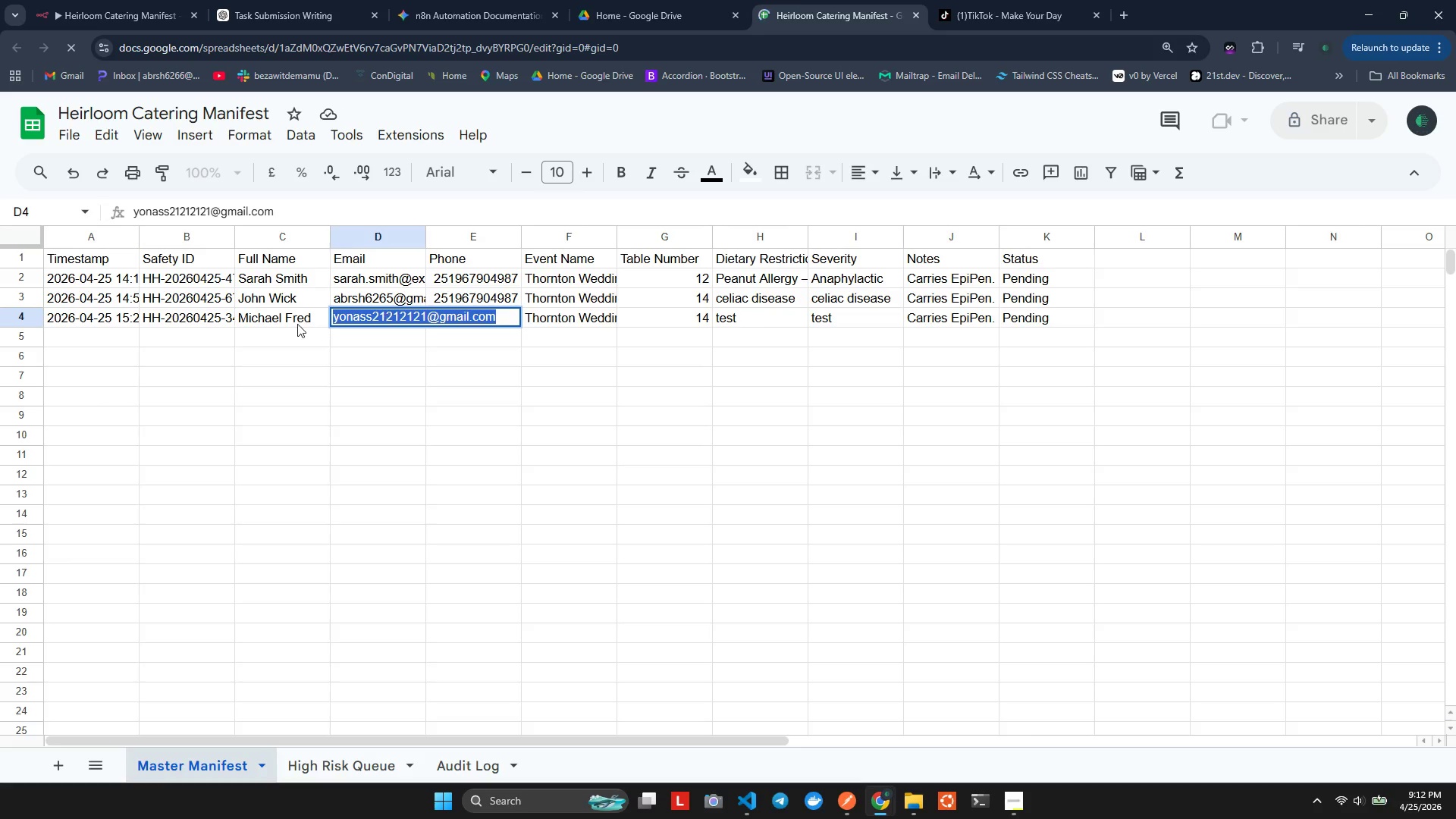 
double_click([290, 322])
 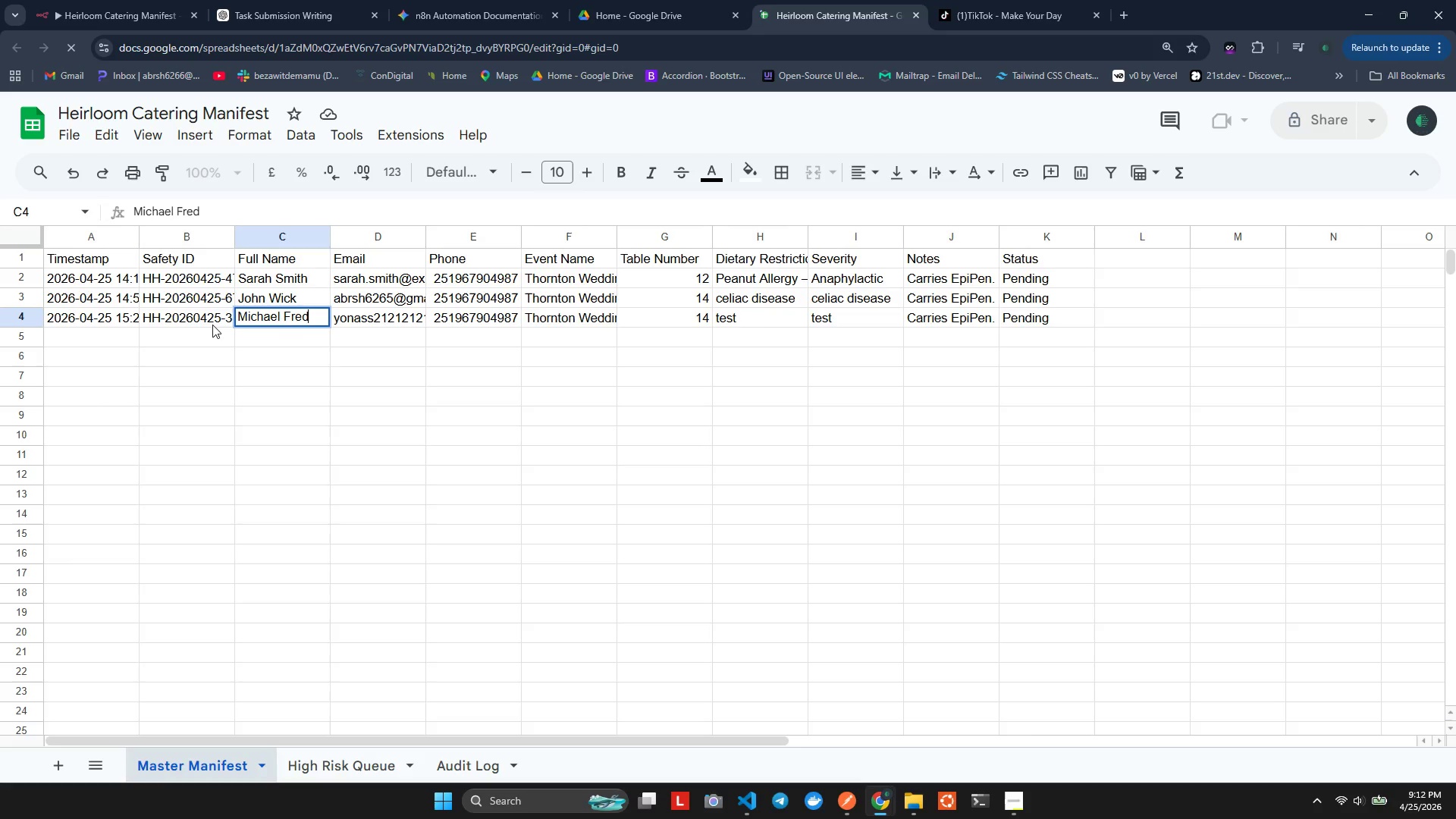 
left_click([196, 325])
 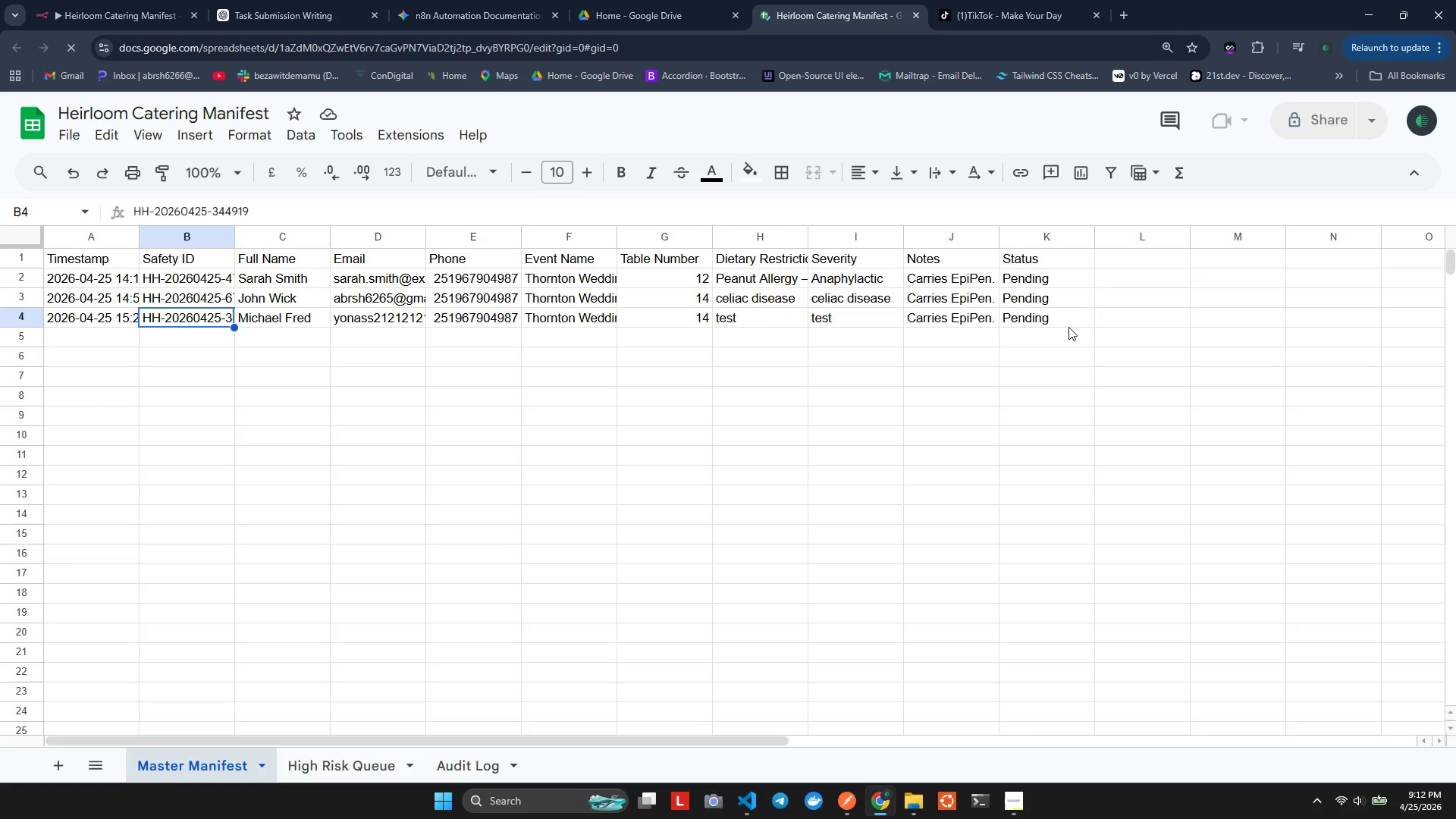 
double_click([1070, 325])
 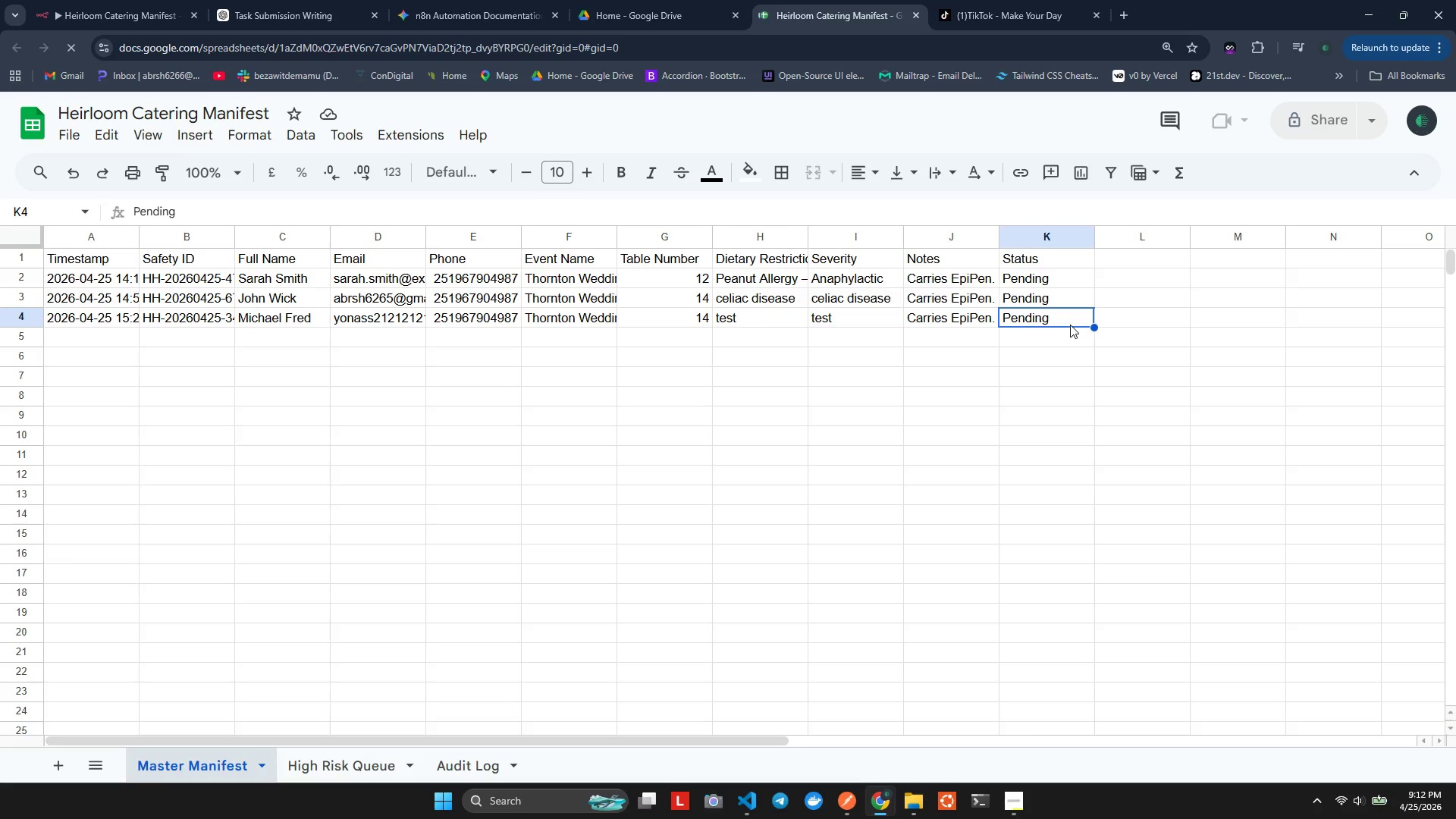 
triple_click([1070, 325])
 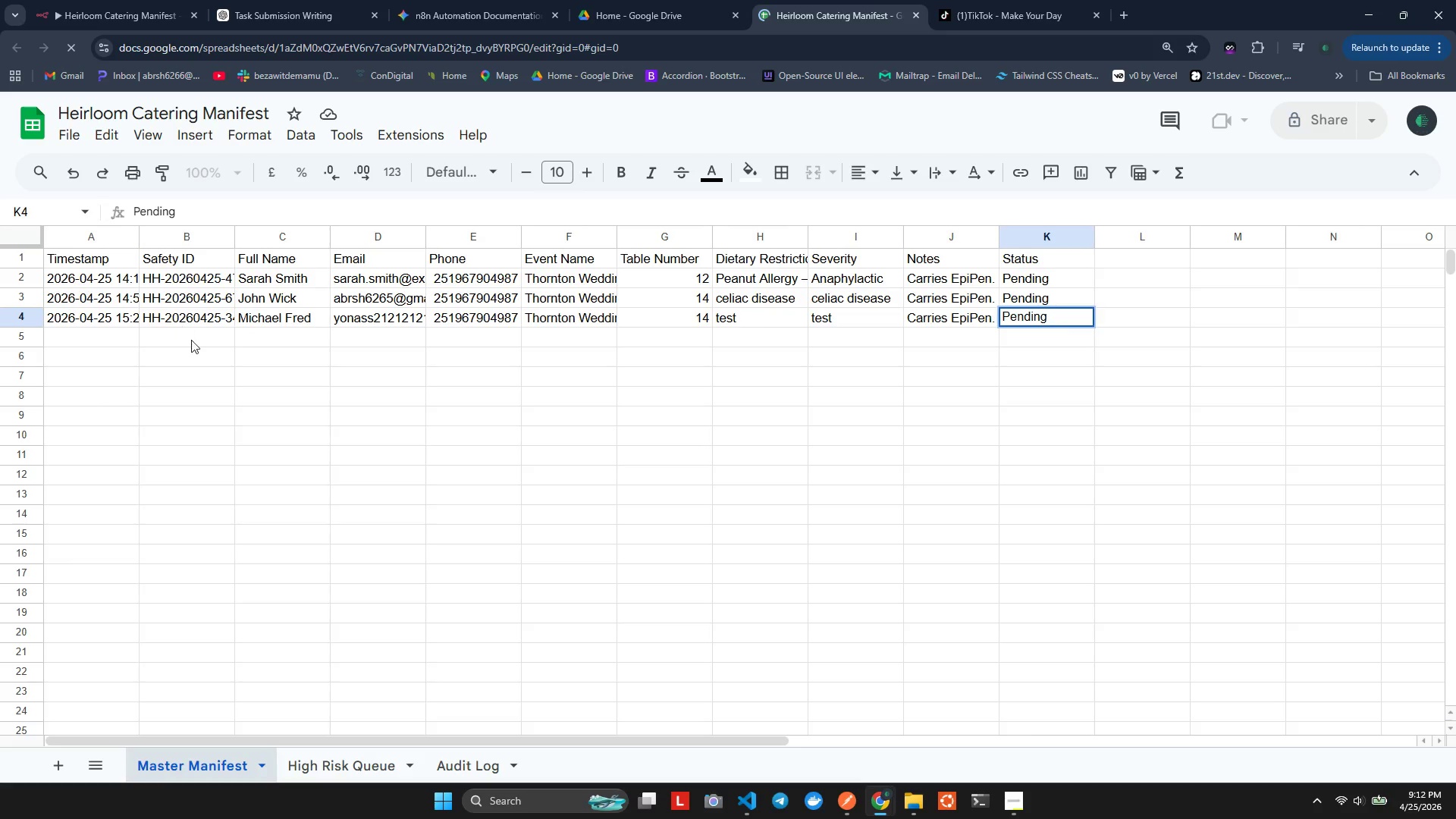 
right_click([203, 315])
 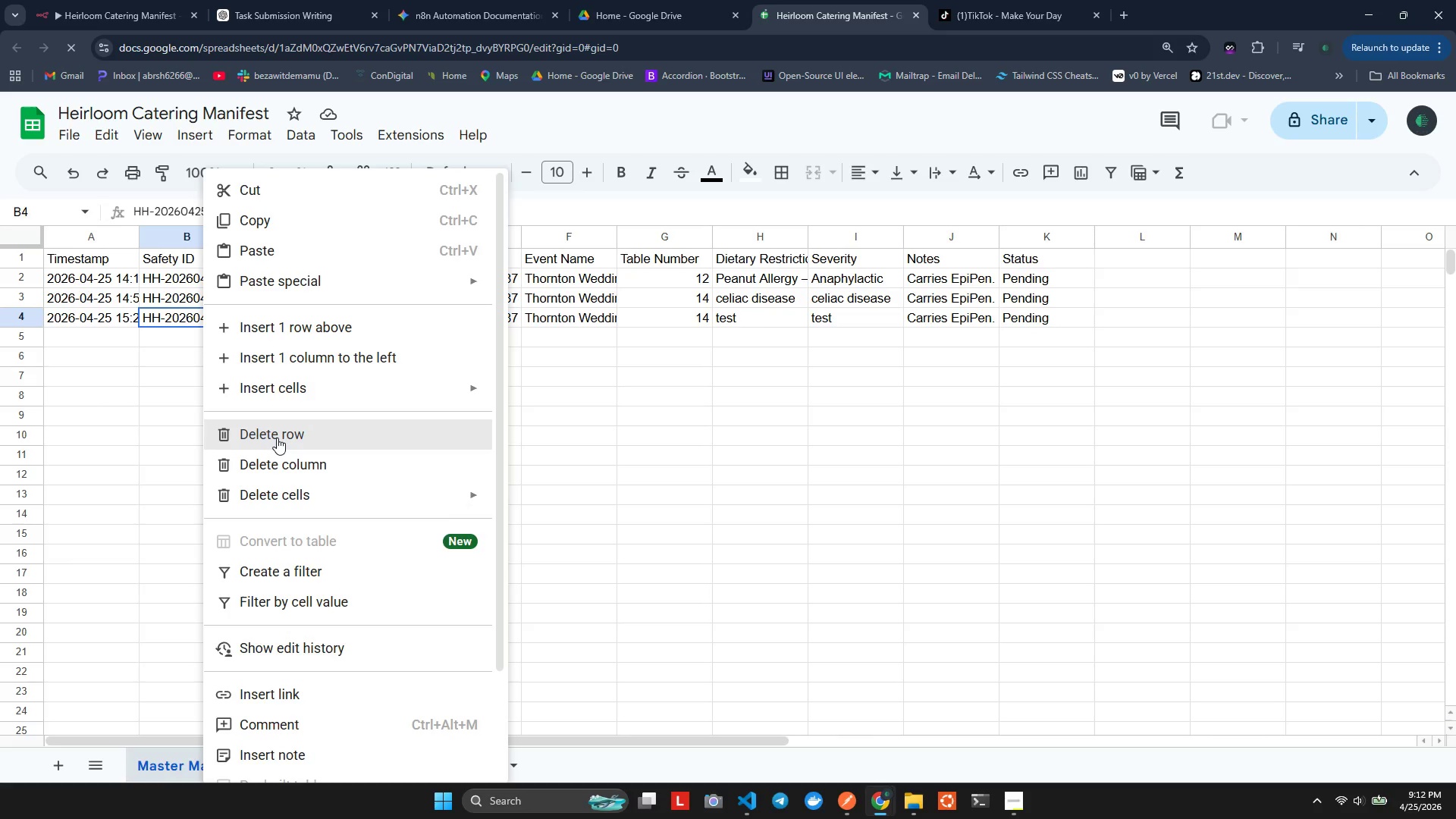 
left_click([277, 438])
 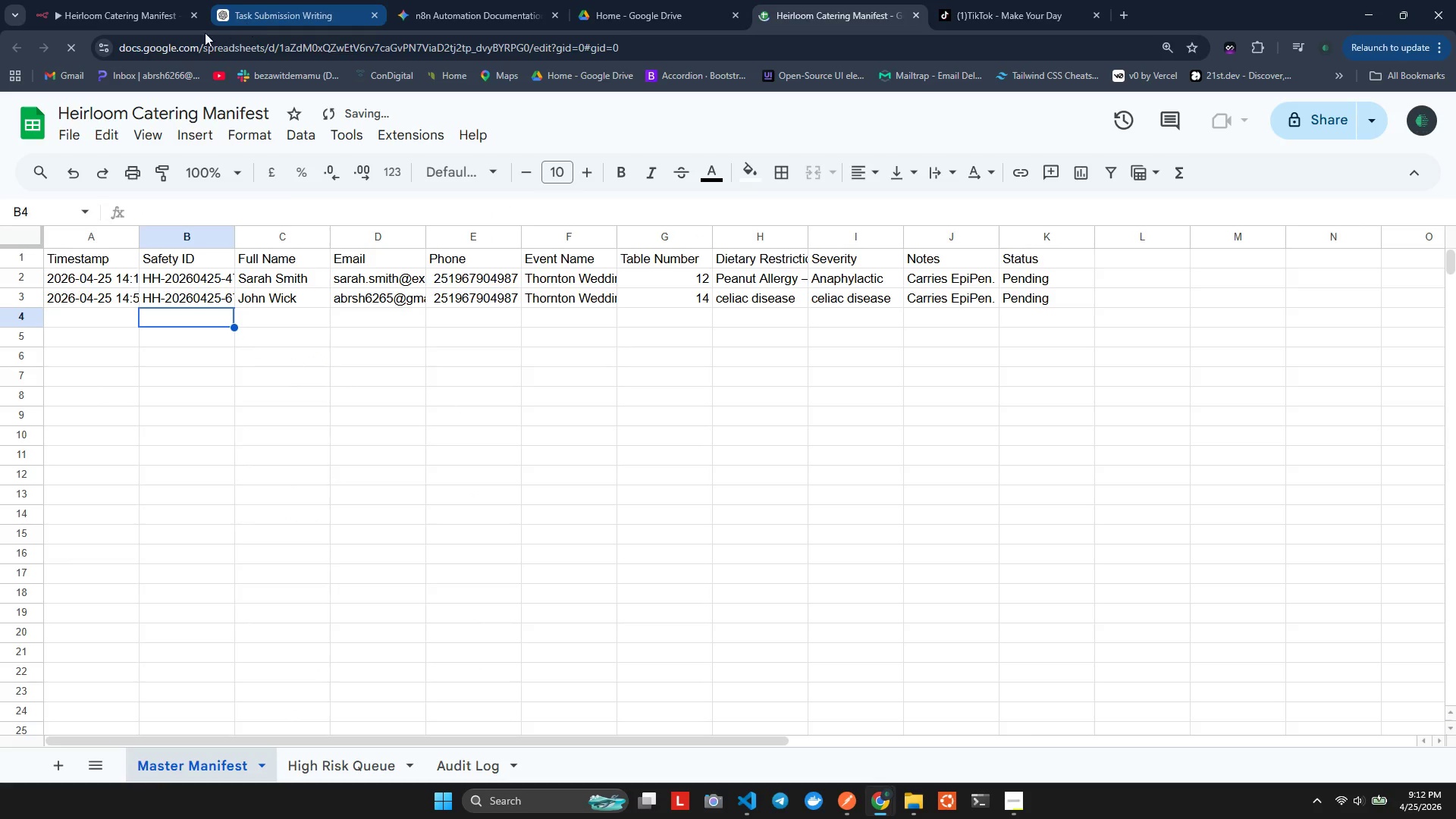 
left_click([118, 0])
 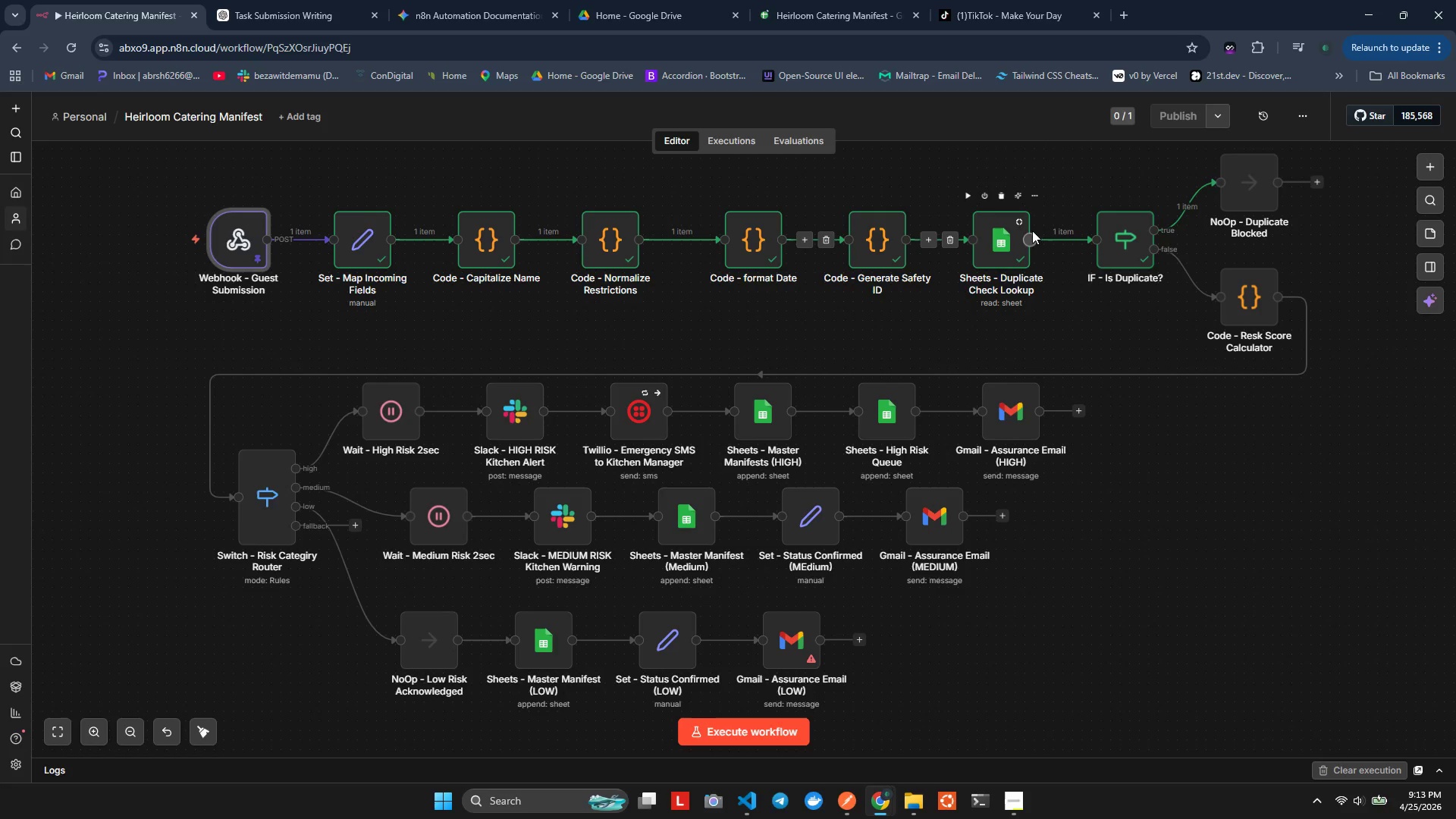 
wait(7.48)
 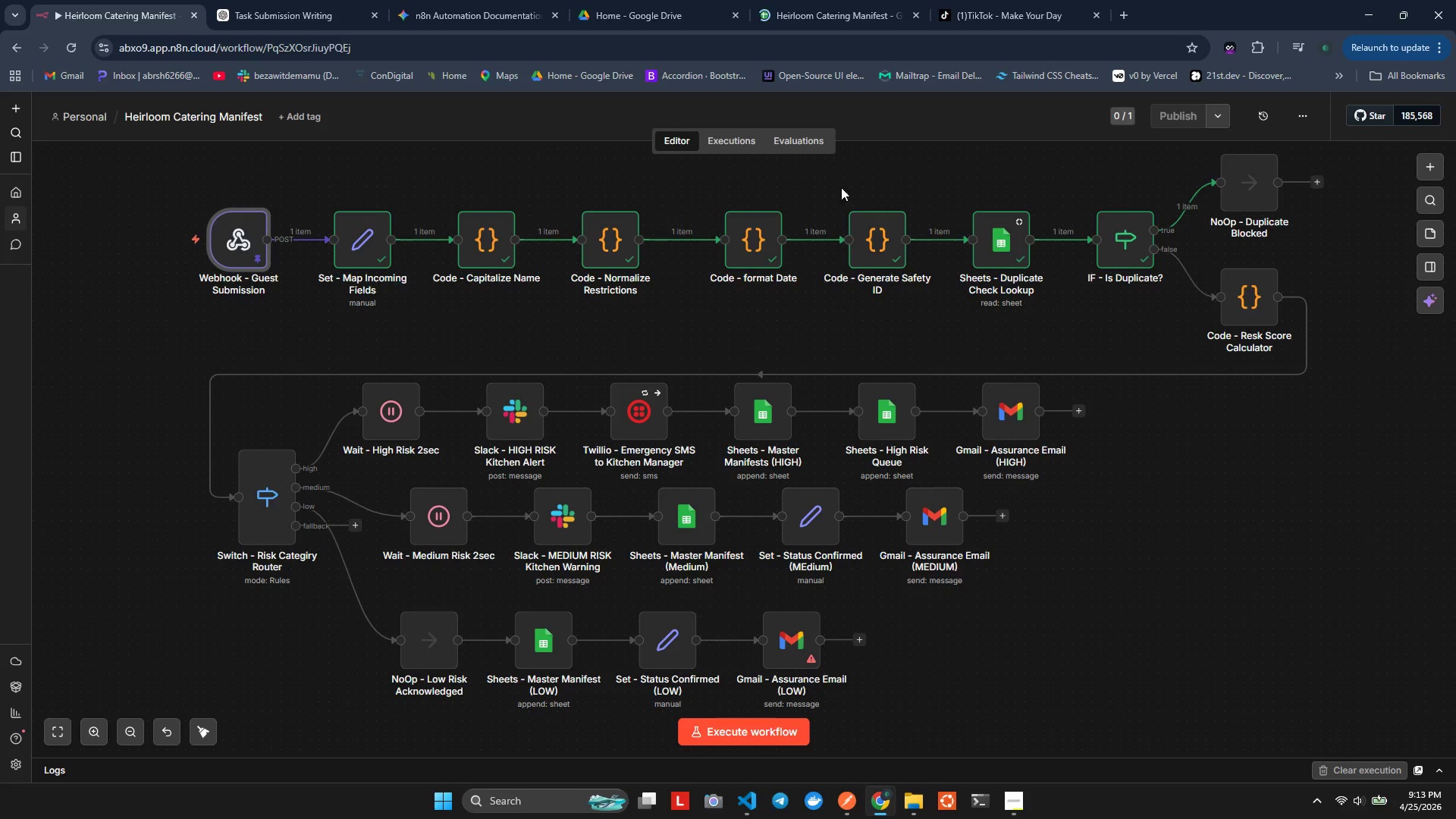 
left_click([971, 199])
 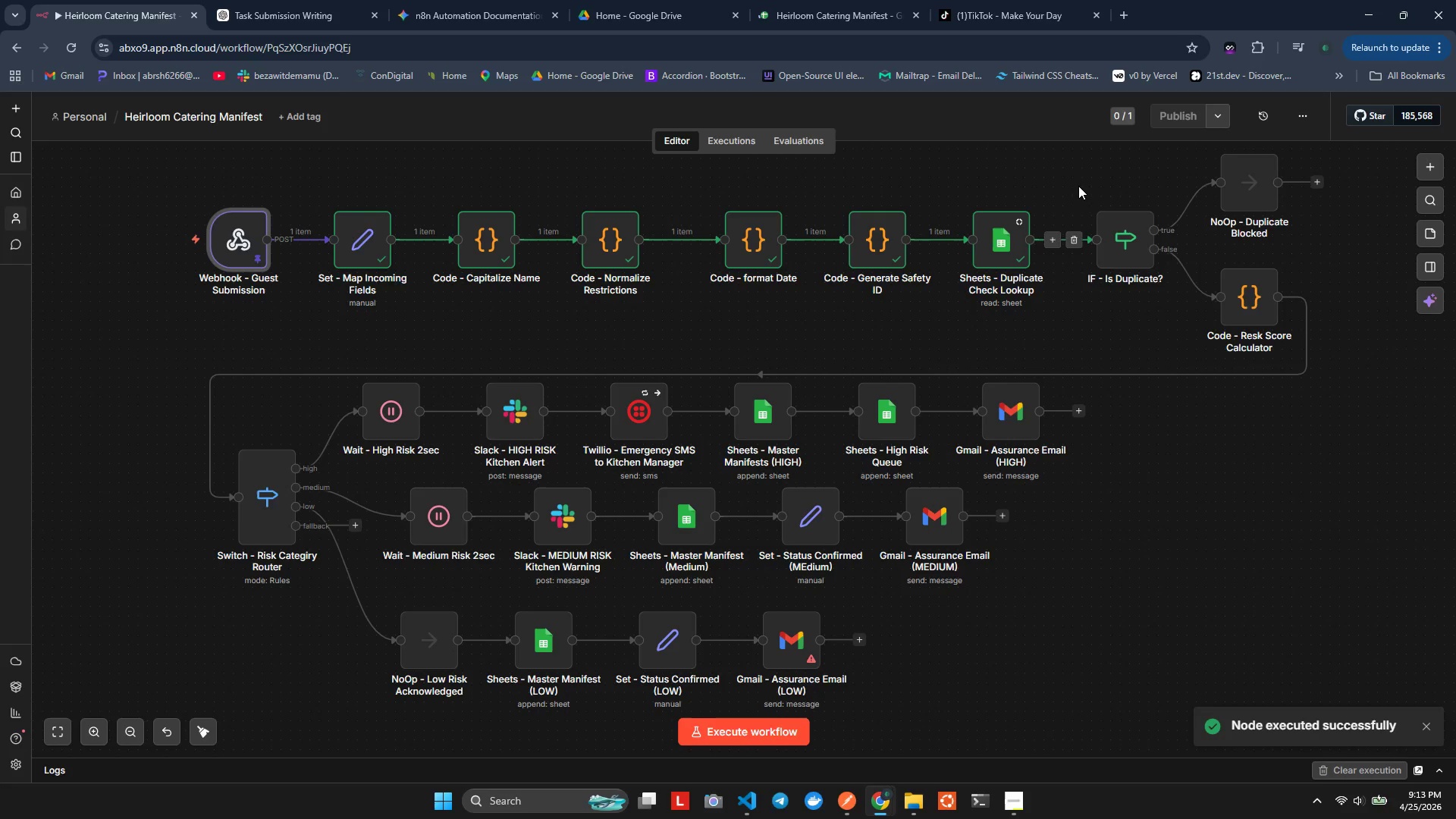 
left_click([1090, 199])
 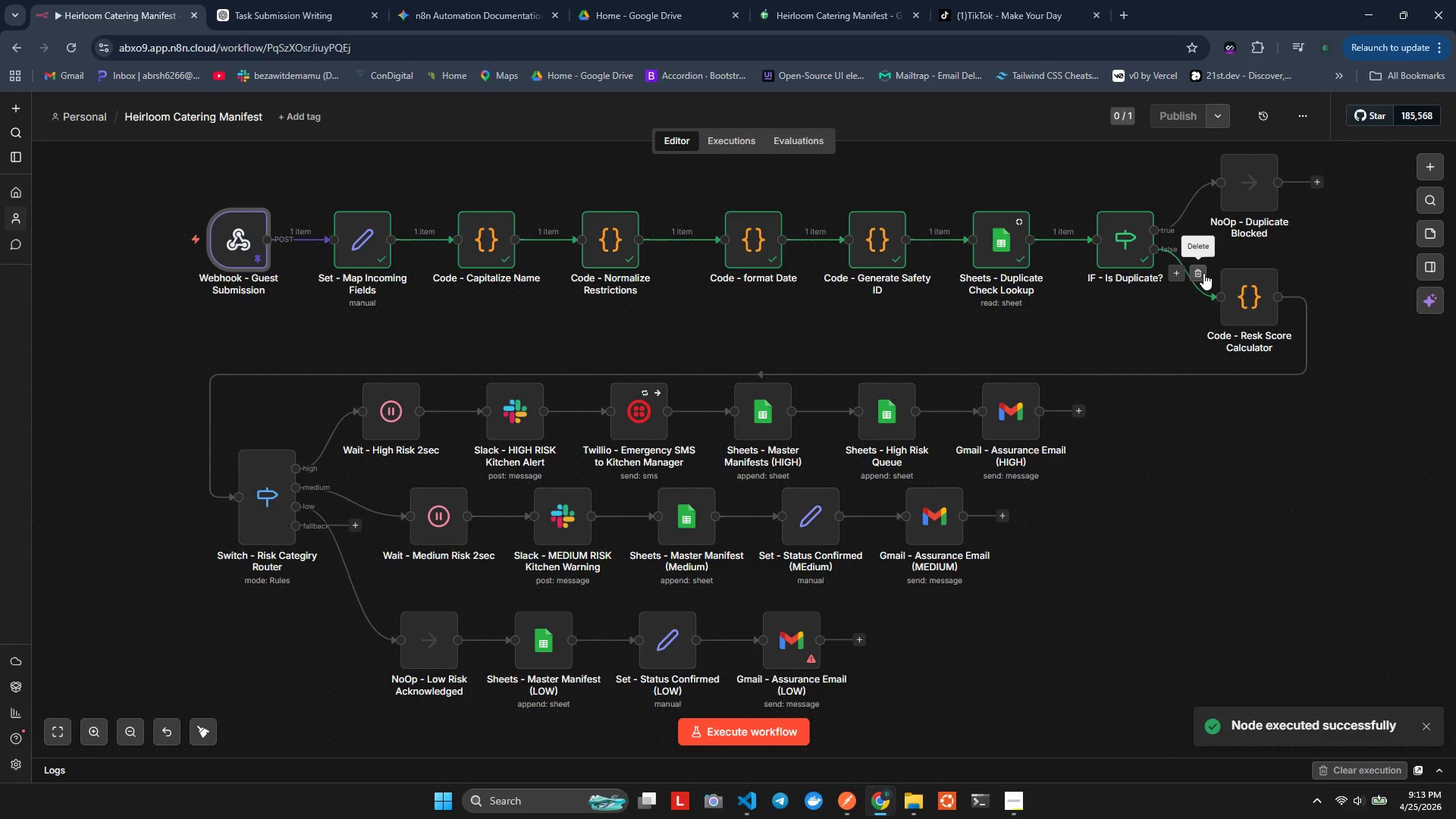 
wait(5.38)
 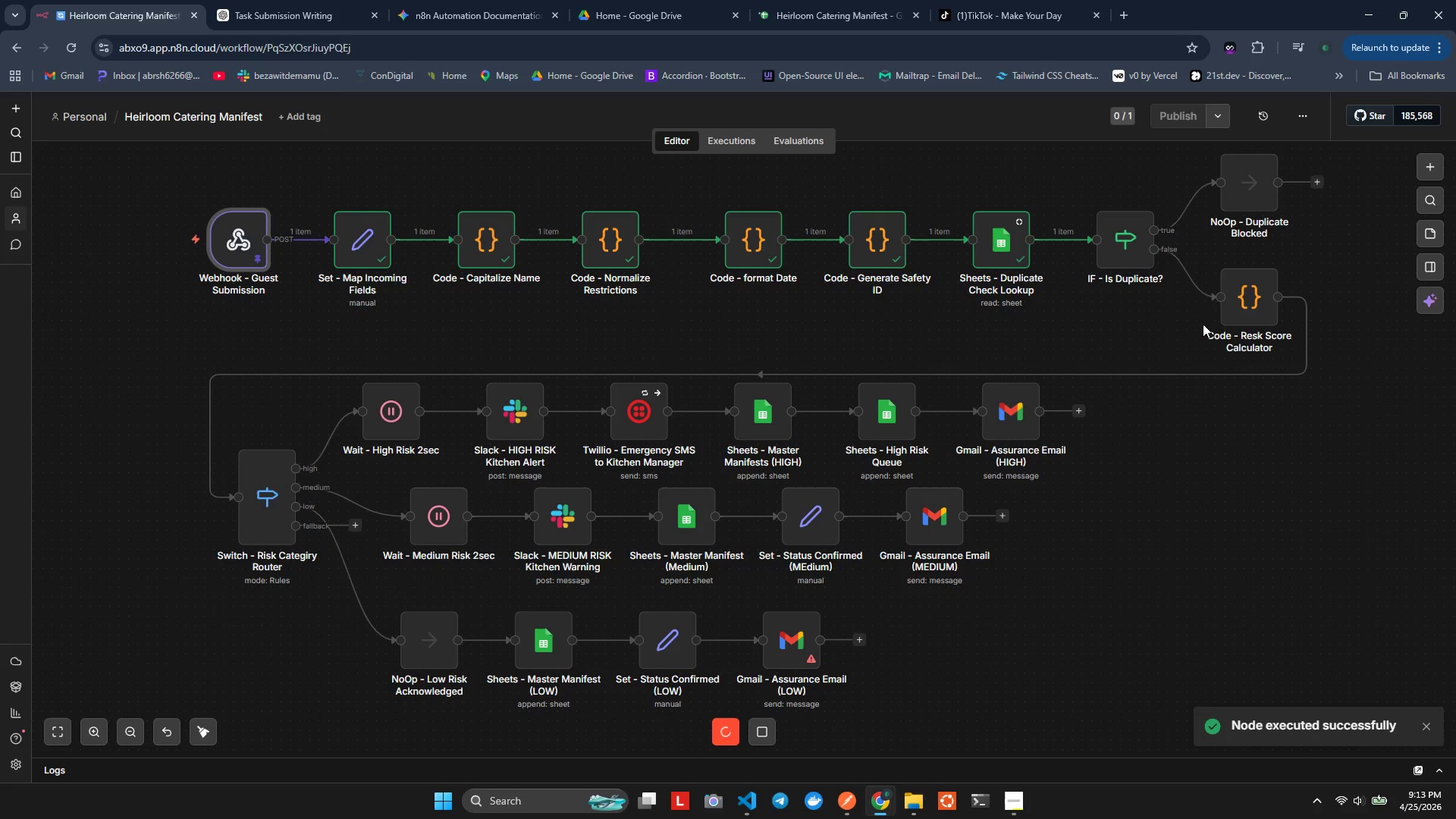 
left_click([1218, 256])
 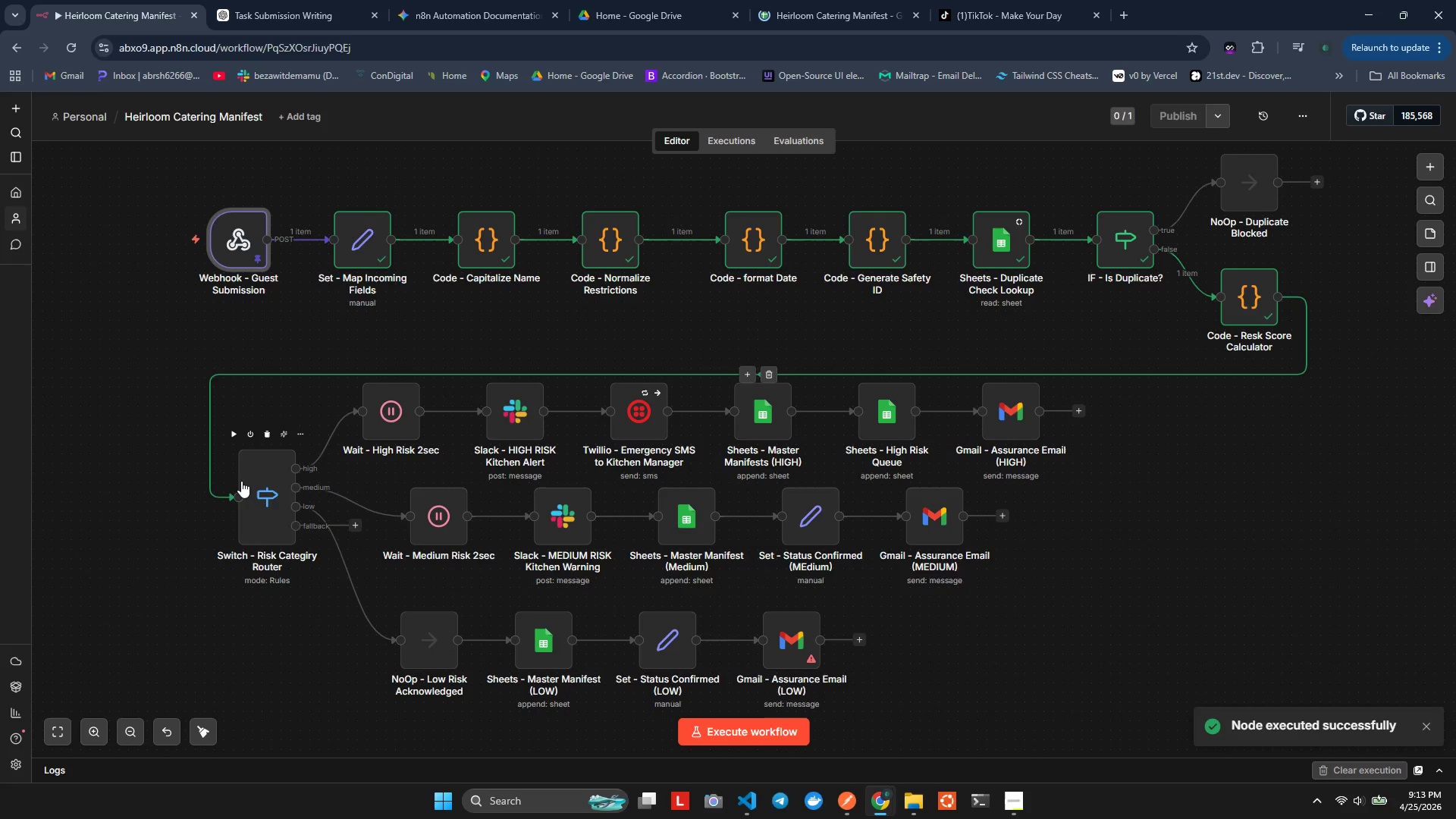 
left_click([233, 432])
 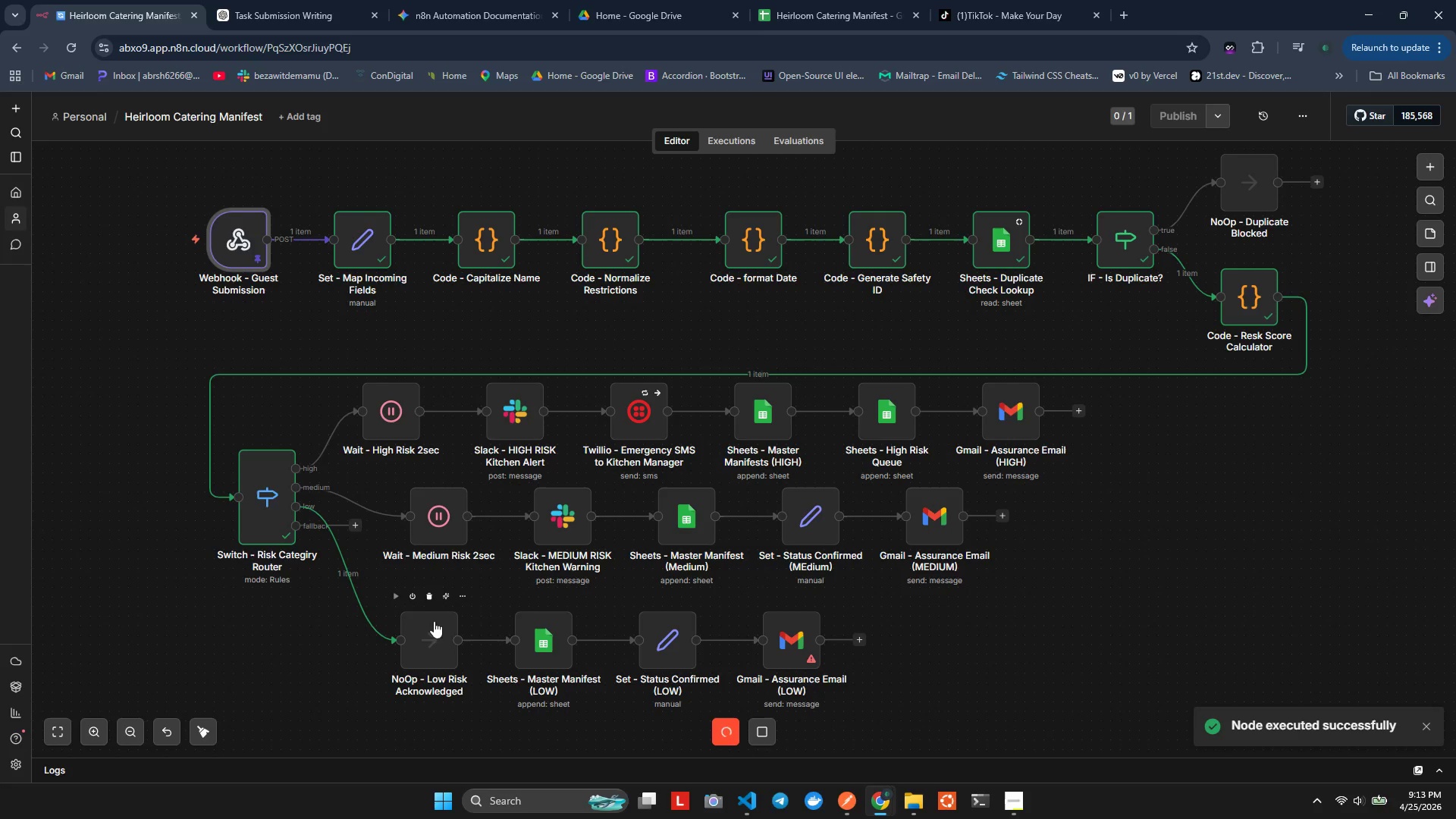 
wait(6.31)
 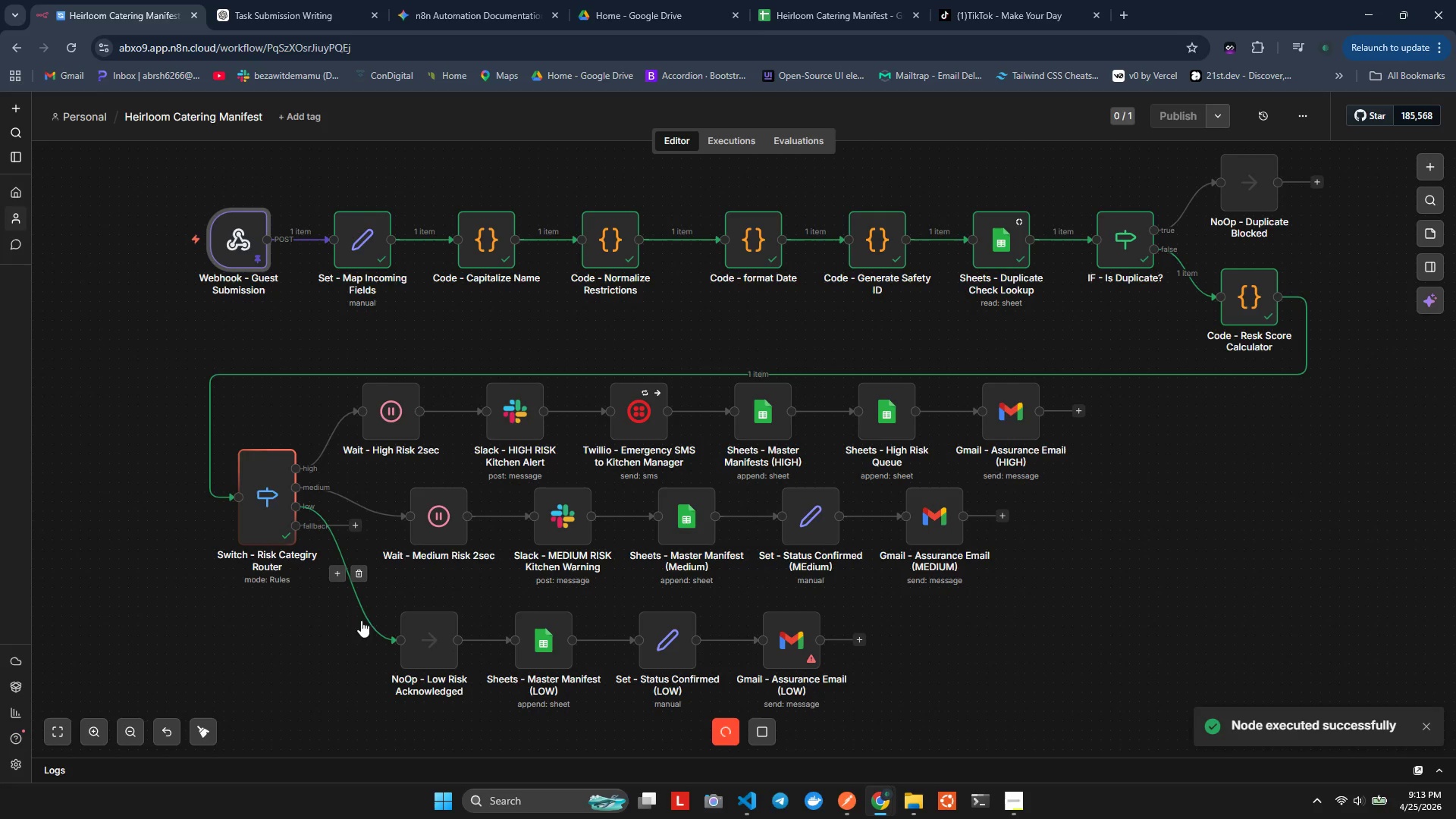 
left_click([463, 599])
 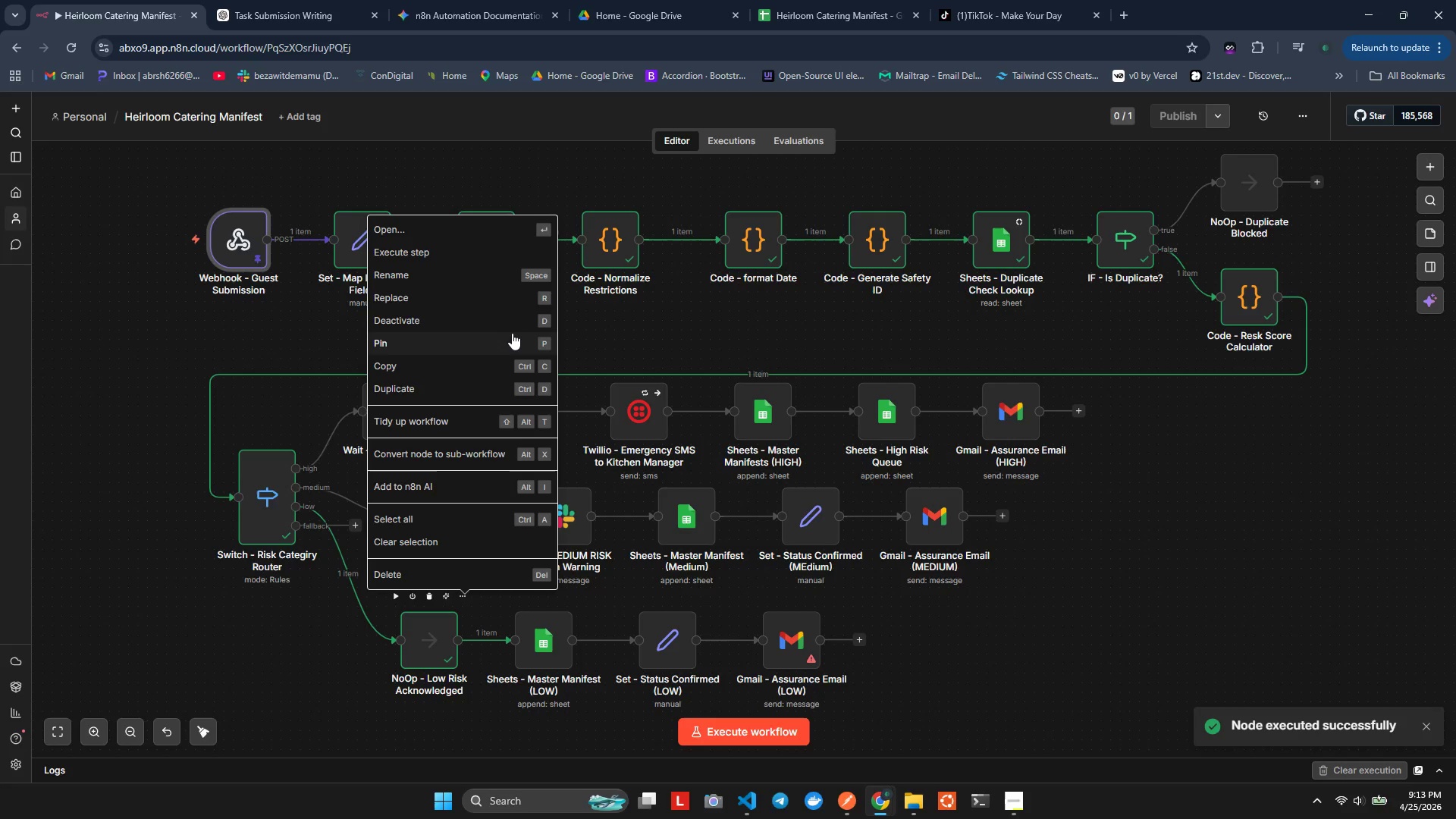 
left_click([510, 334])
 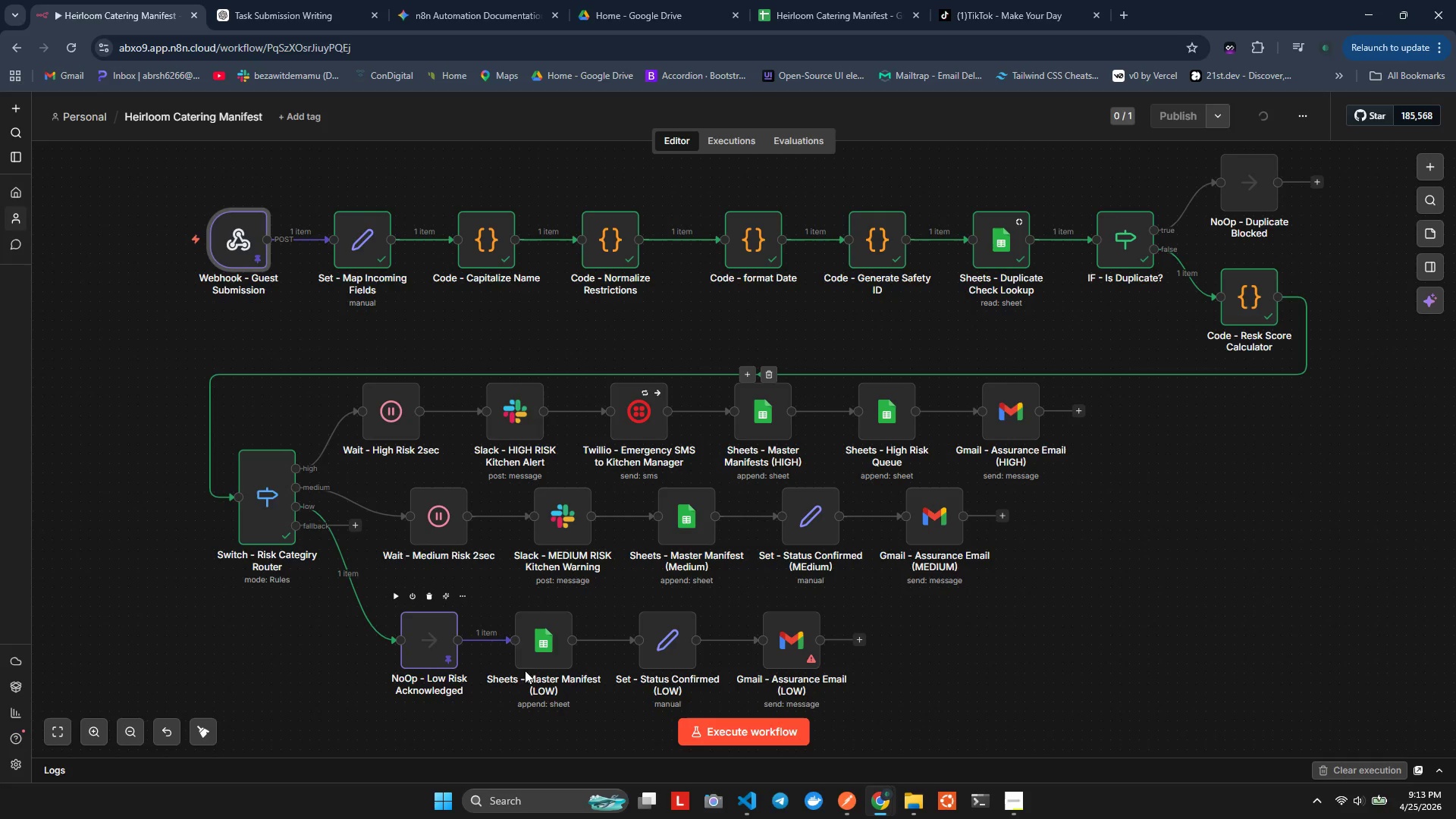 
left_click([514, 596])
 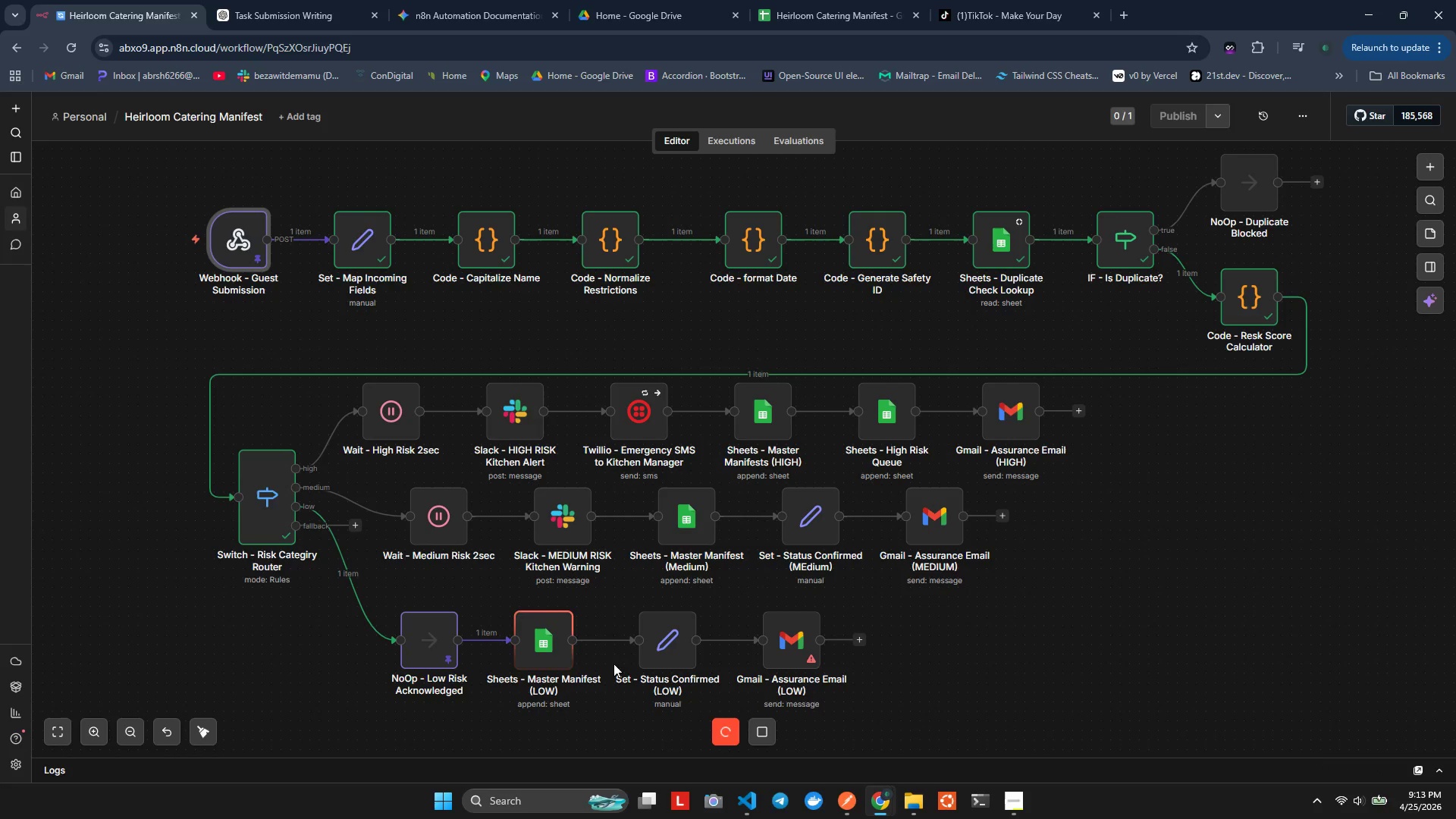 
mouse_move([631, 606])
 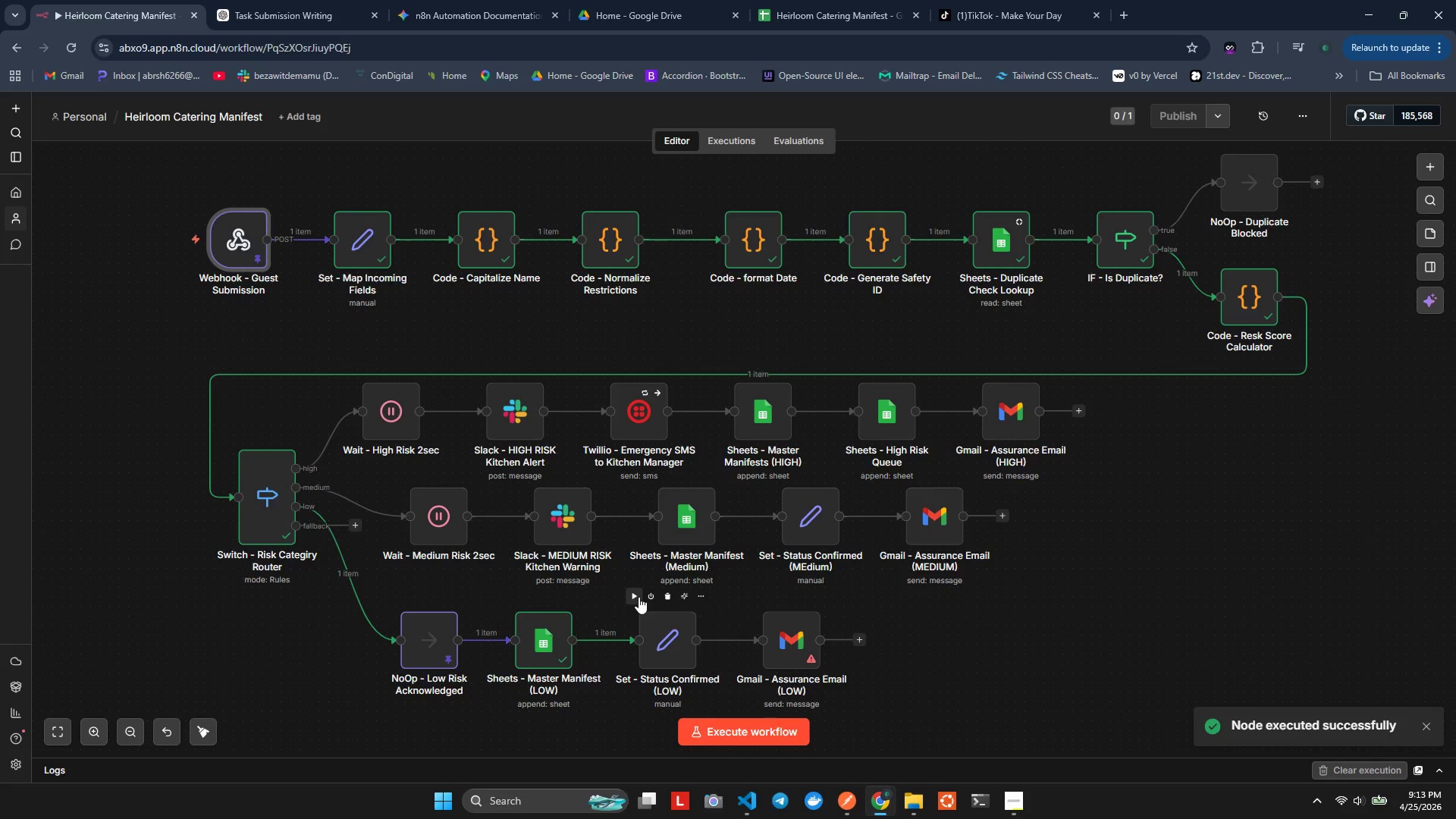 
left_click([639, 595])
 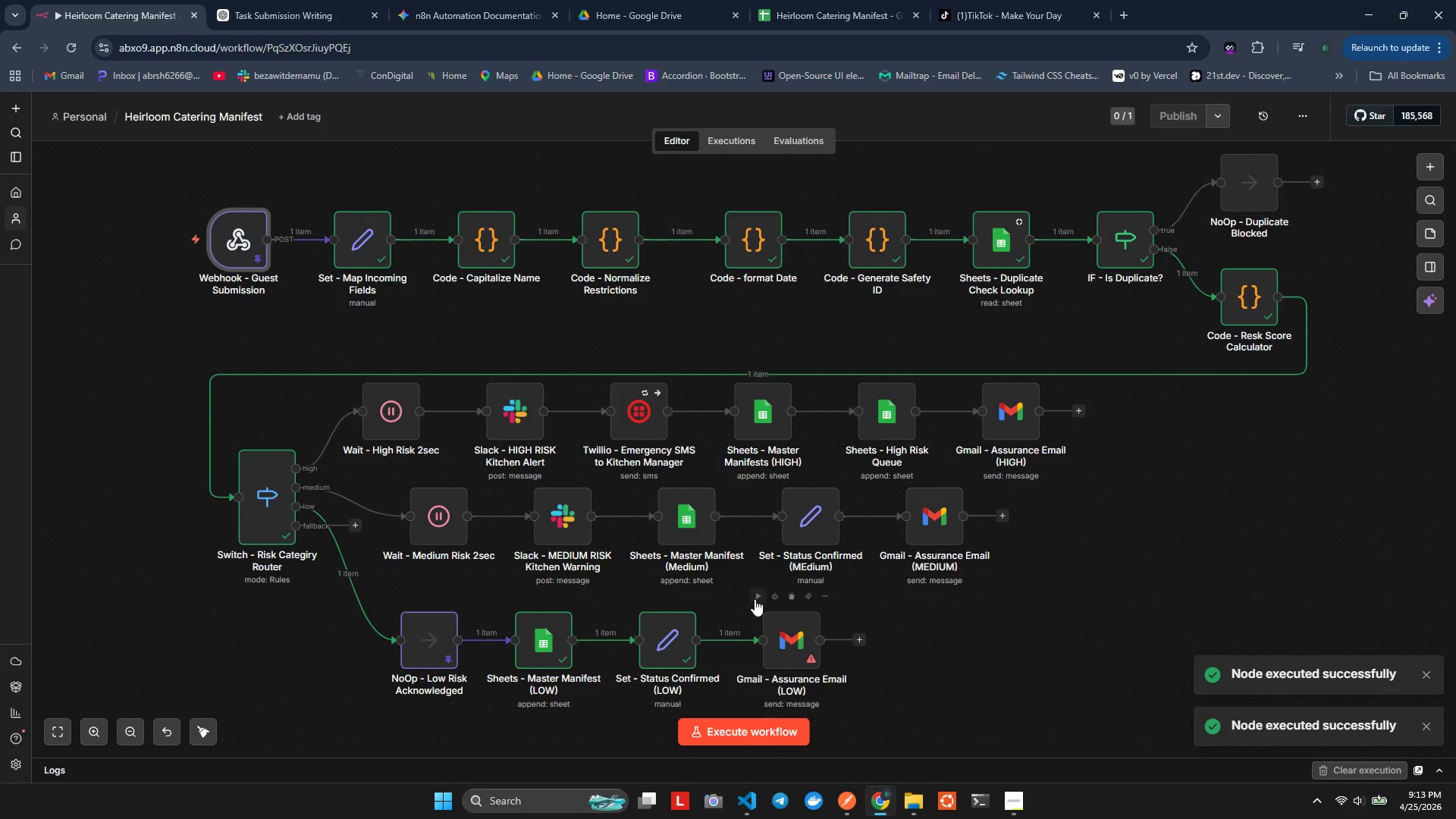 
left_click([753, 592])
 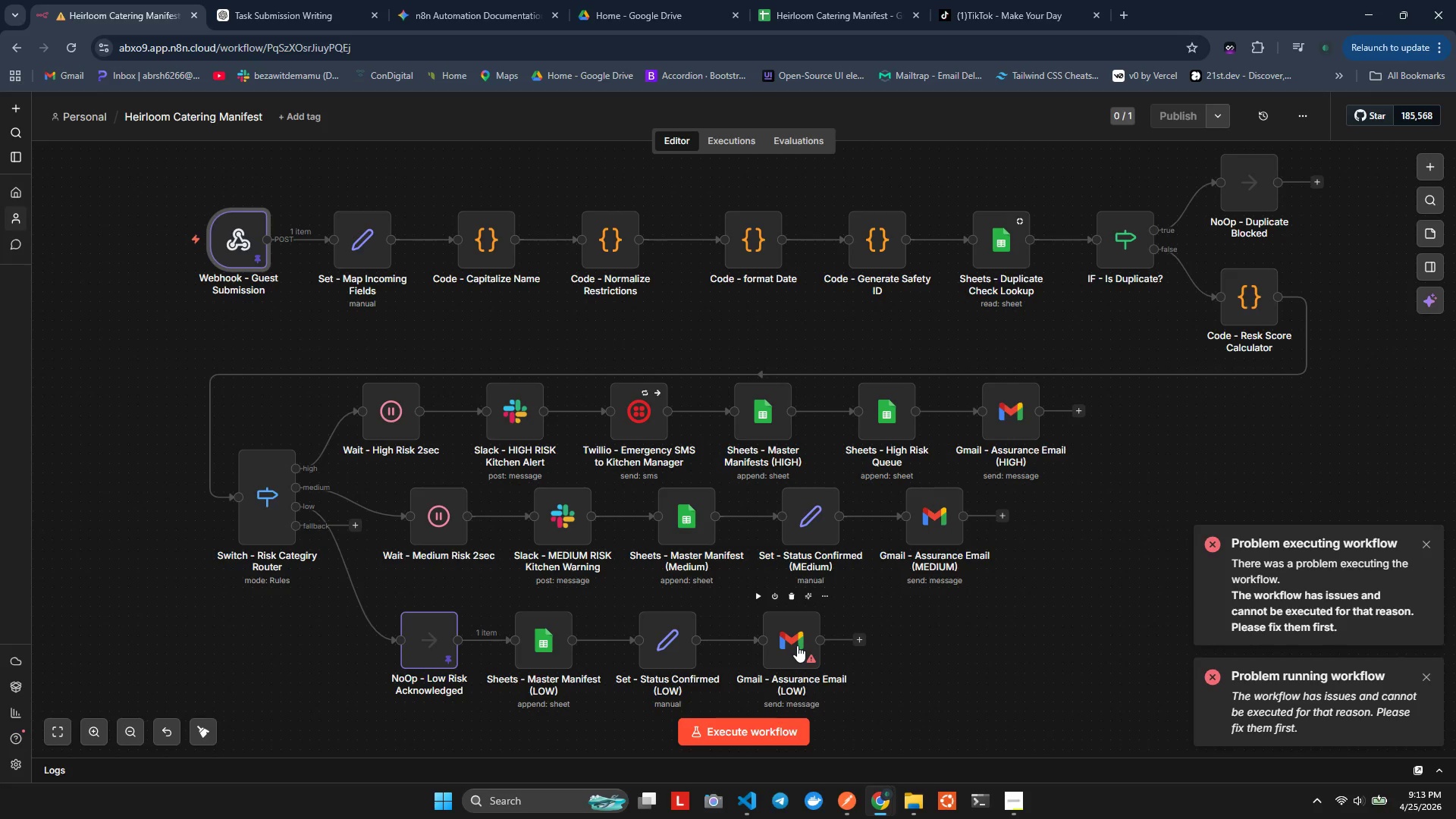 
mouse_move([770, 626])
 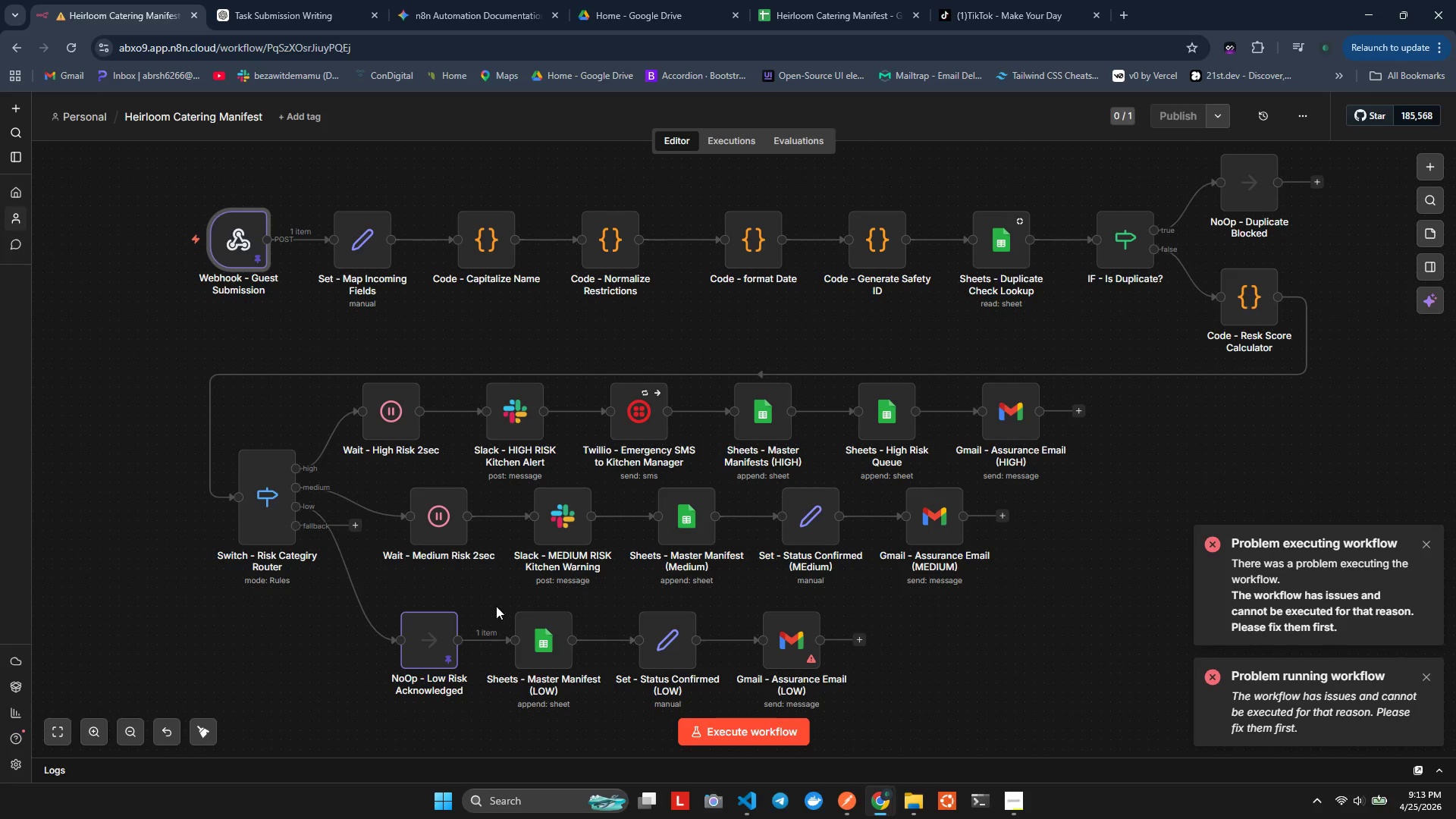 
left_click([510, 593])
 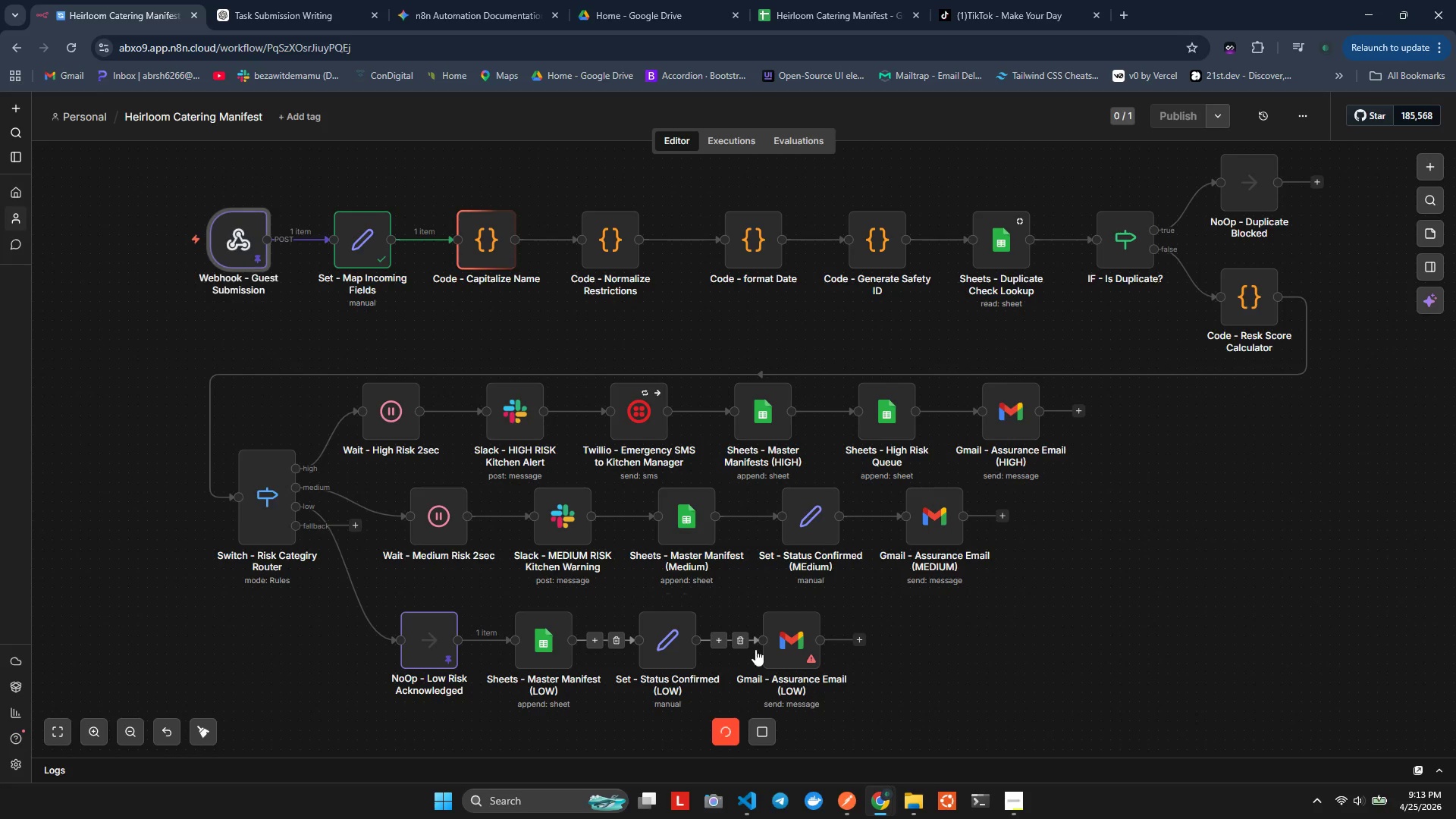 
double_click([773, 626])
 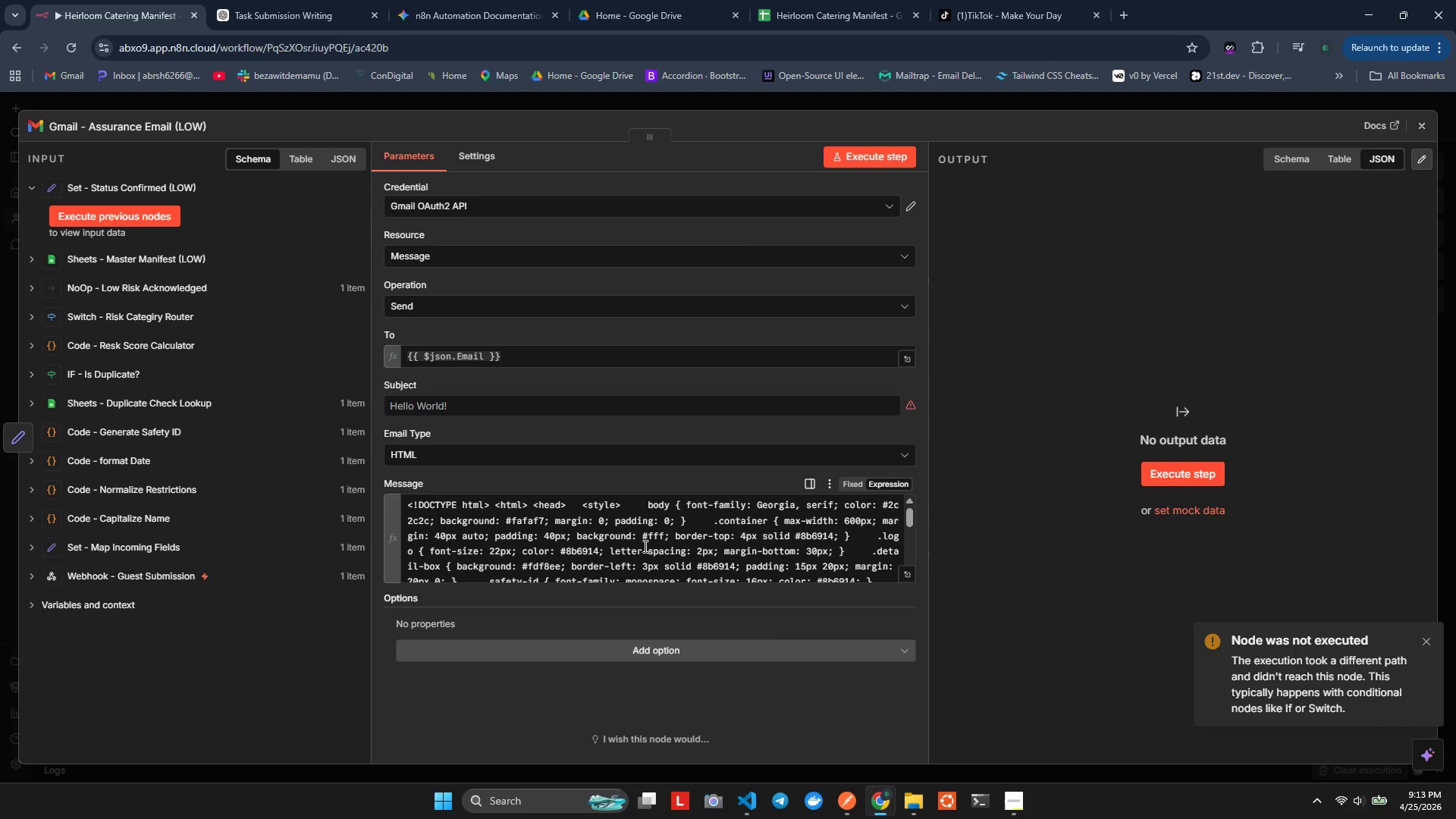 
wait(6.34)
 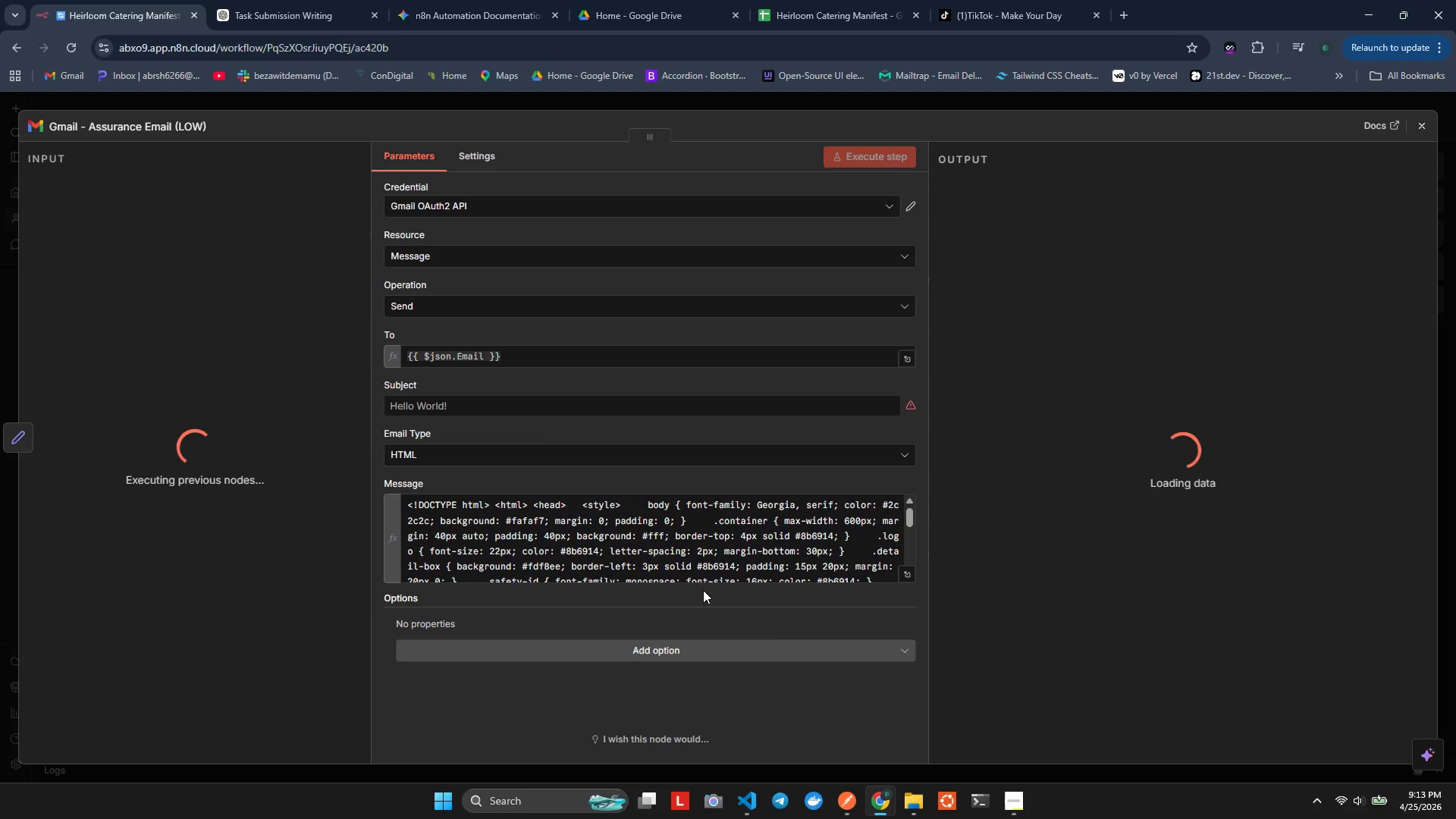 
scroll: coordinate [644, 546], scroll_direction: down, amount: 2.0
 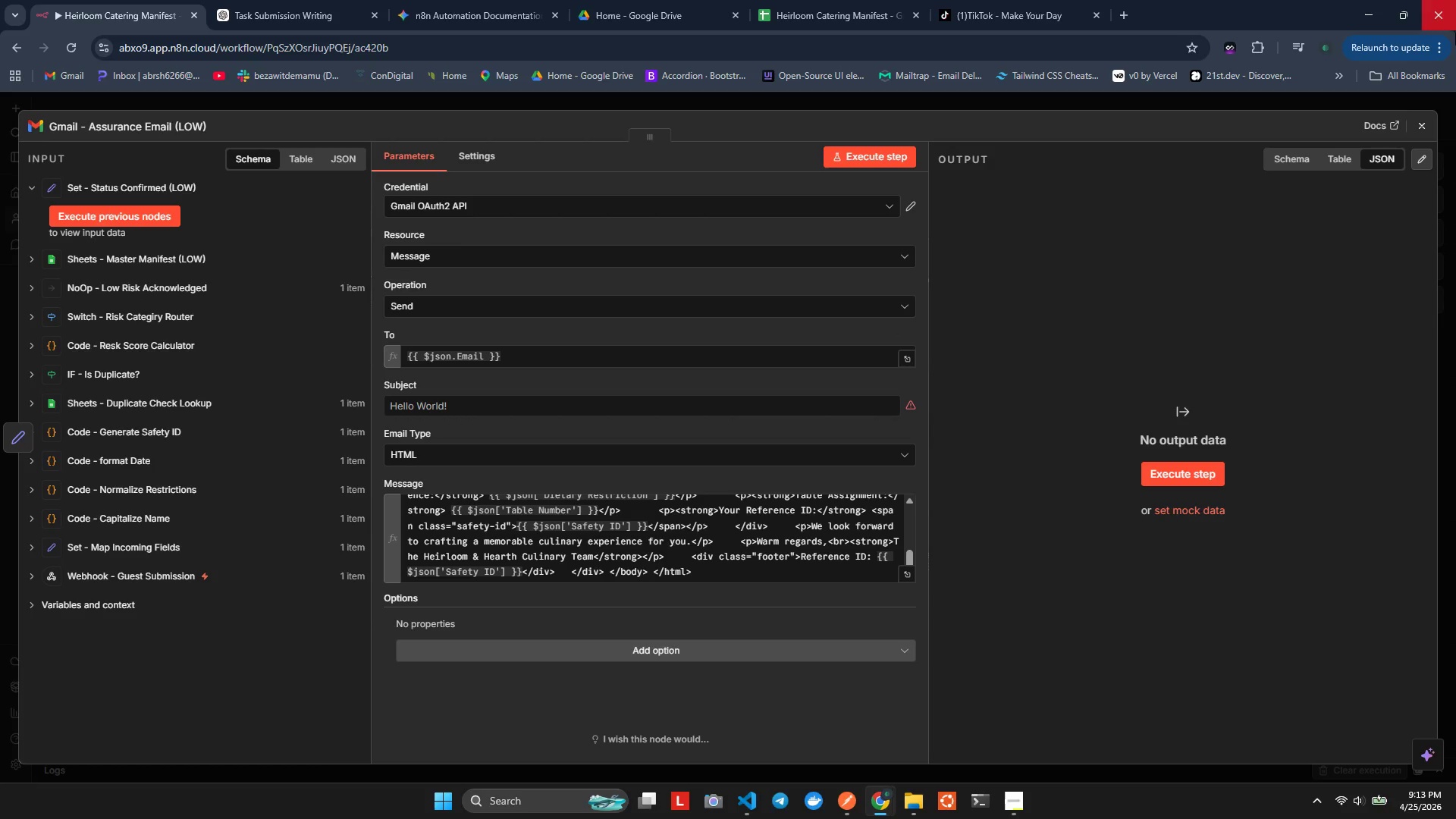 
left_click([1432, 124])
 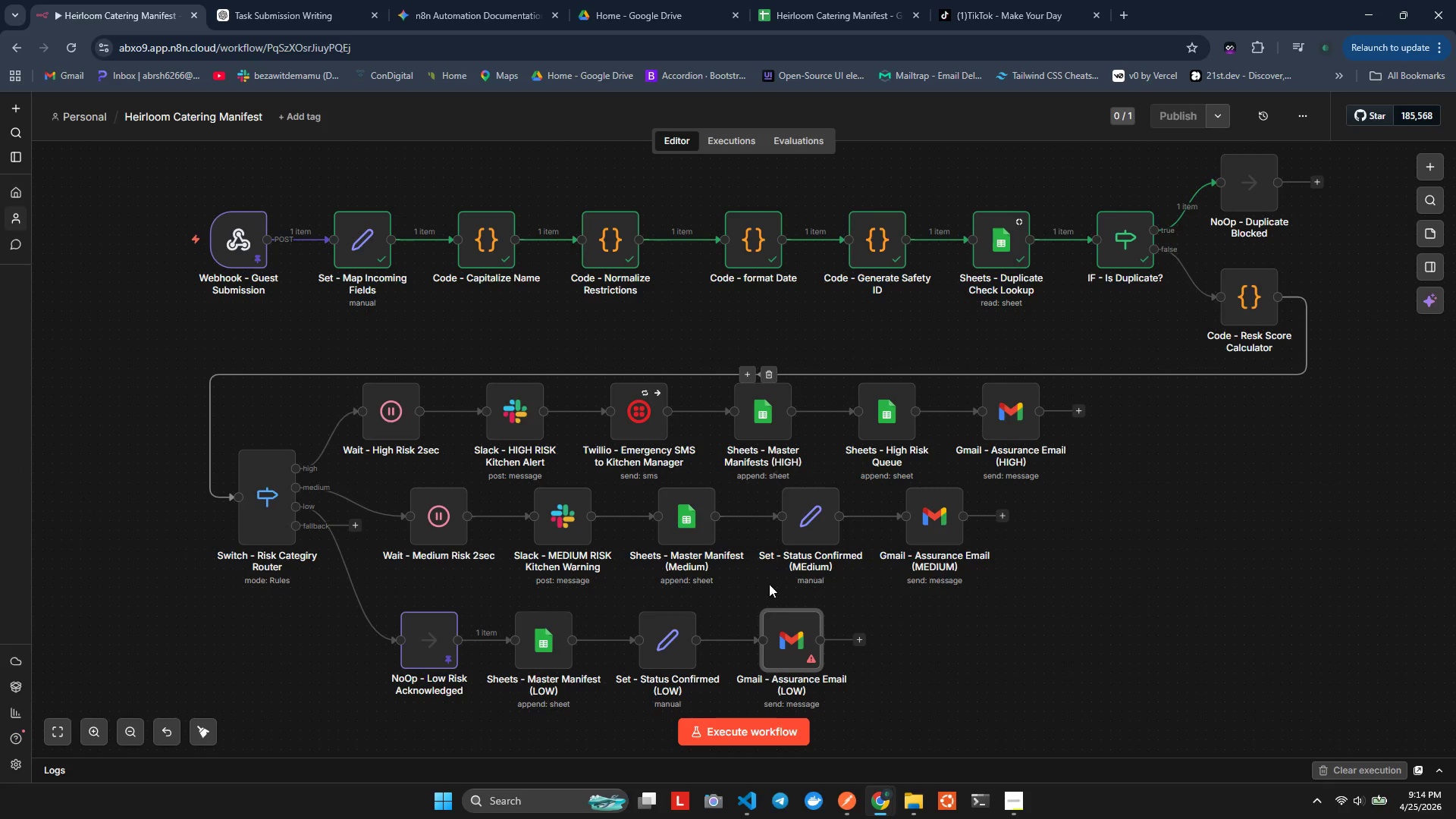 
hold_key(key=ControlLeft, duration=0.45)
scroll: coordinate [767, 598], scroll_direction: none, amount: 0.0
 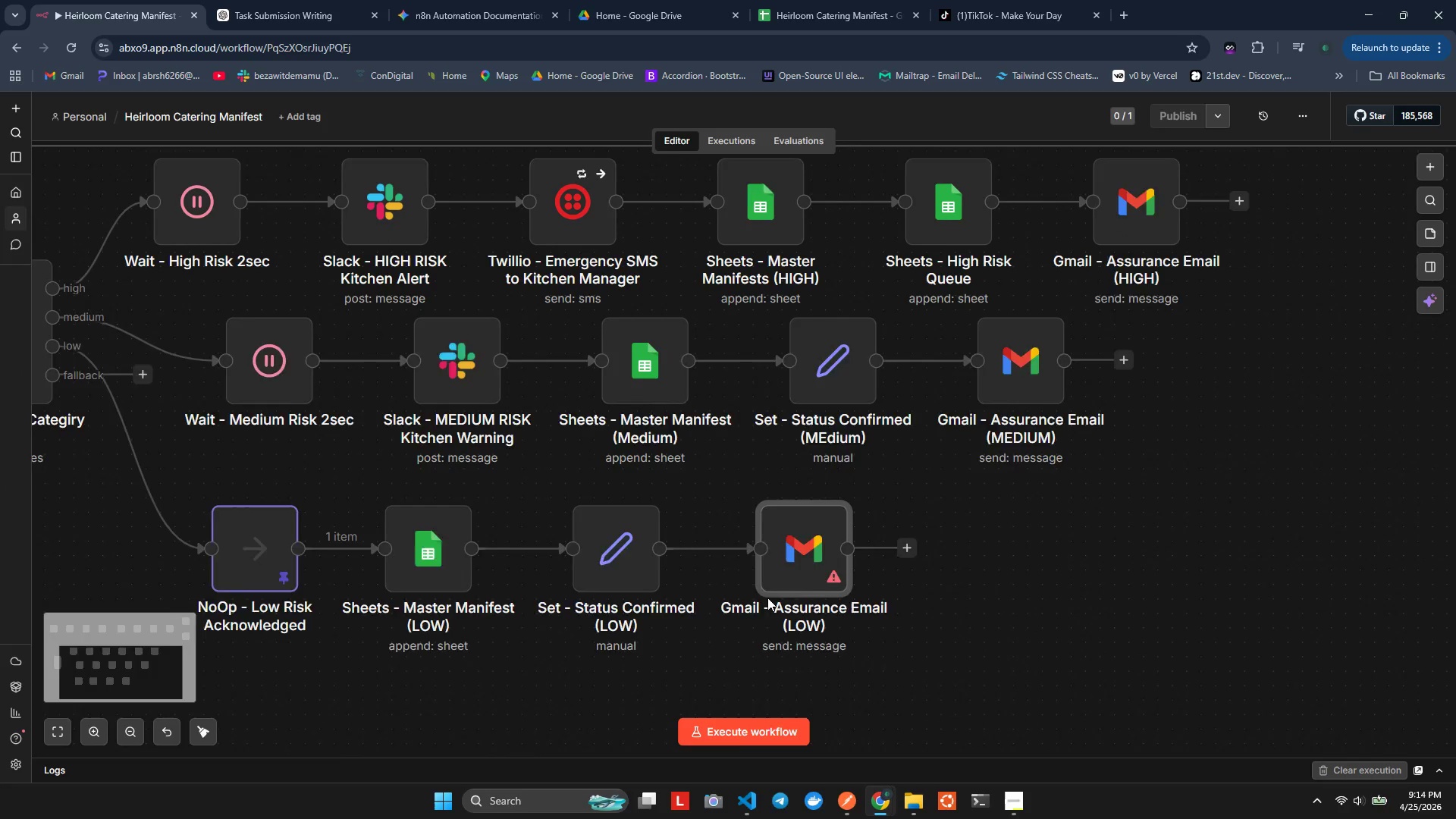 
scroll: coordinate [767, 598], scroll_direction: down, amount: 1.0
 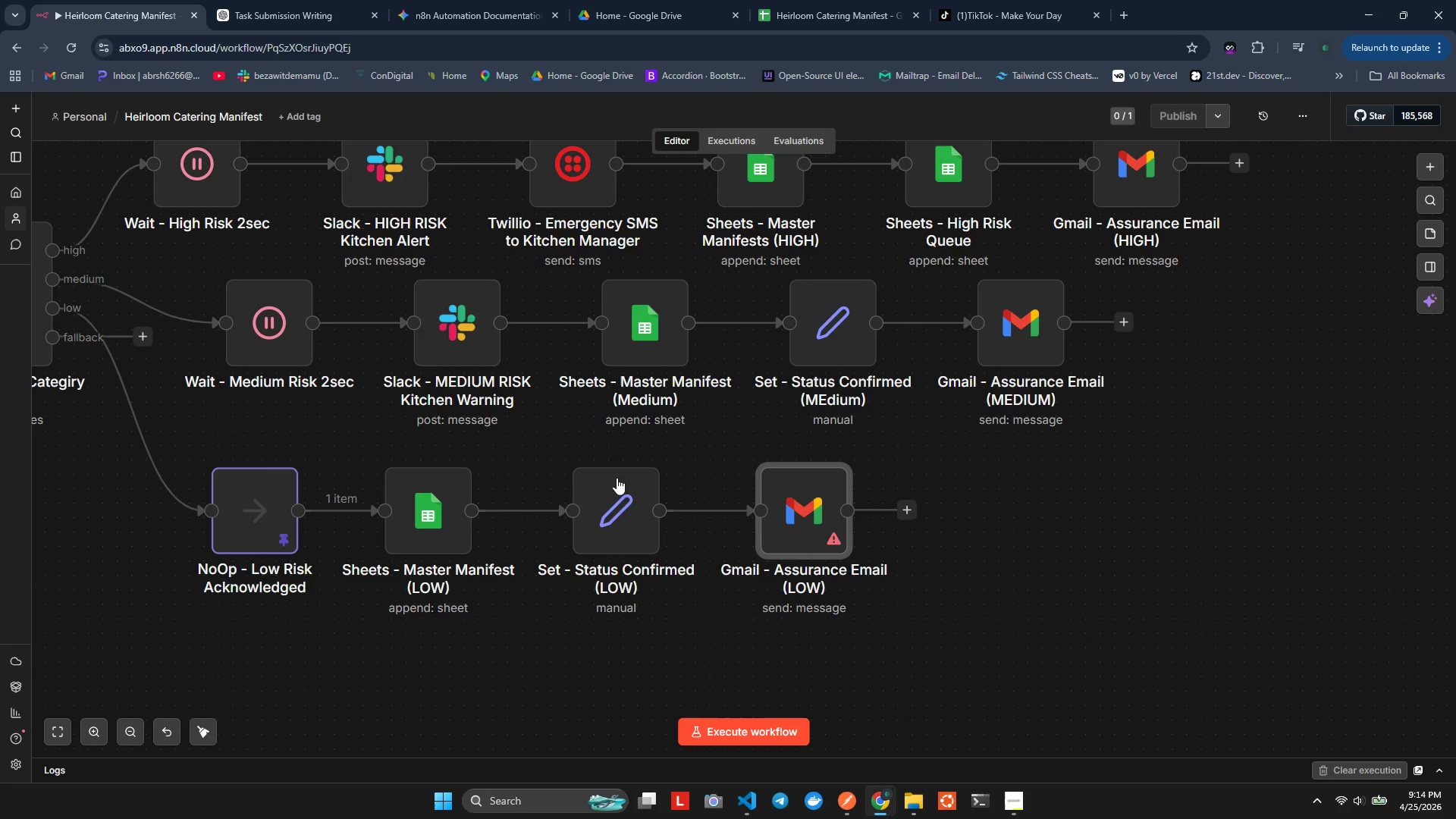 
left_click([572, 443])
 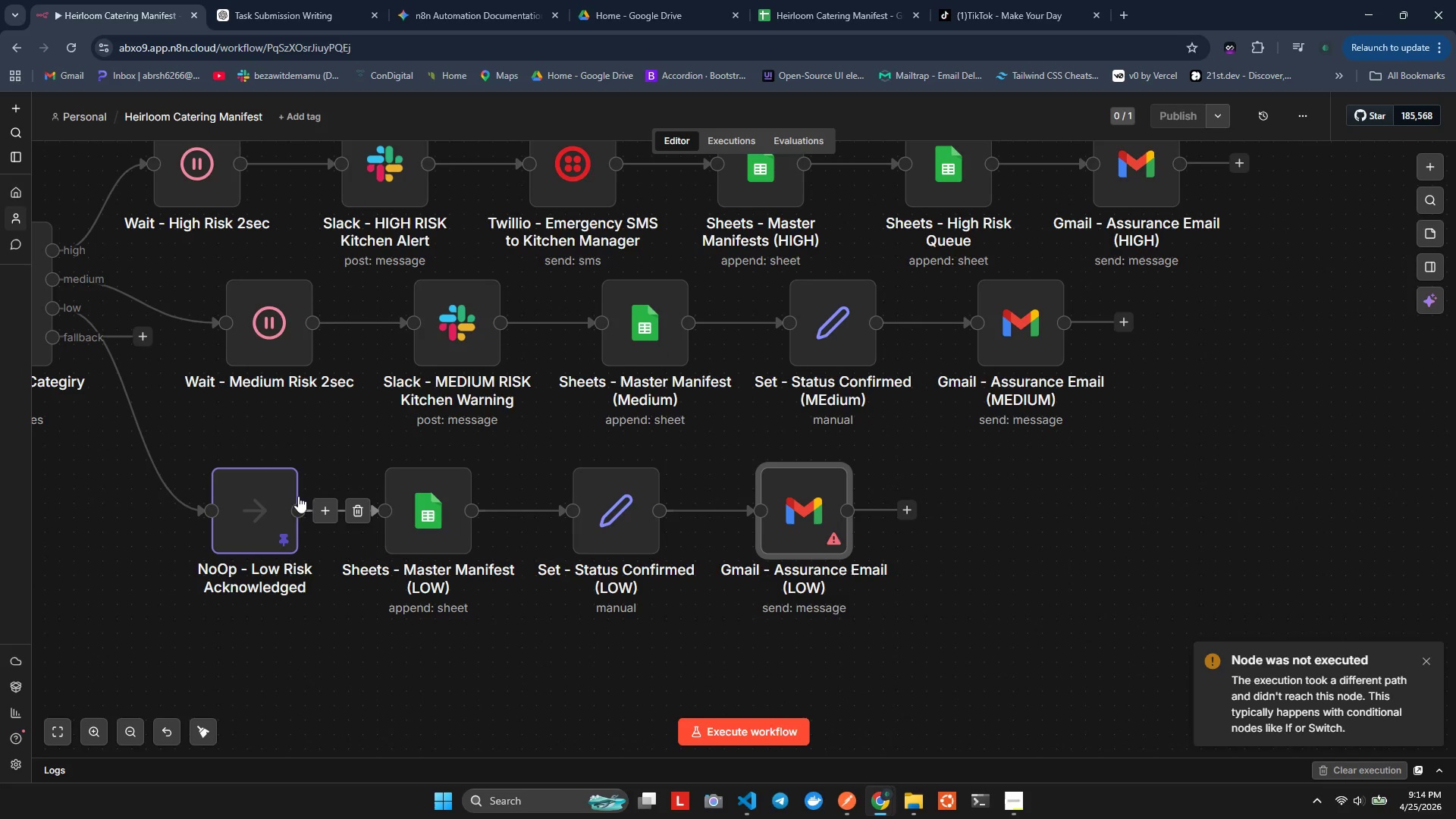 
left_click([206, 447])
 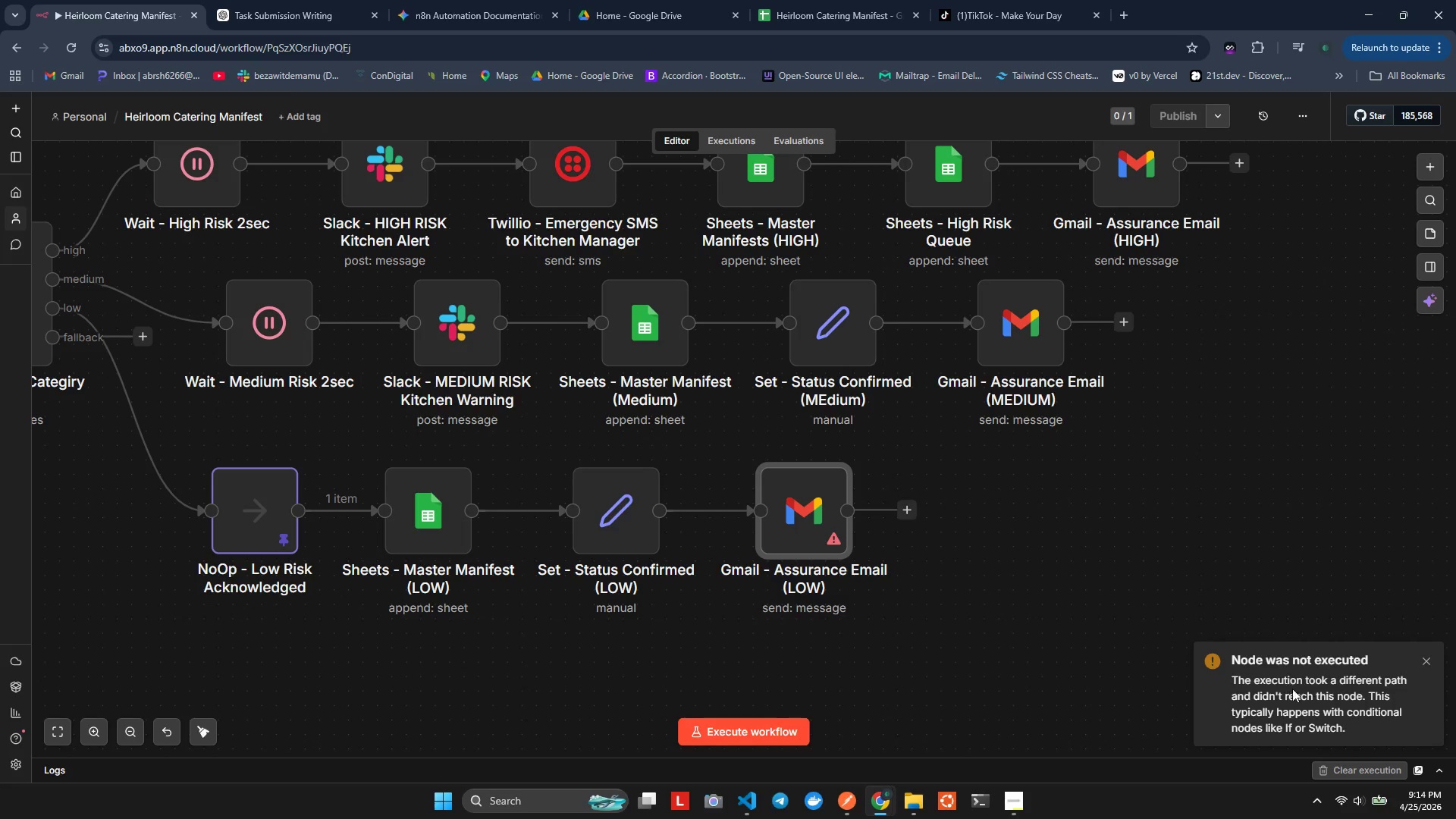 
wait(6.89)
 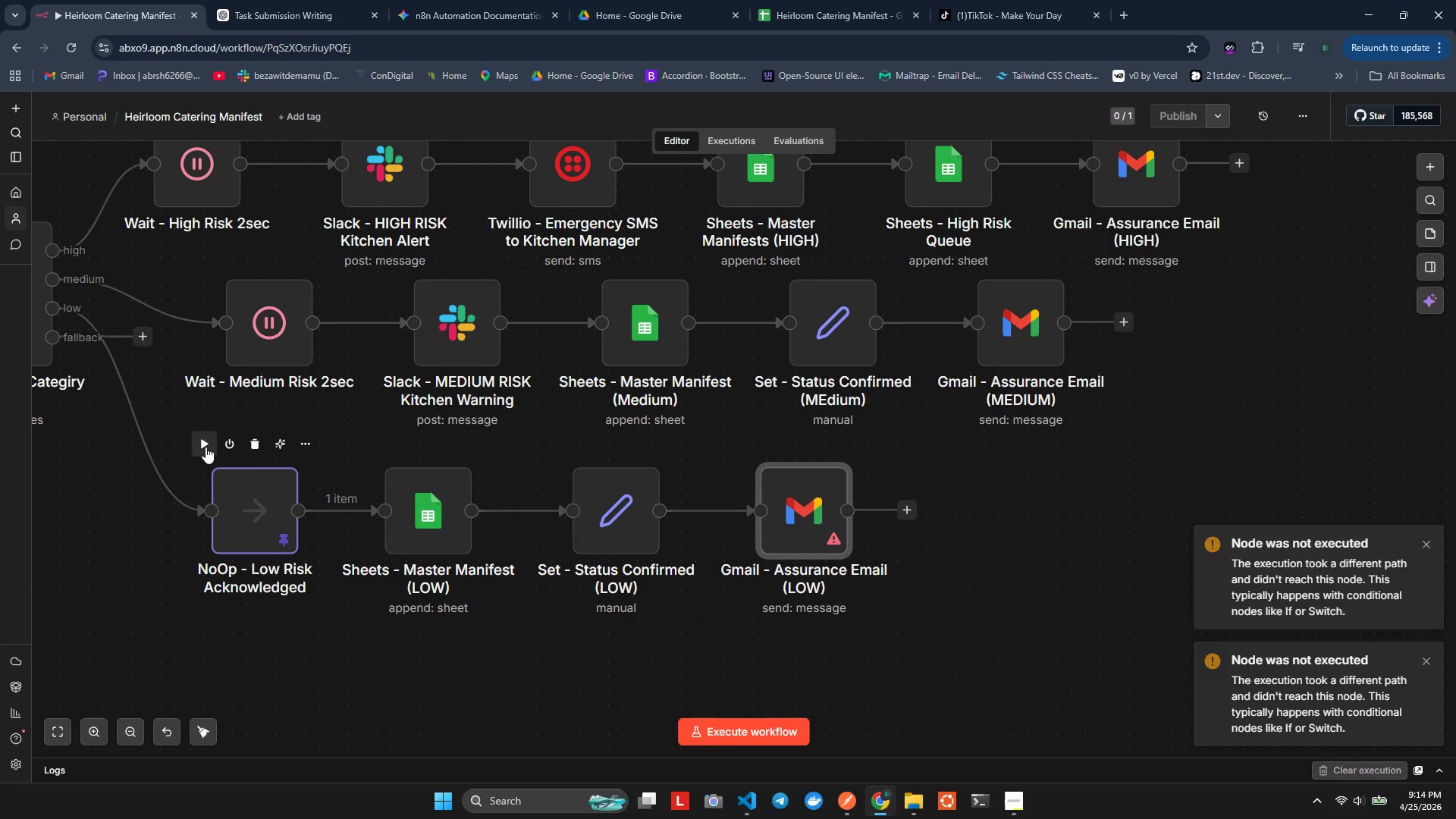 
scroll: coordinate [934, 525], scroll_direction: down, amount: 1.0
 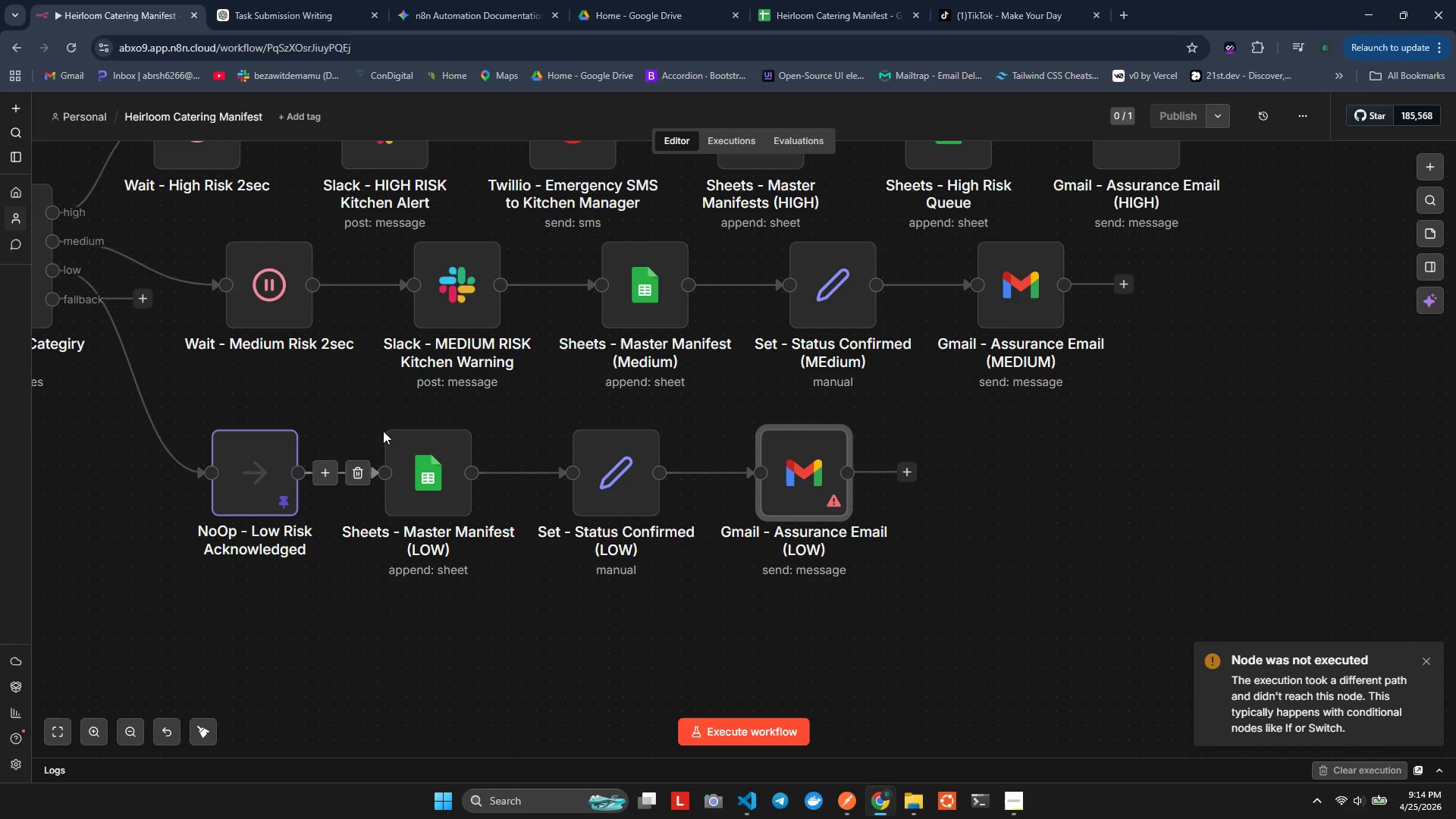 
wait(5.08)
 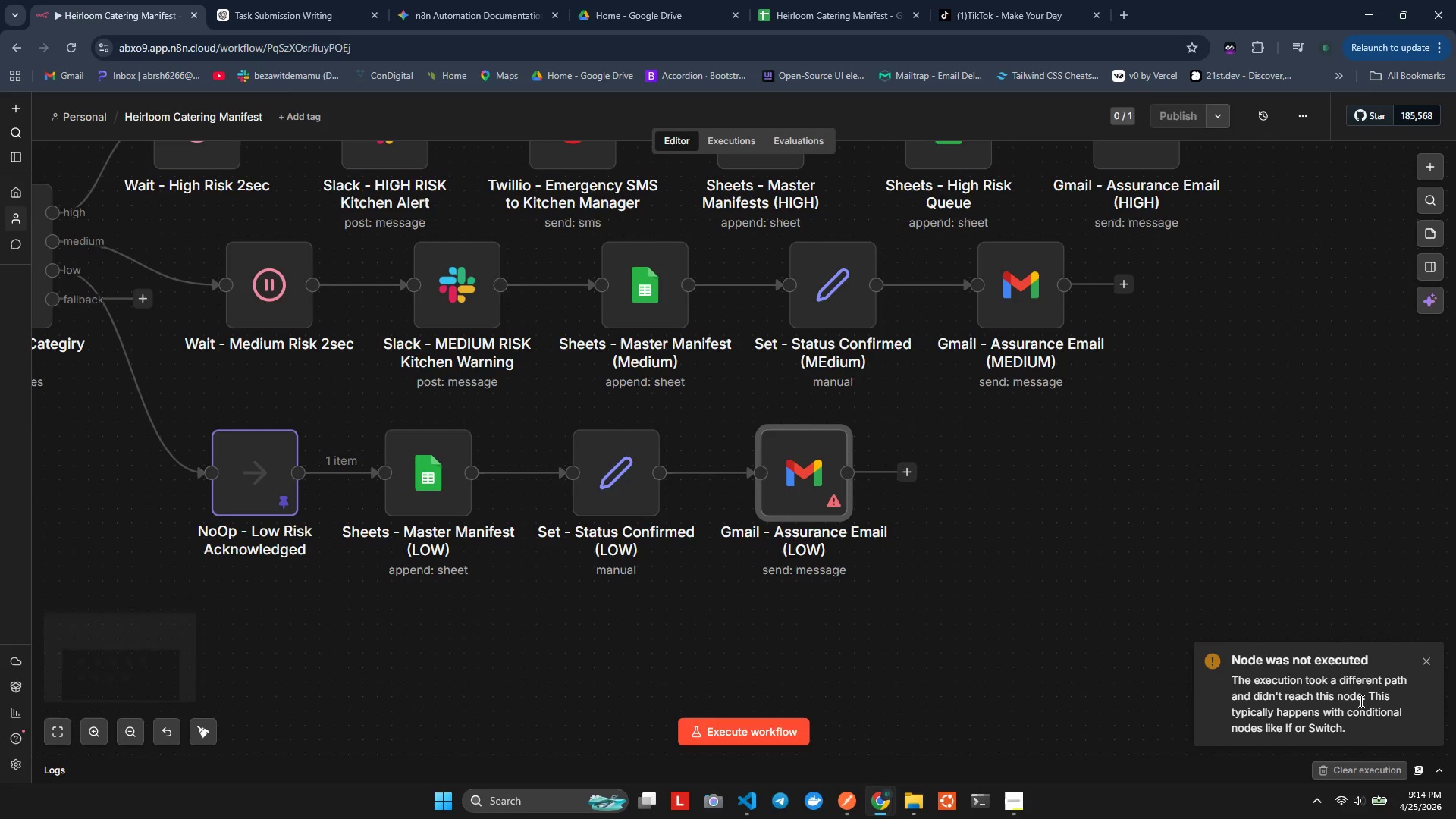 
left_click([382, 406])
 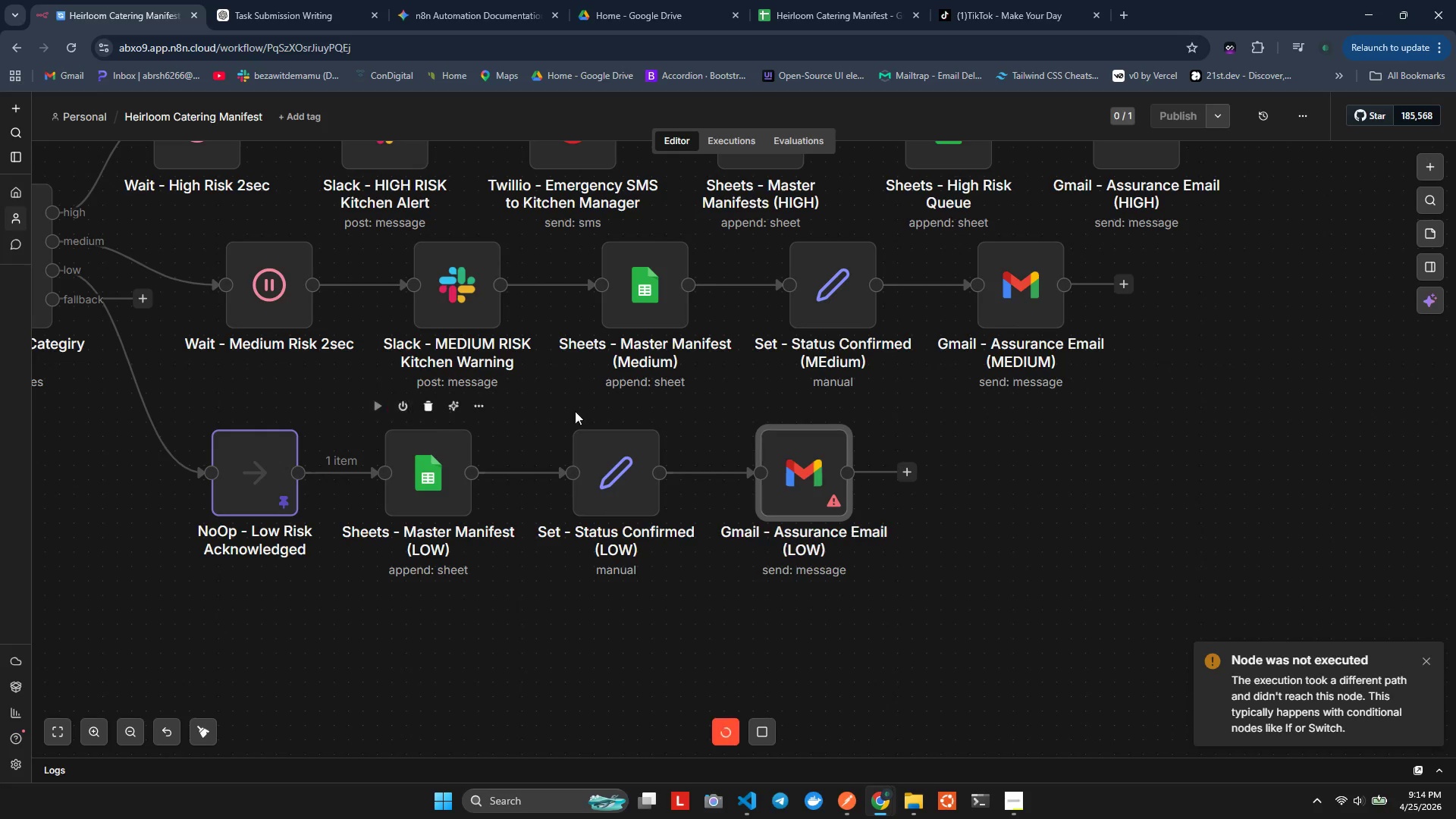 
scroll: coordinate [742, 403], scroll_direction: up, amount: 9.0
 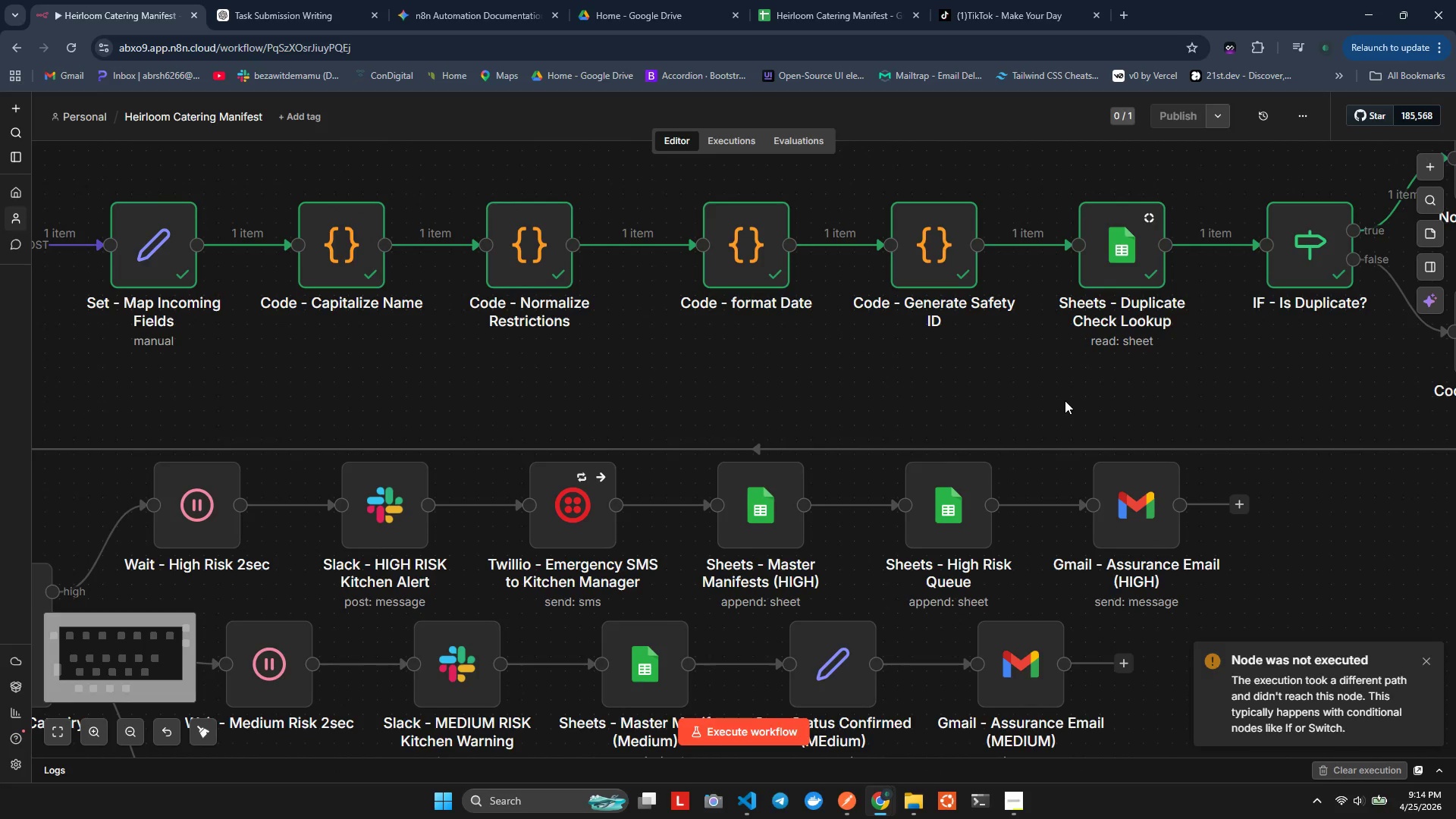 
hold_key(key=ShiftLeft, duration=1.76)
scroll: coordinate [1065, 400], scroll_direction: down, amount: 8.0
 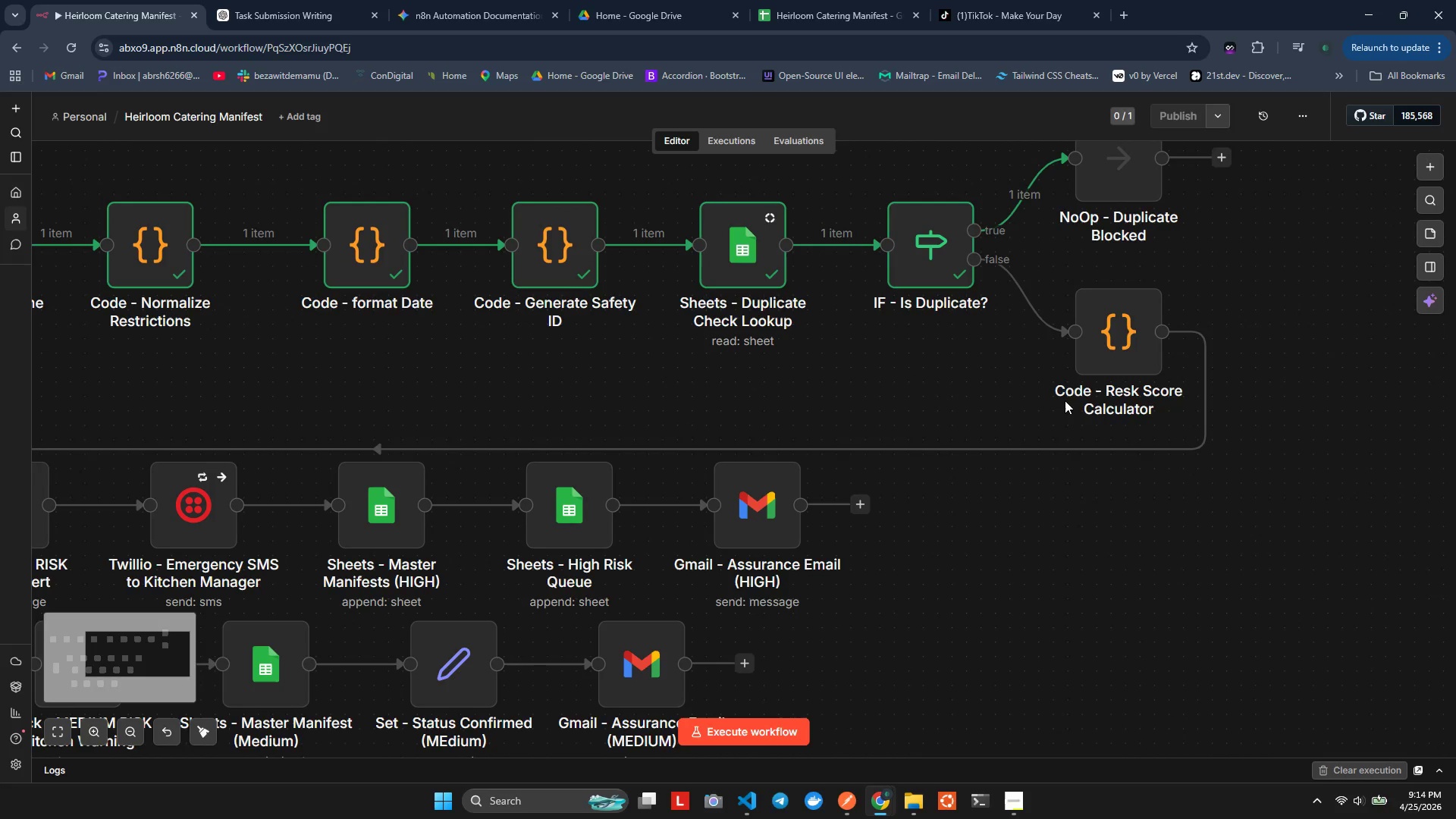 
hold_key(key=ShiftLeft, duration=0.7)
 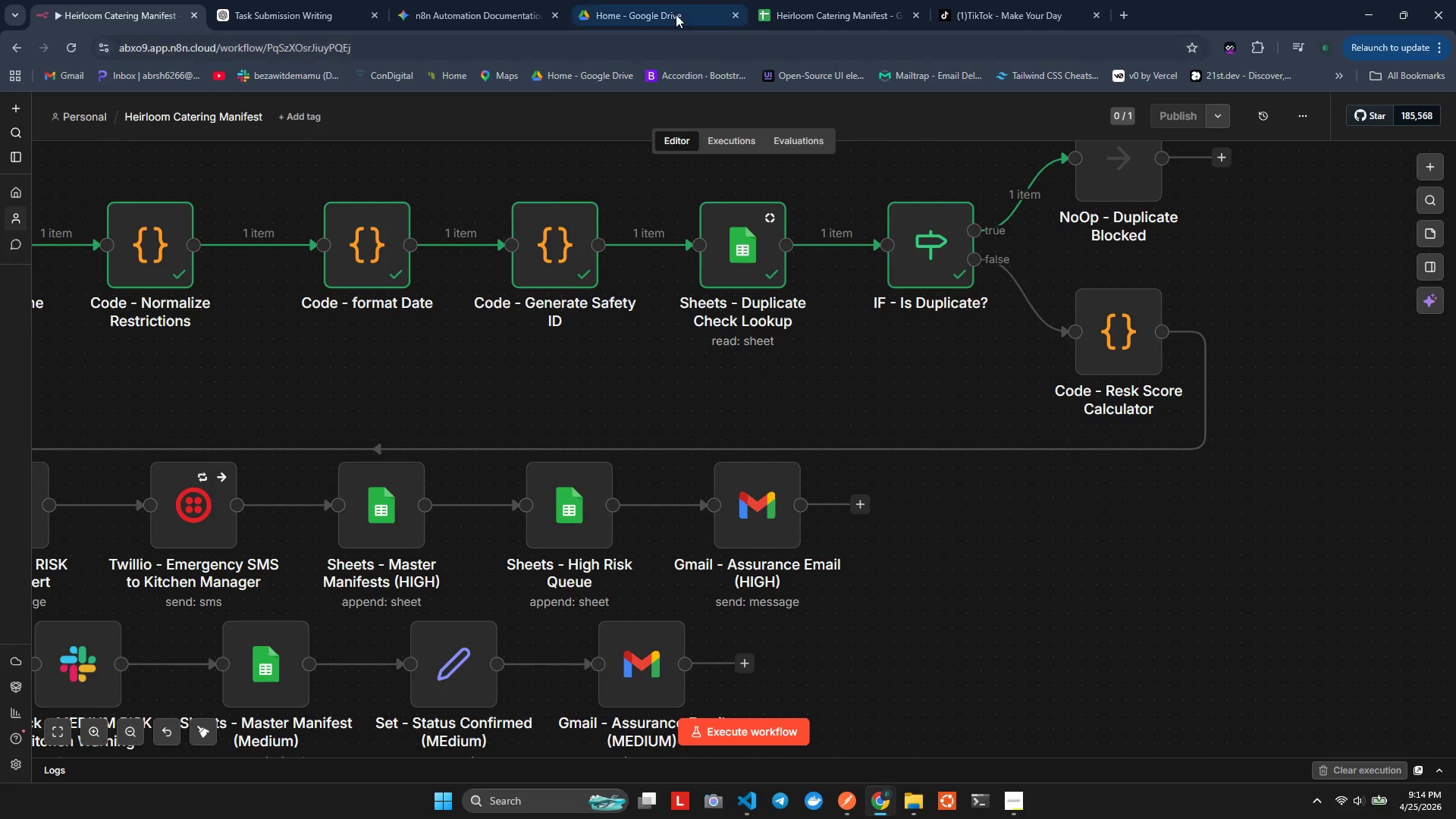 
wait(5.44)
 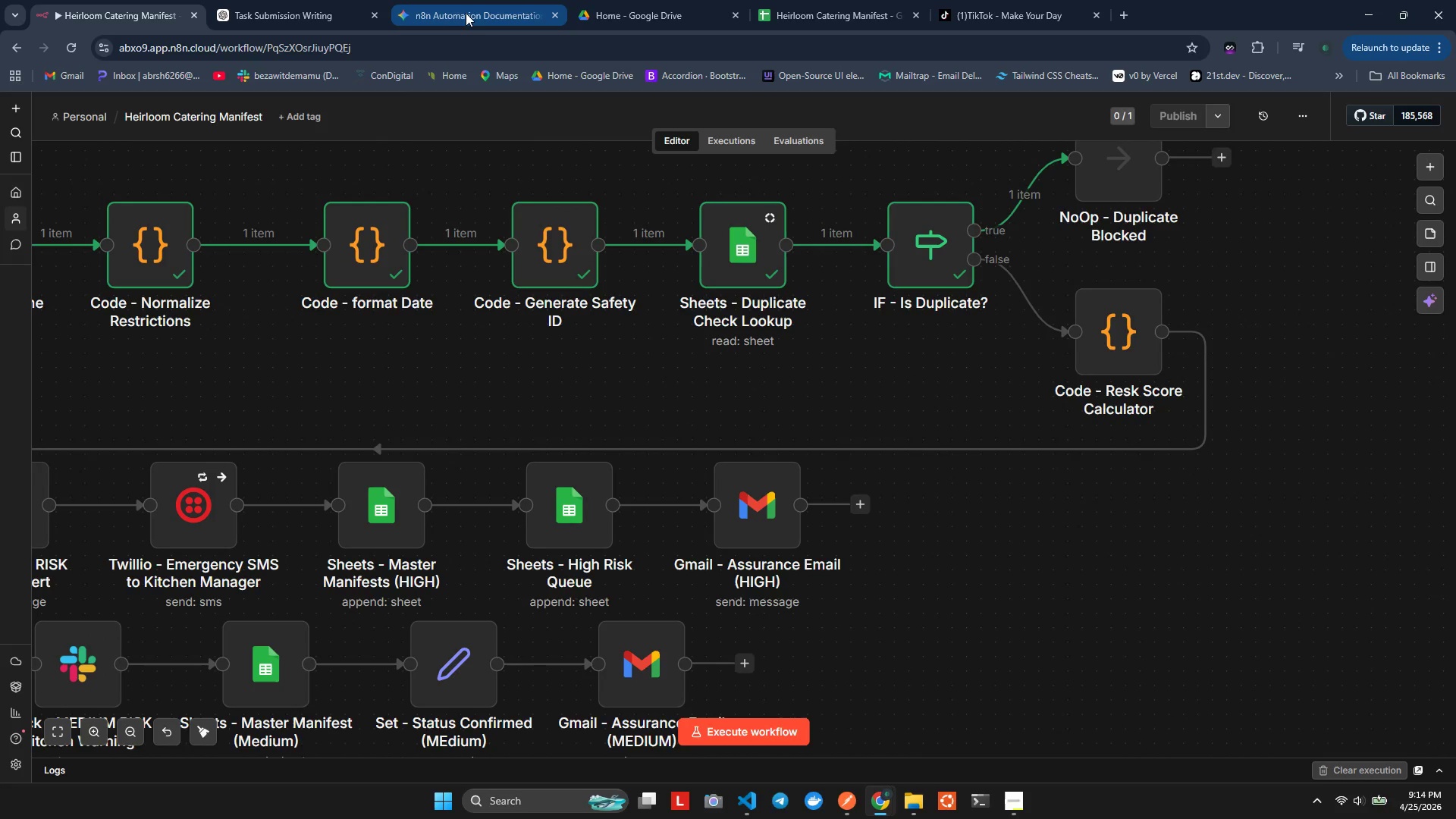 
left_click([676, 12])
 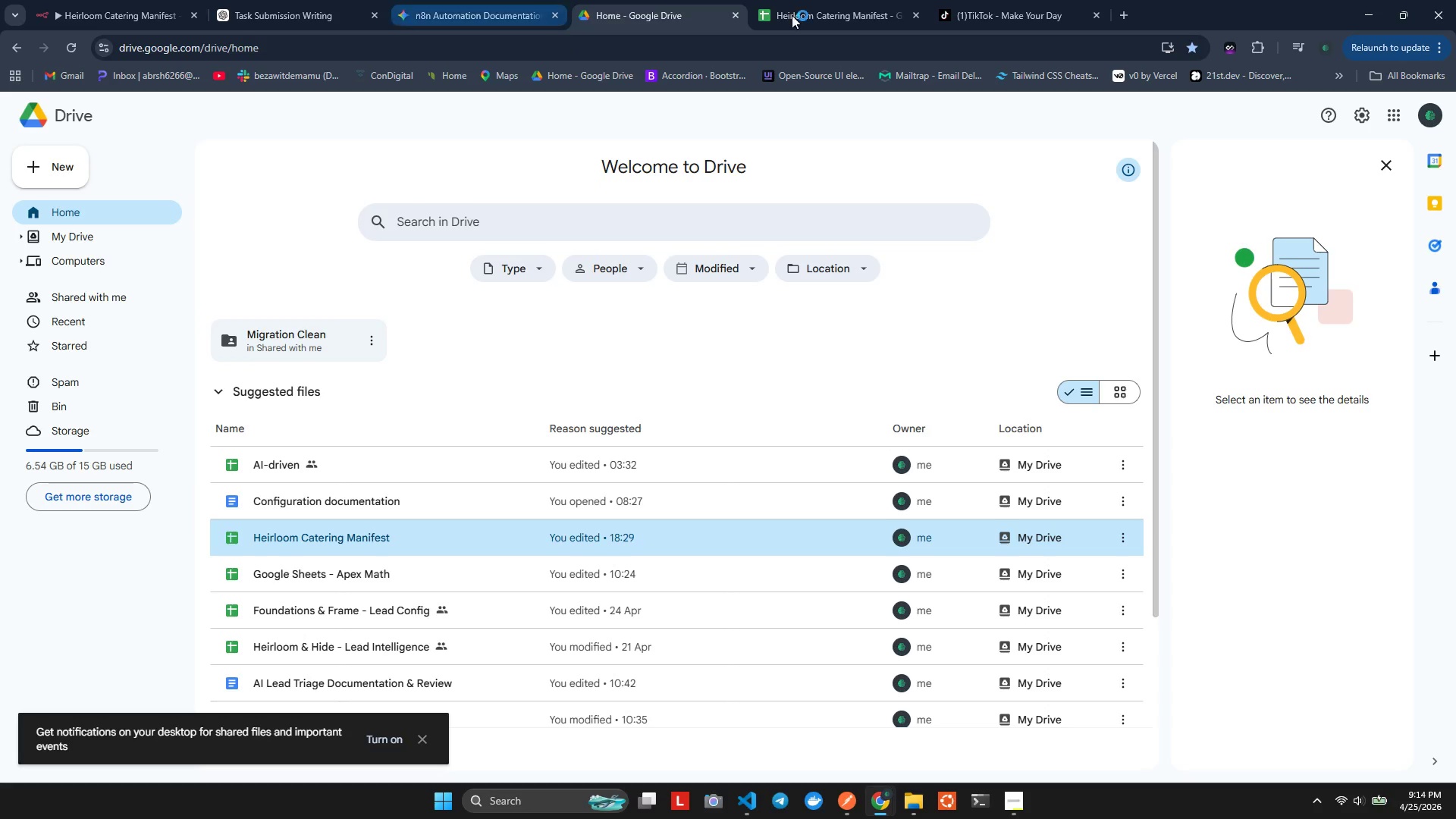 
left_click([887, 0])
 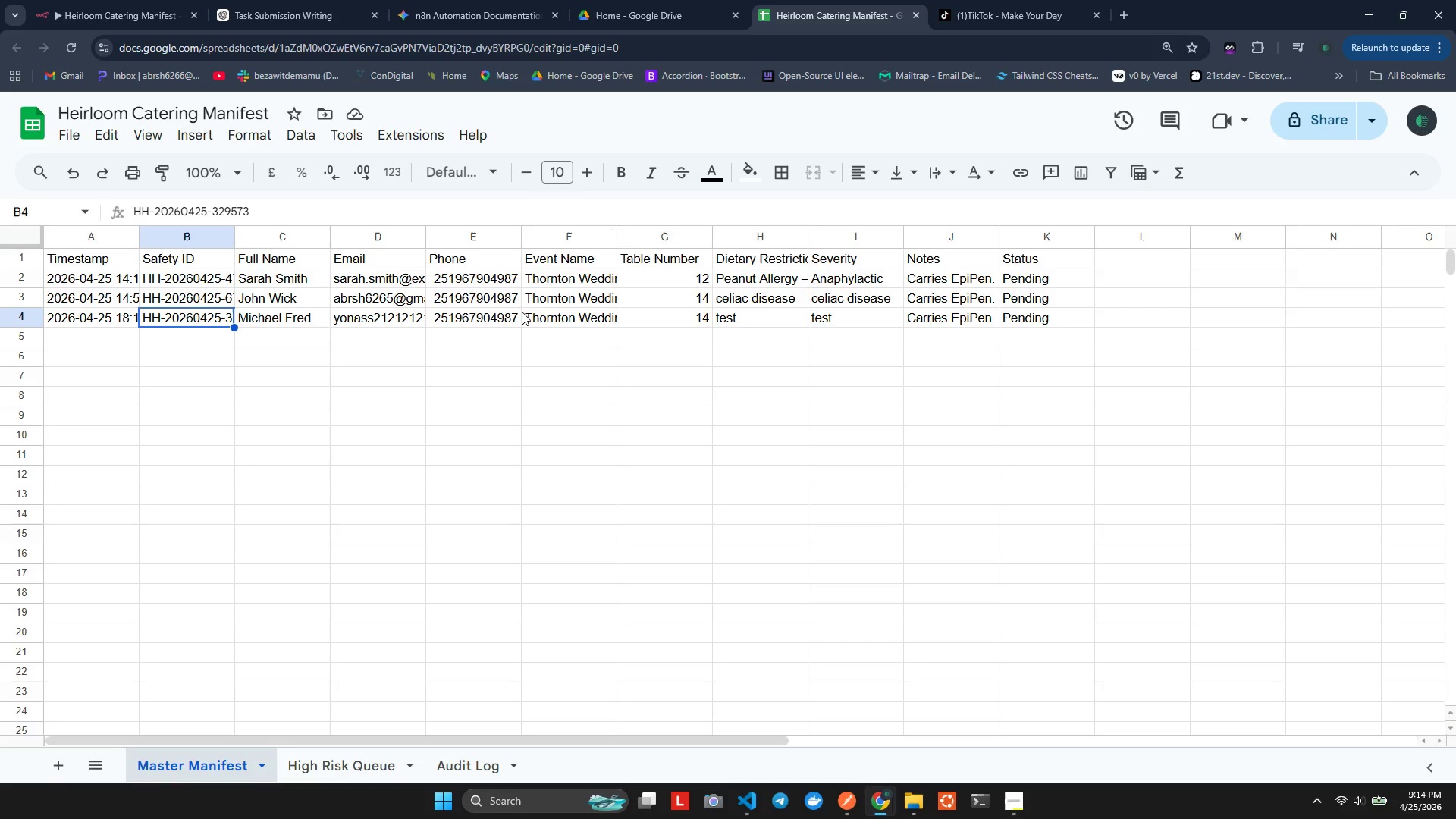 
double_click([522, 312])
 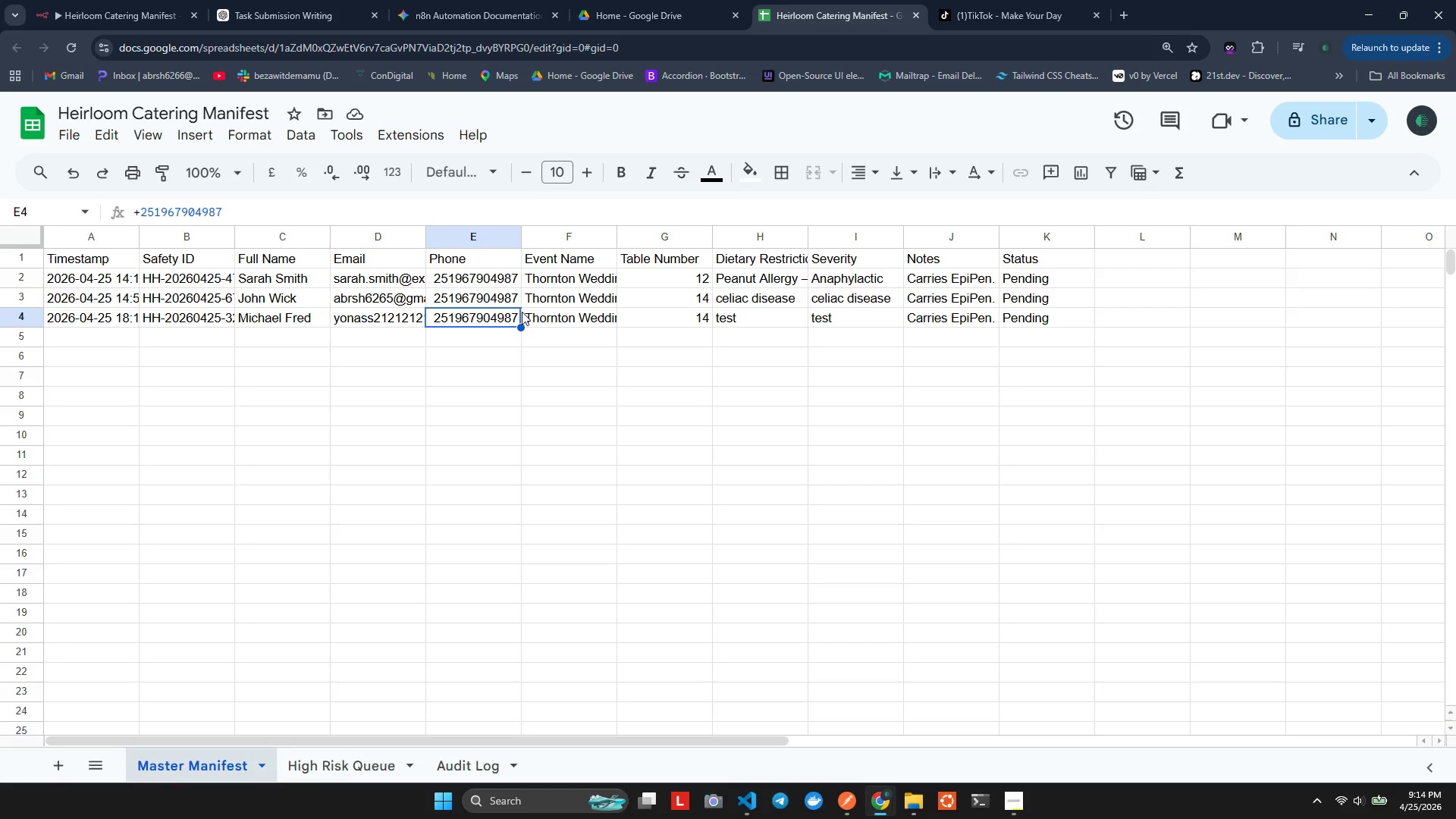 
triple_click([522, 312])
 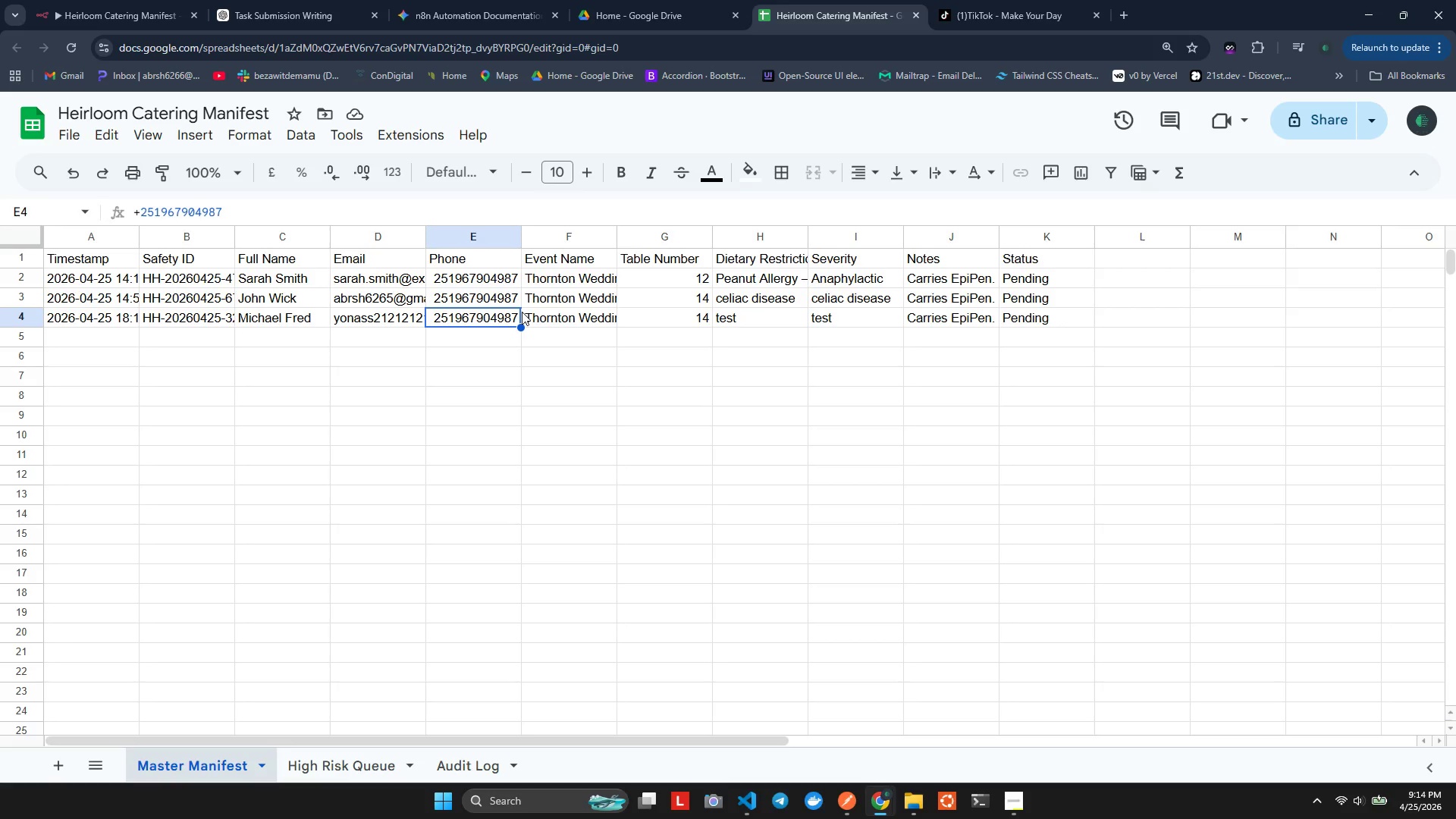 
right_click([522, 312])
 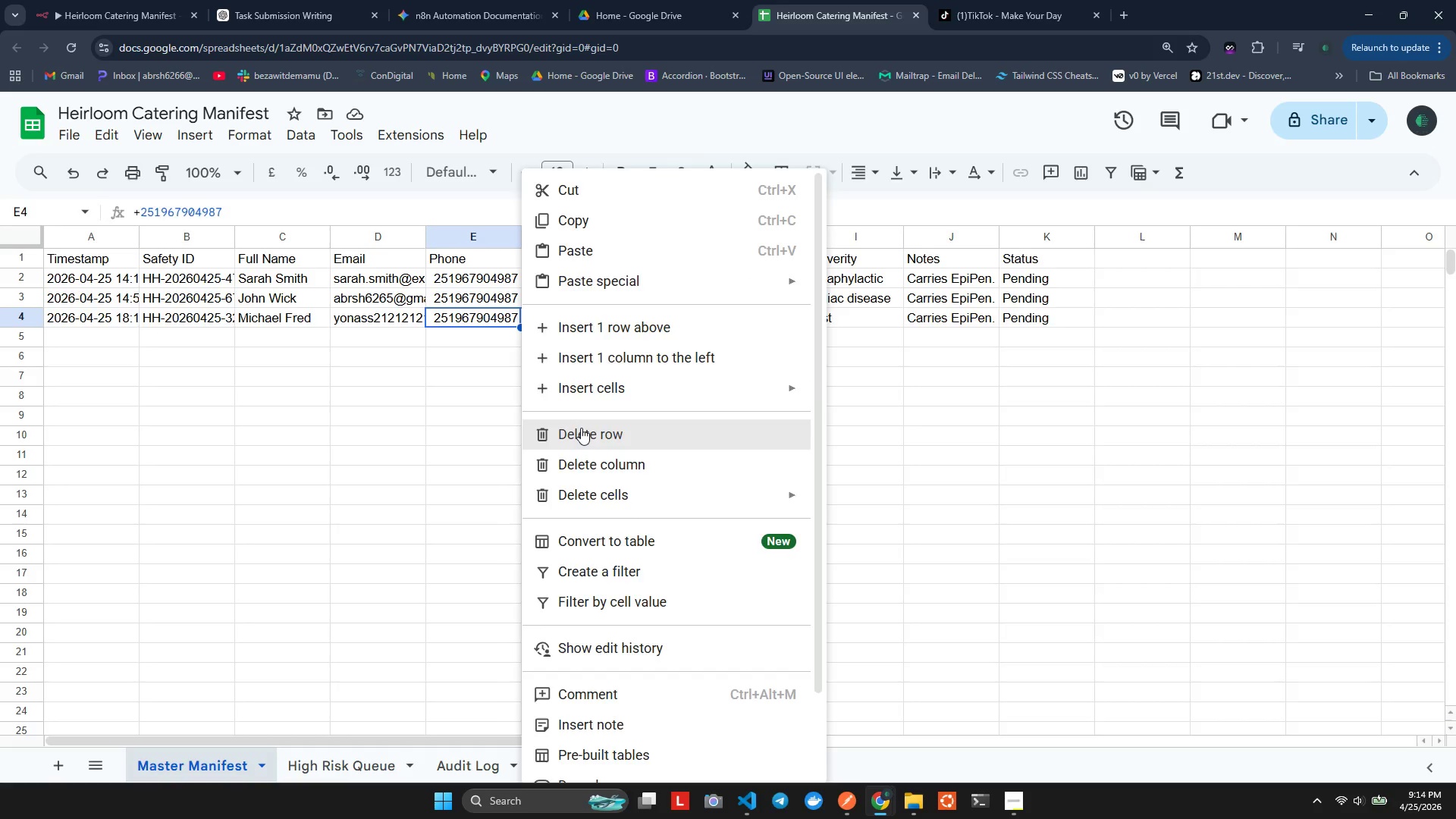 
key(Alt+AltLeft)
 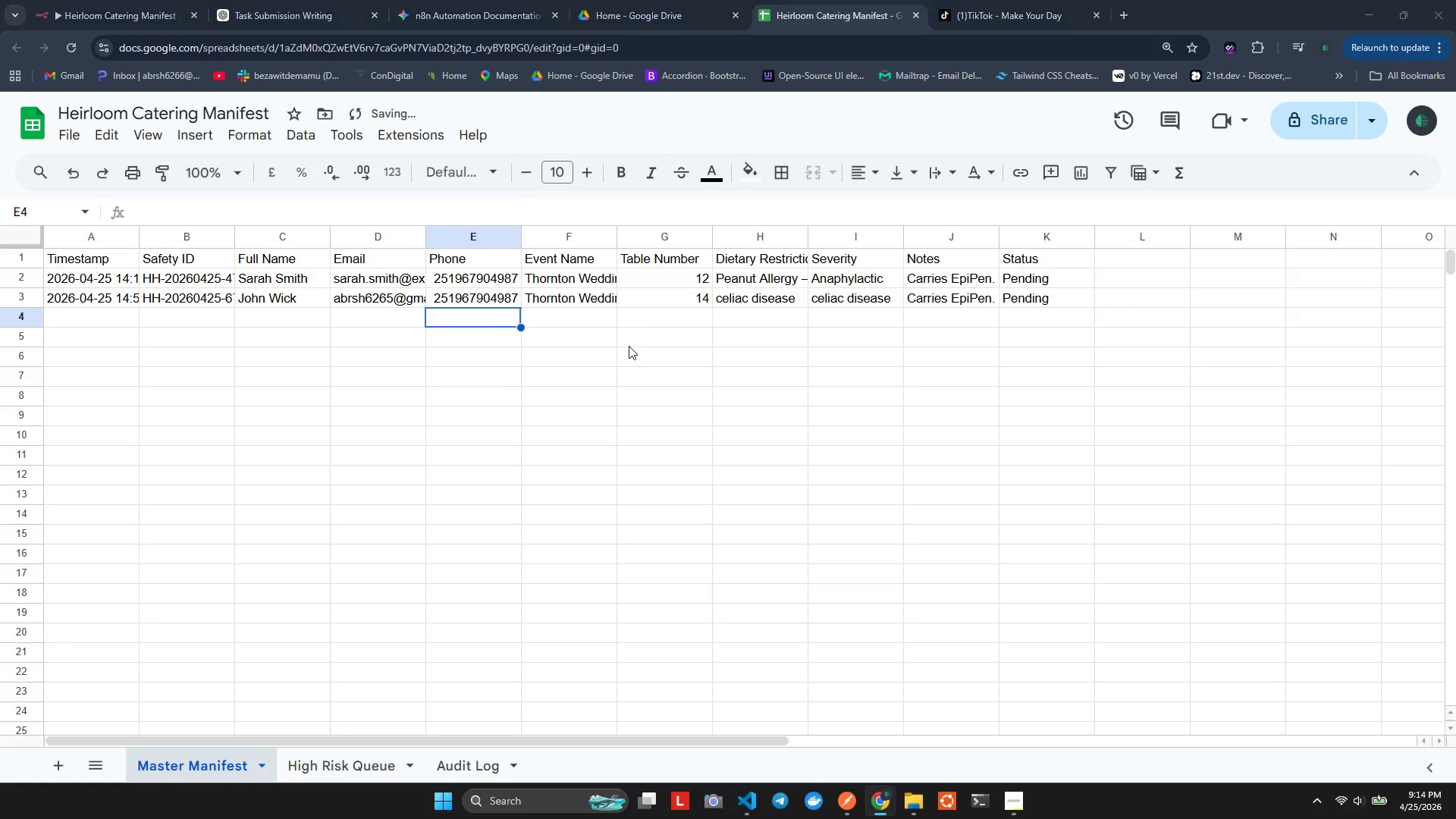 
key(Alt+Tab)
 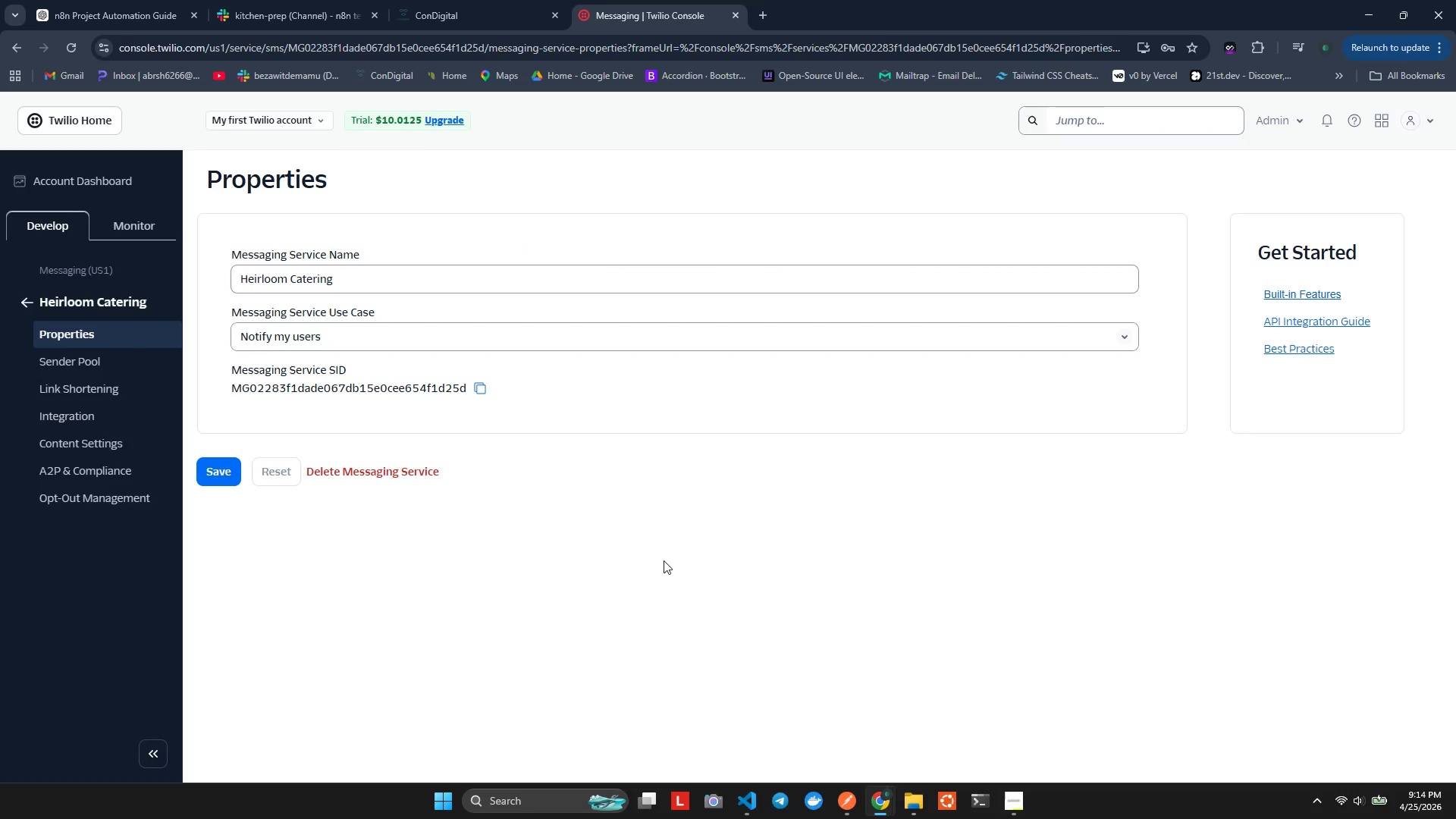 
key(Alt+AltLeft)
 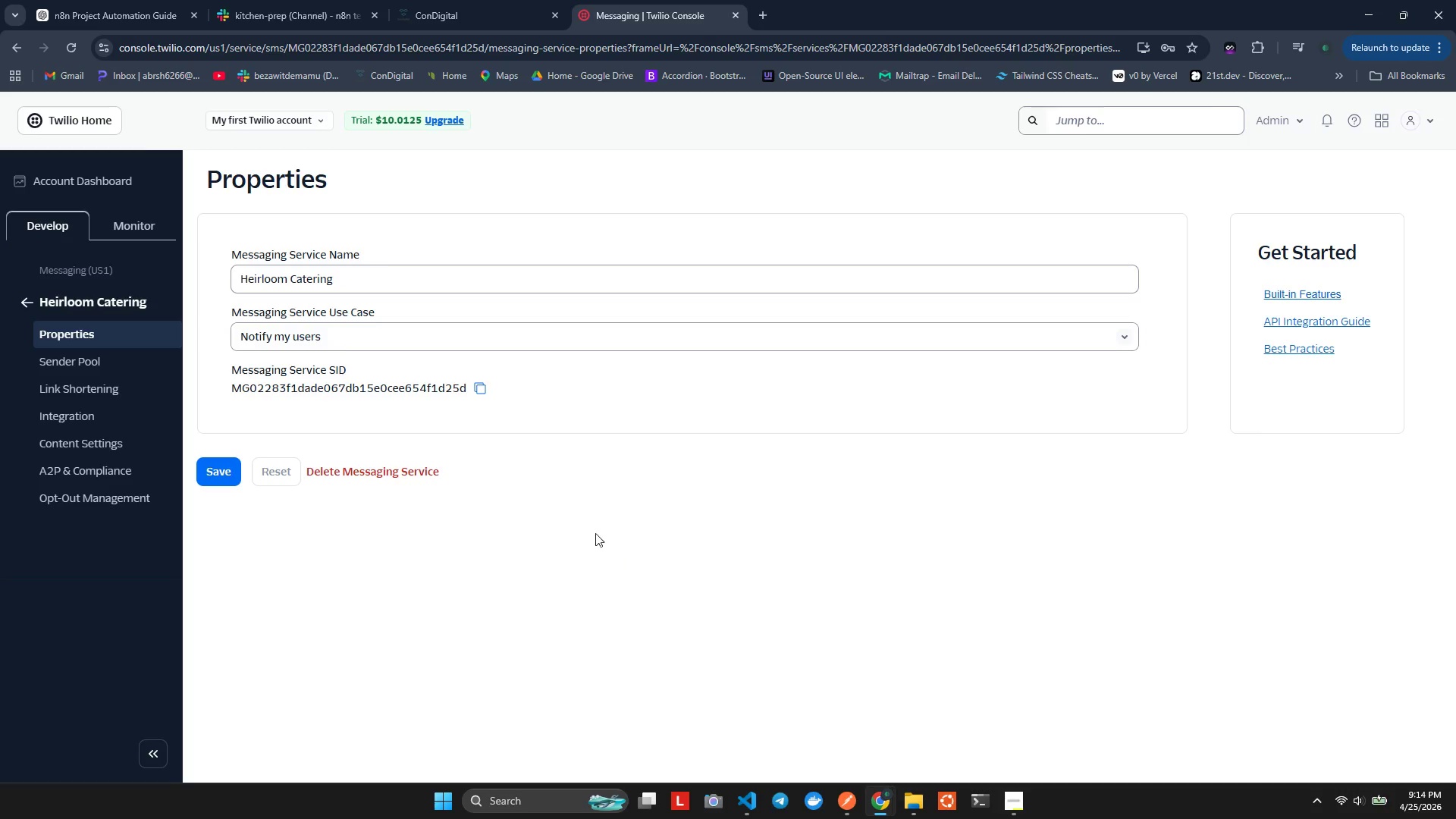 
key(Alt+Tab)
 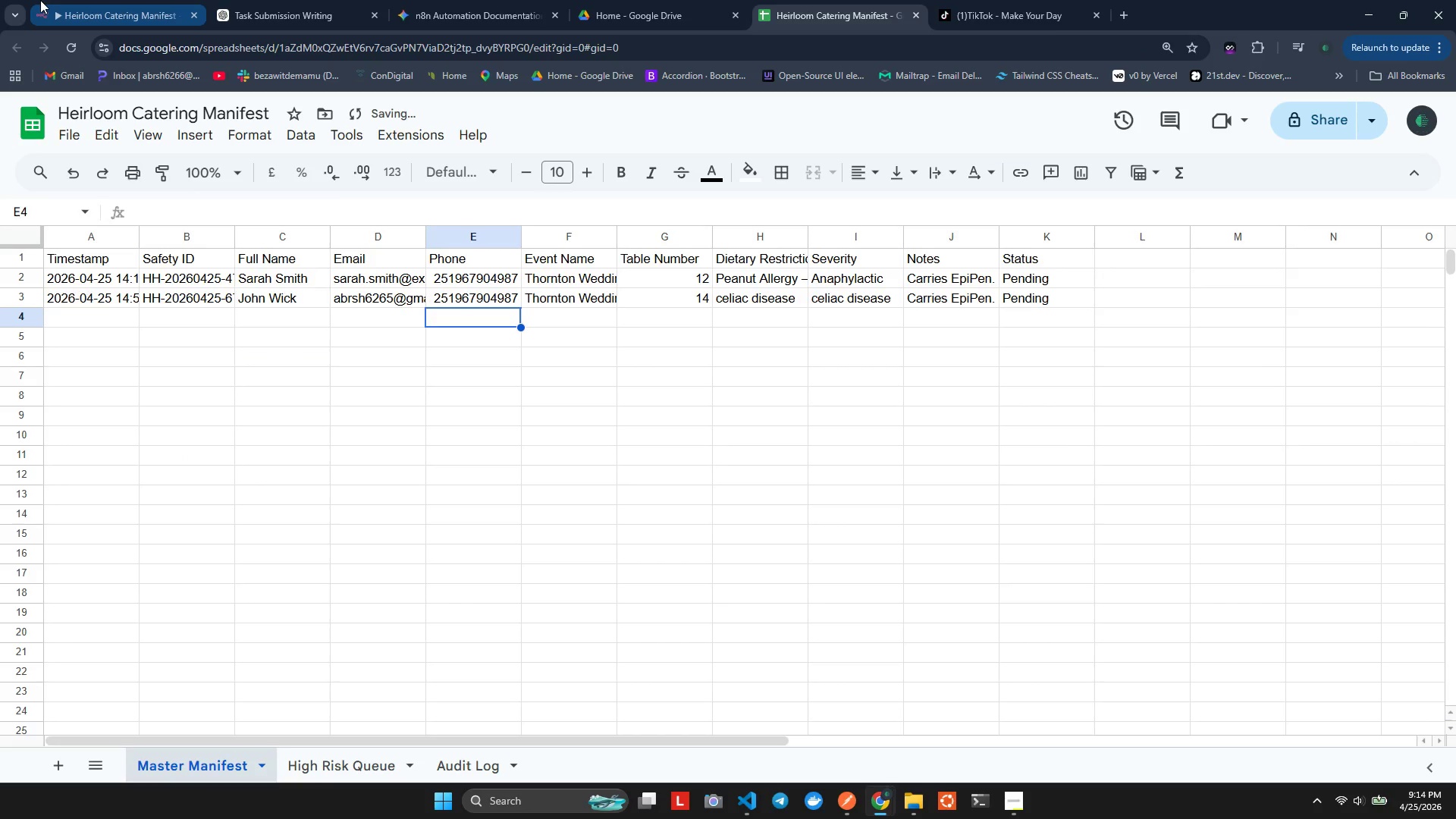 
left_click([40, 0])
 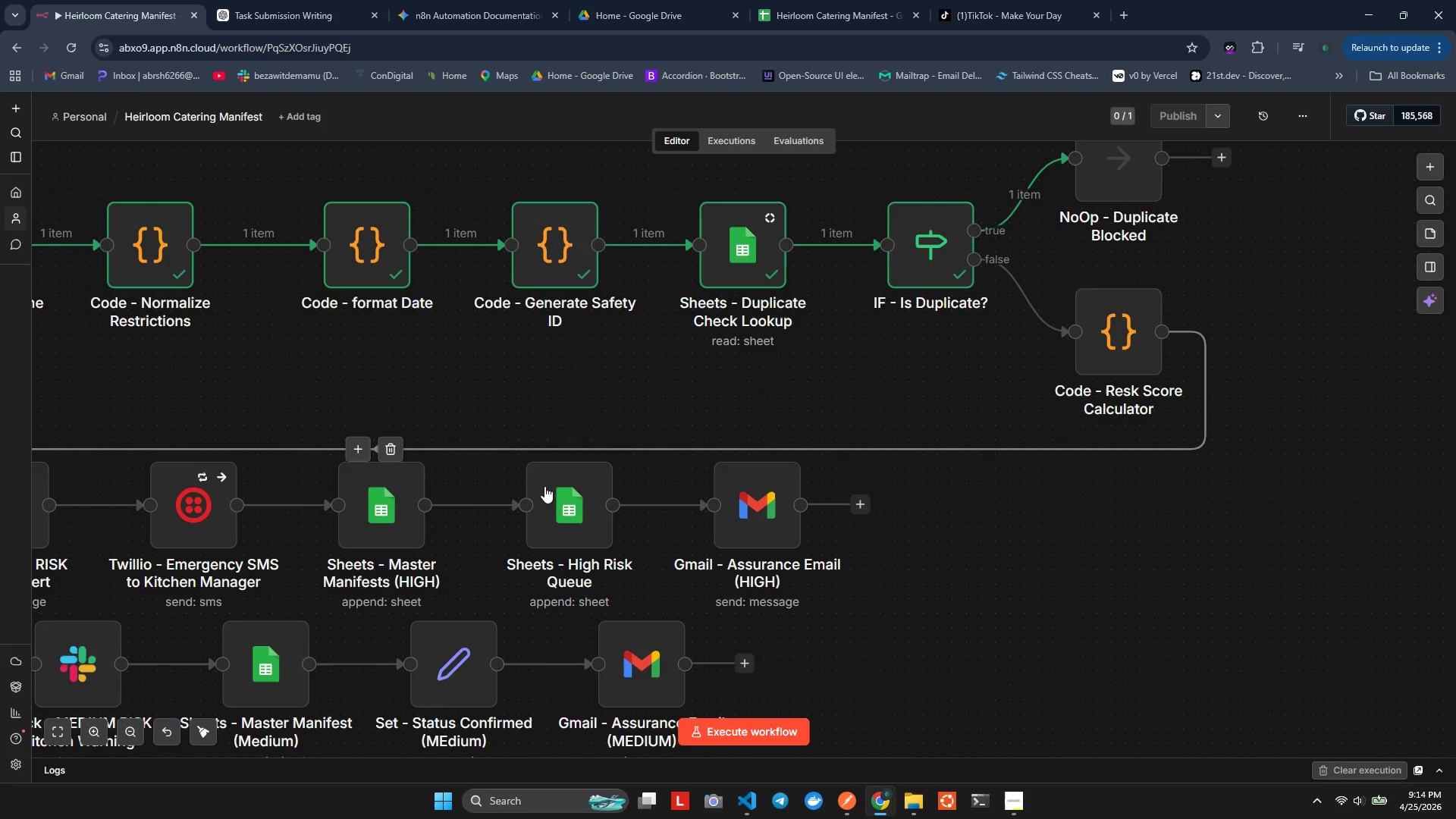 
hold_key(key=ControlLeft, duration=0.84)
hold_key(key=ShiftLeft, duration=0.52)
scroll: coordinate [554, 505], scroll_direction: down, amount: 4.0
 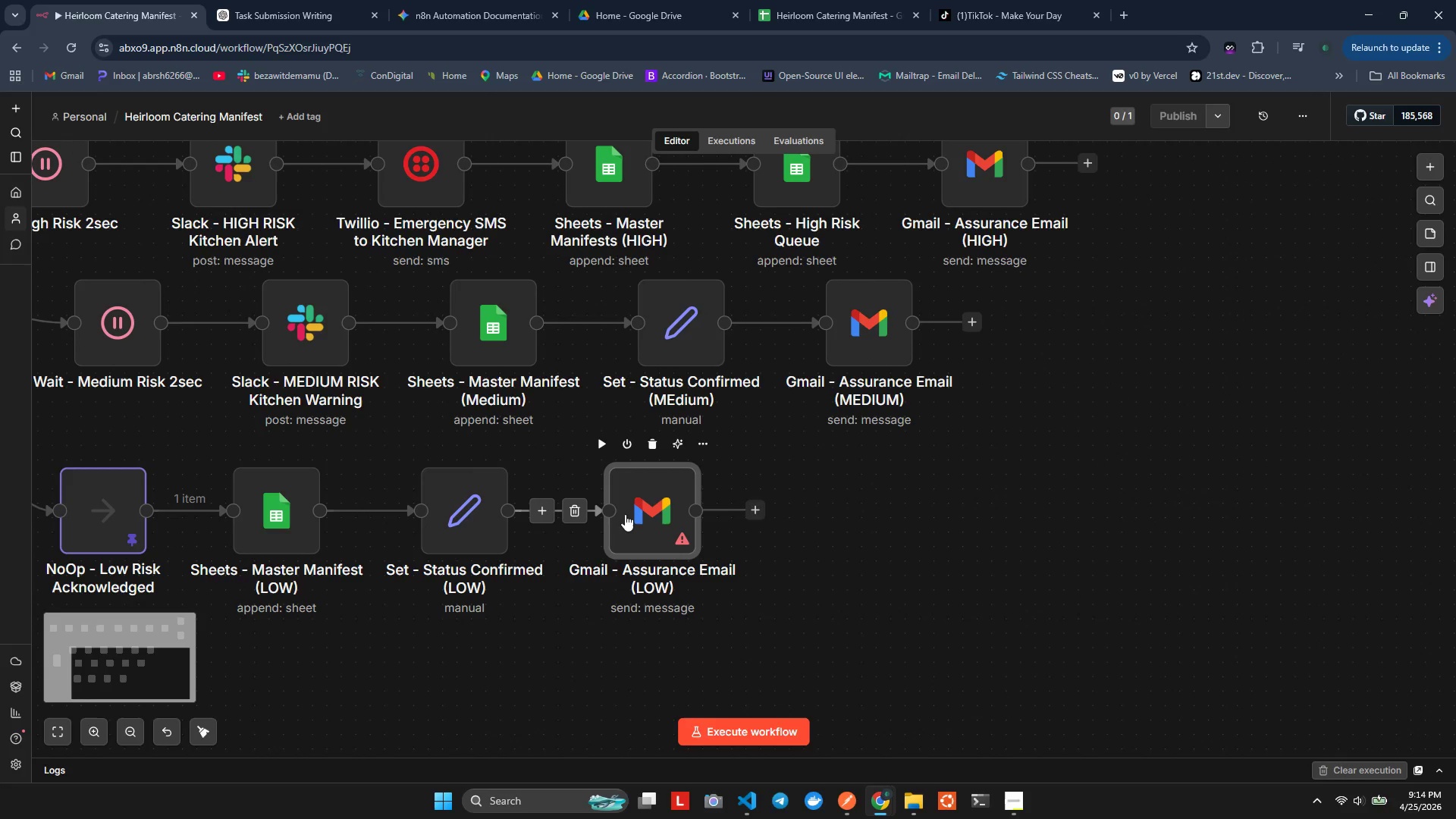 
double_click([625, 514])
 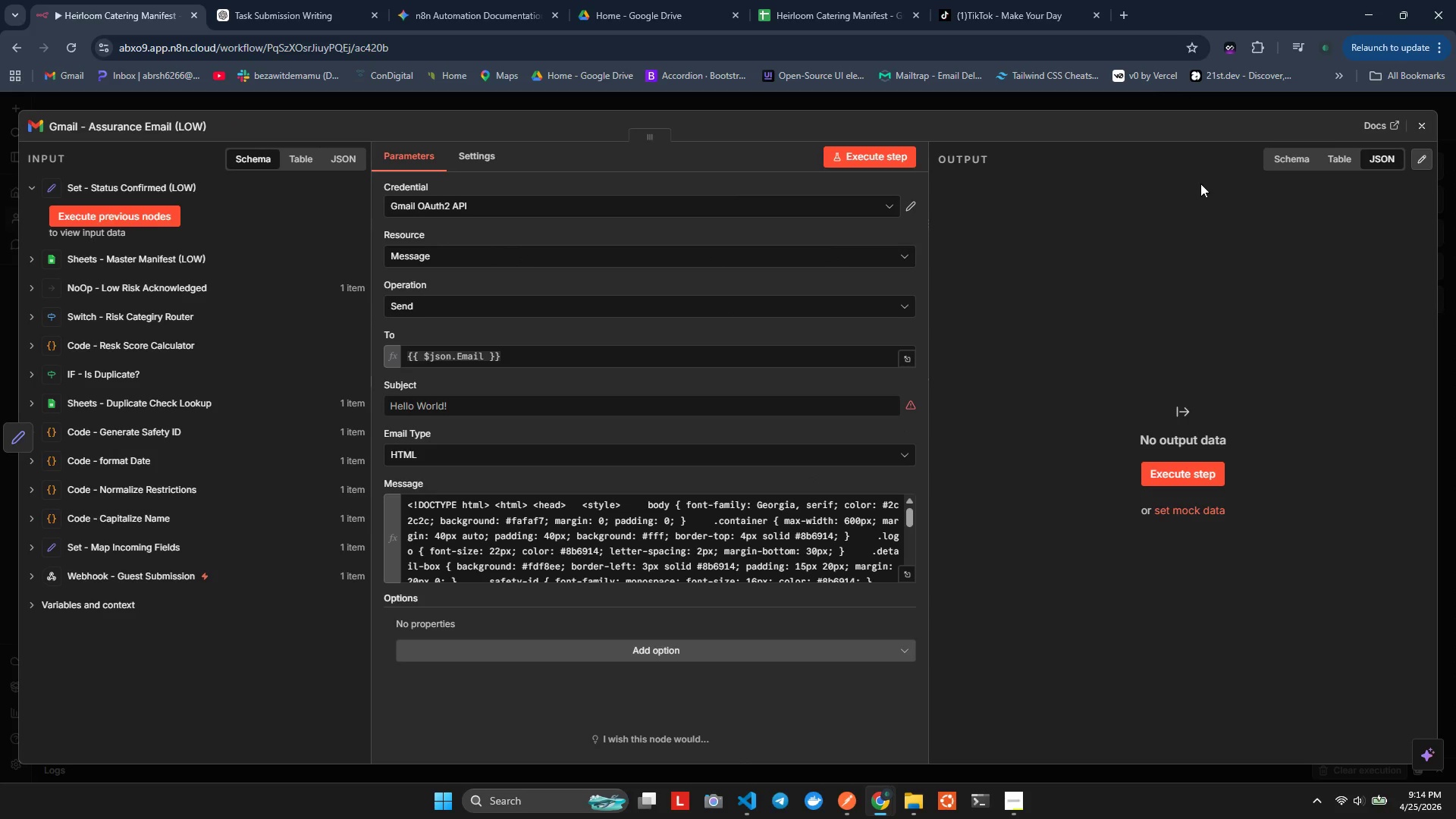 
left_click([1425, 119])
 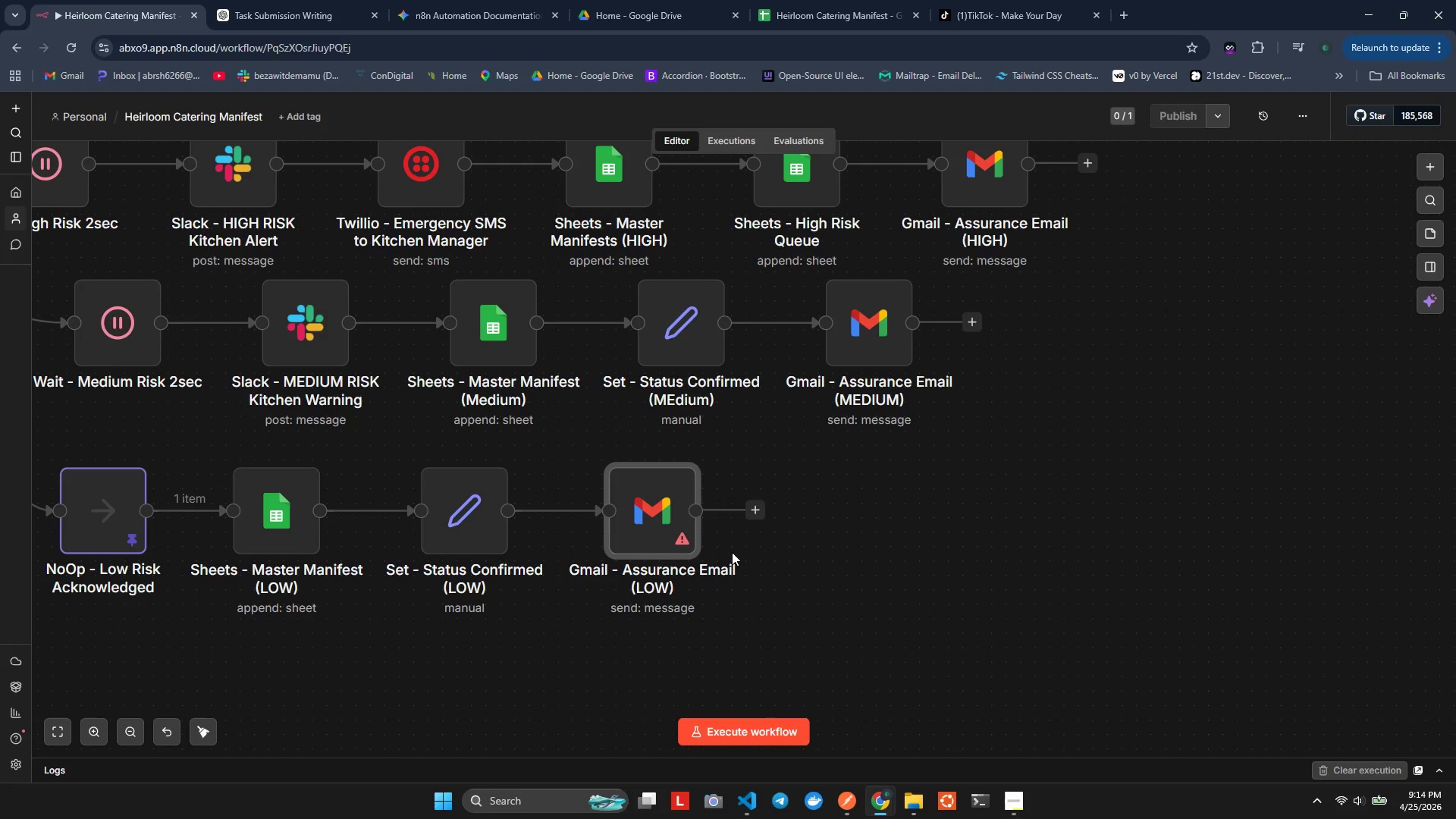 
hold_key(key=ShiftLeft, duration=0.88)
scroll: coordinate [702, 570], scroll_direction: up, amount: 9.0
 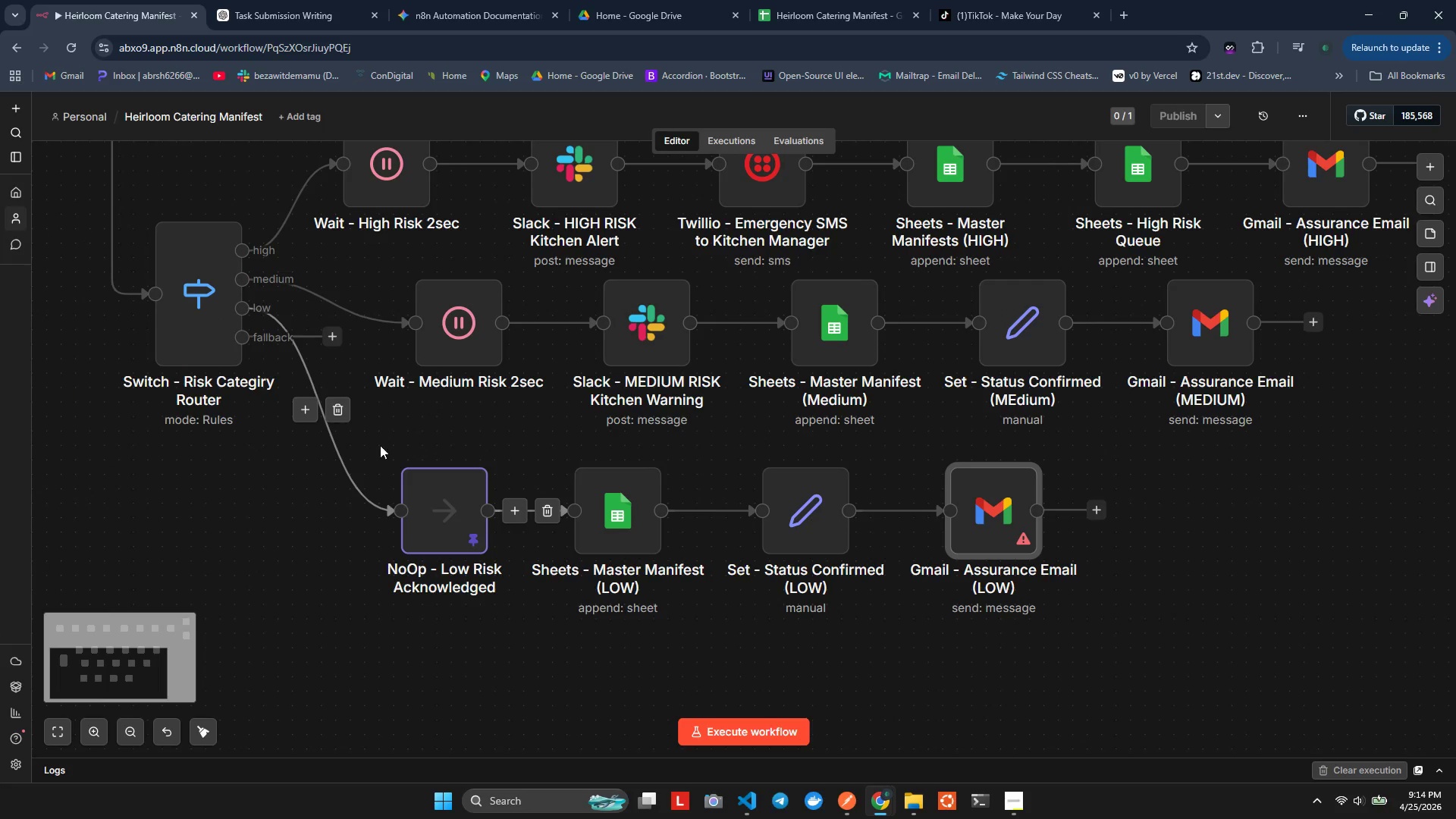 
left_click([396, 447])
 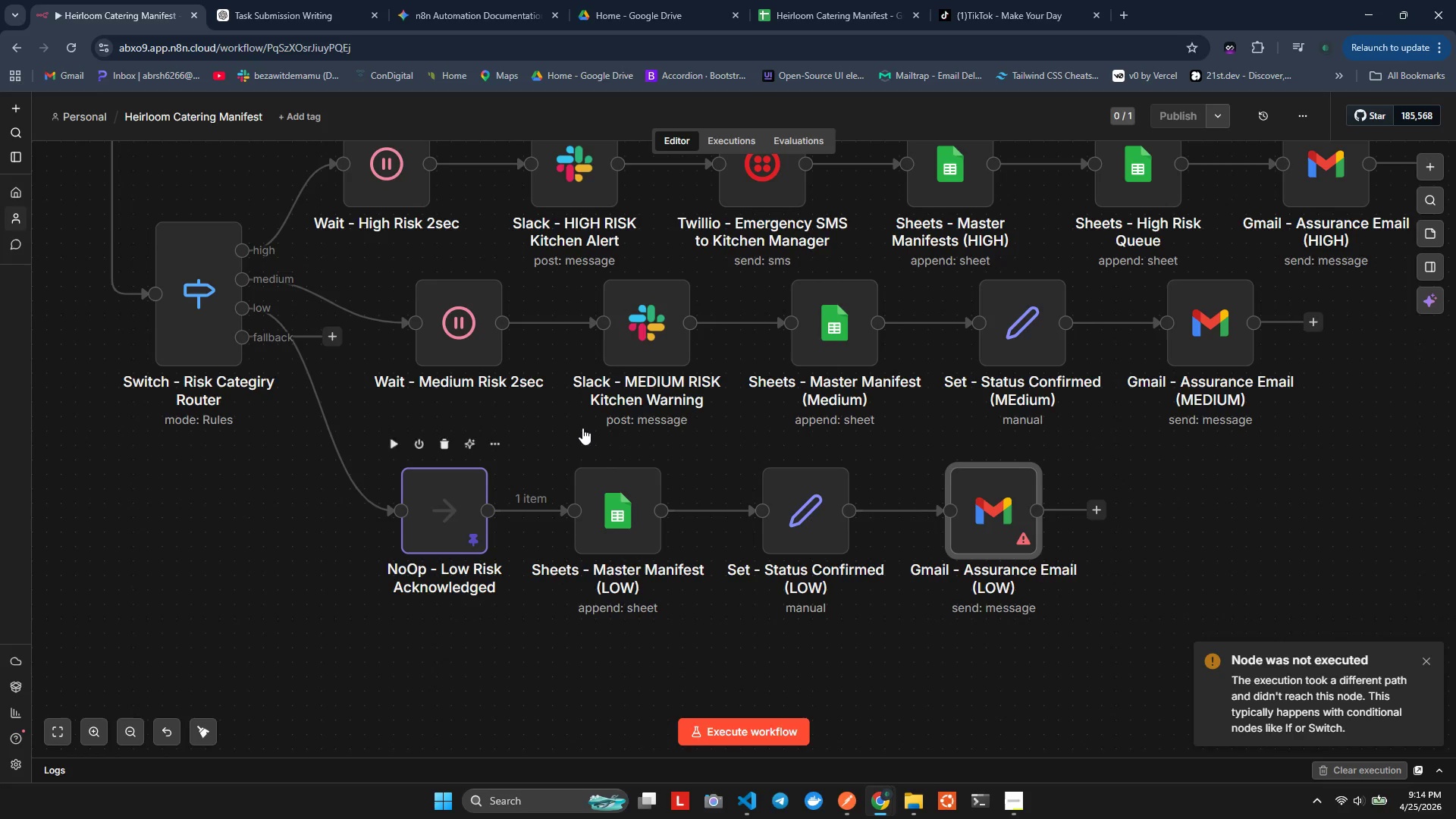 
scroll: coordinate [929, 397], scroll_direction: up, amount: 12.0
 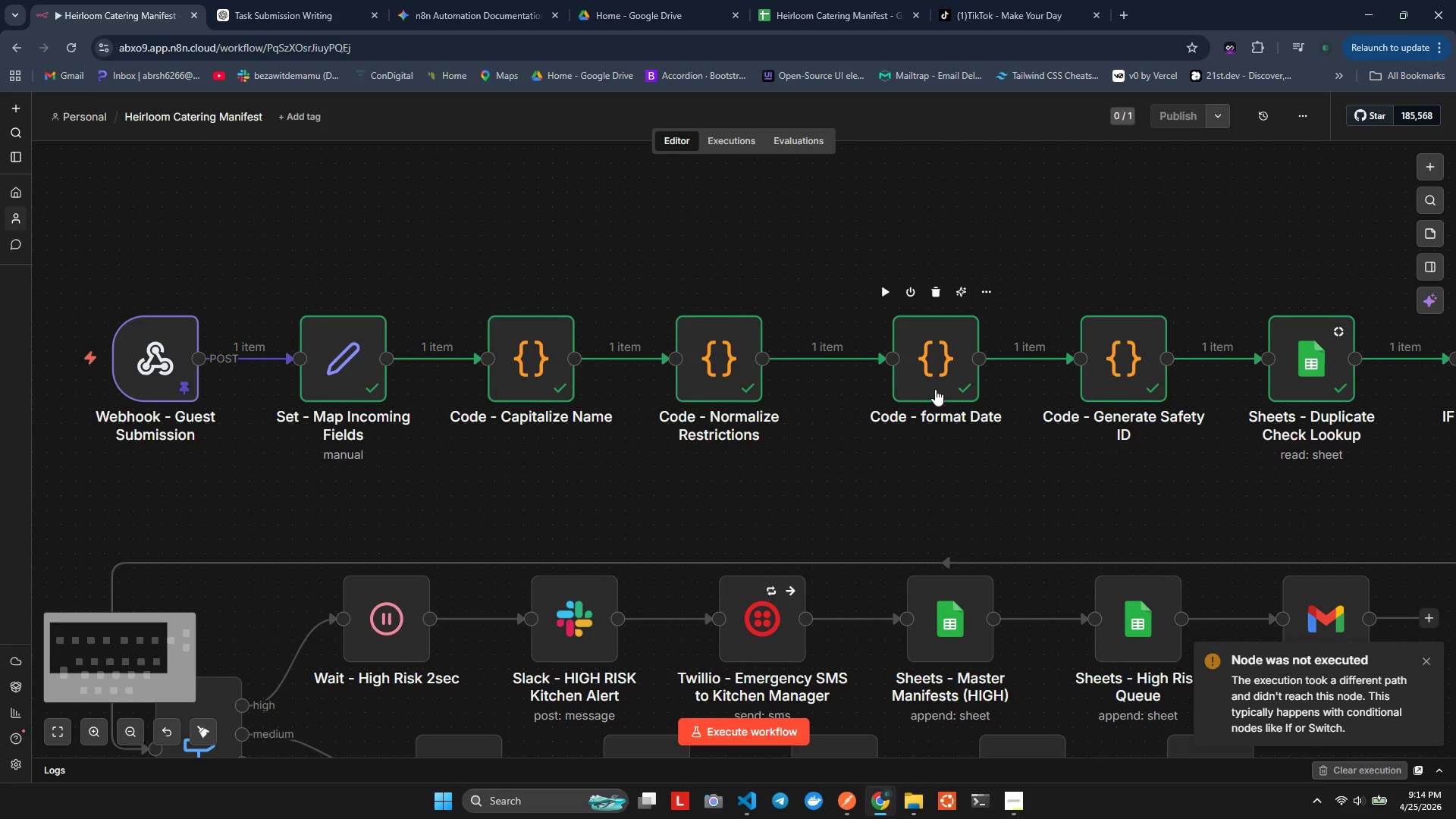 
hold_key(key=ShiftLeft, duration=0.75)
scroll: coordinate [936, 389], scroll_direction: down, amount: 9.0
 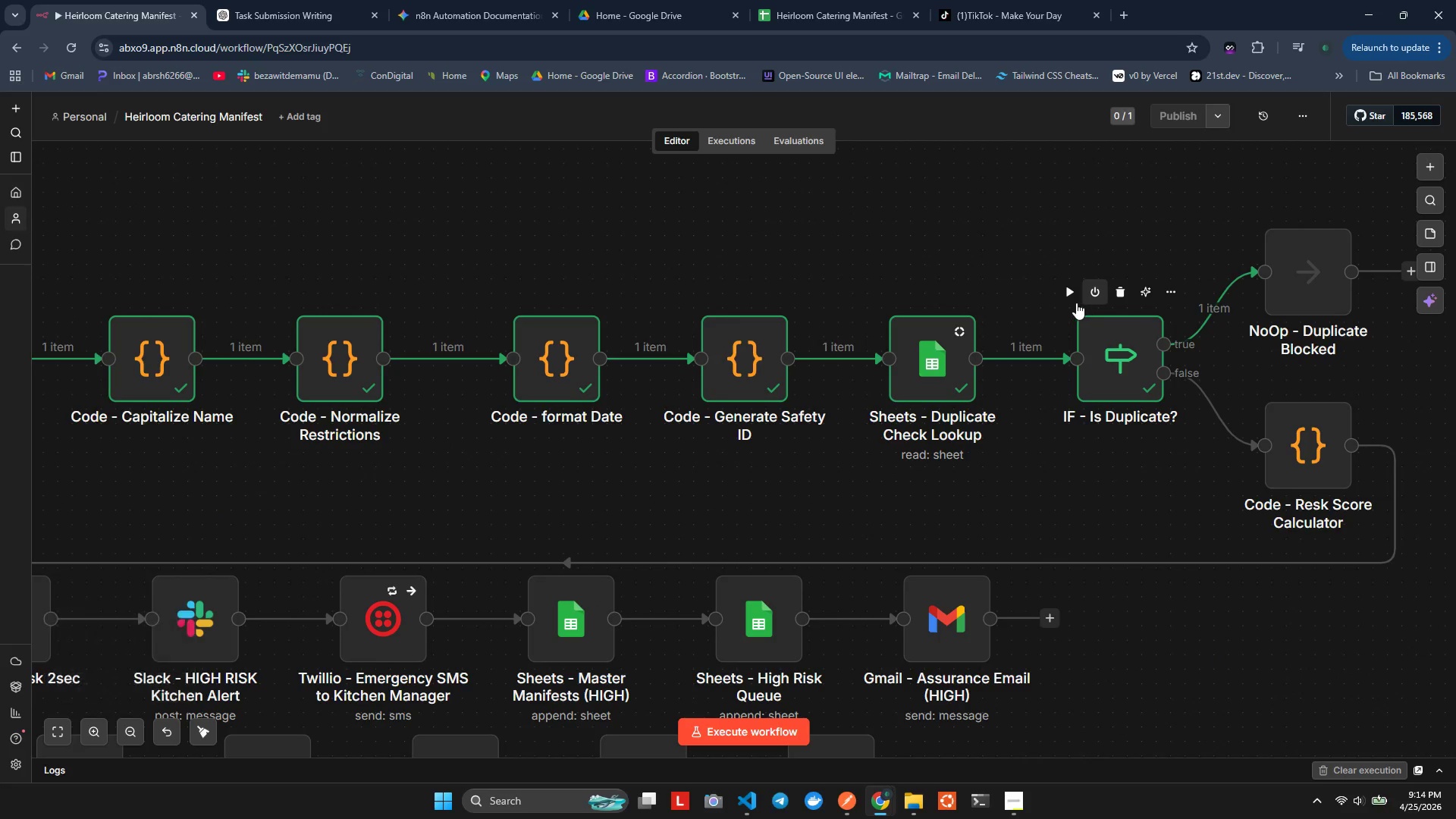 
left_click([1066, 300])
 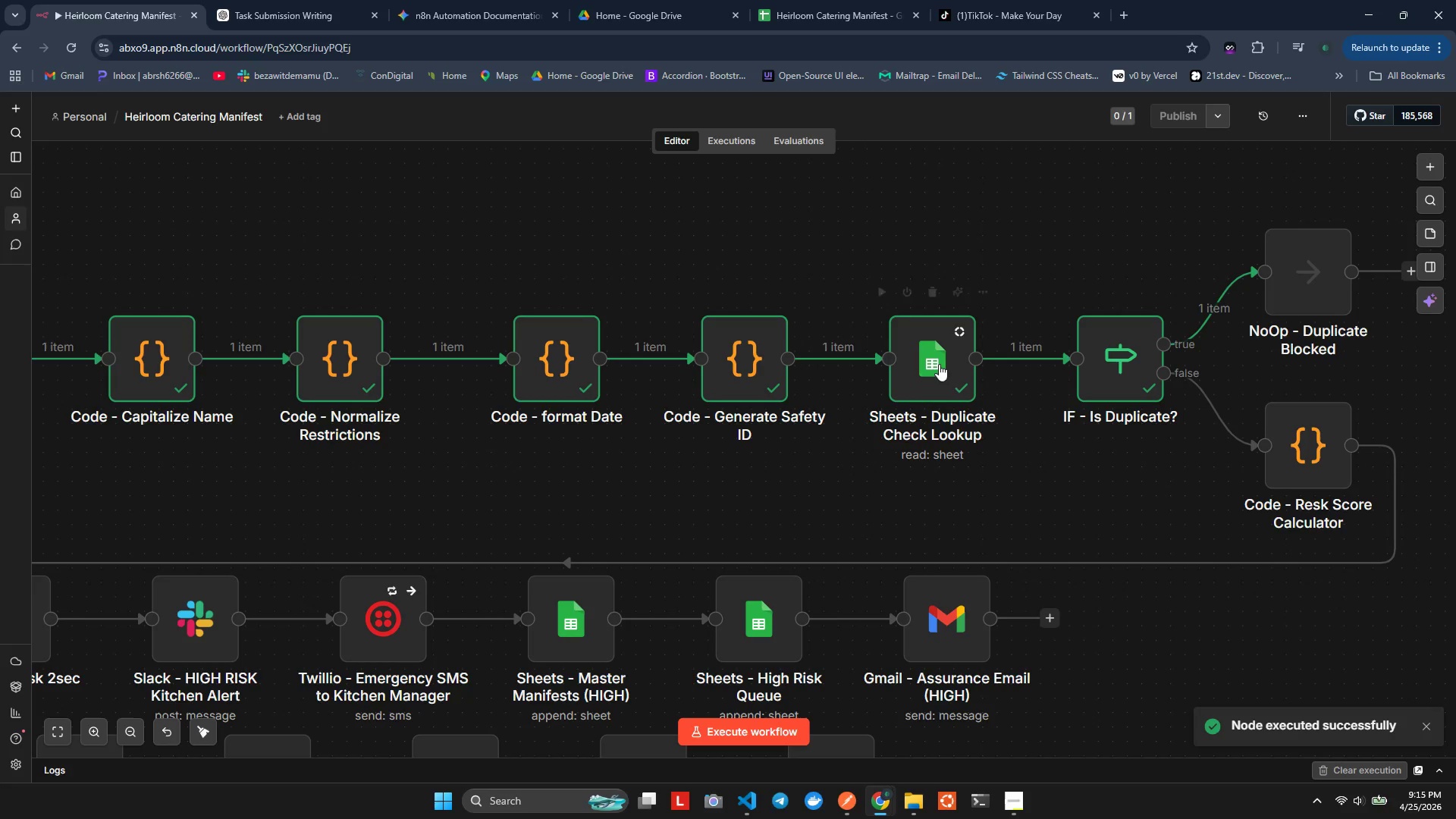 
left_click([878, 296])
 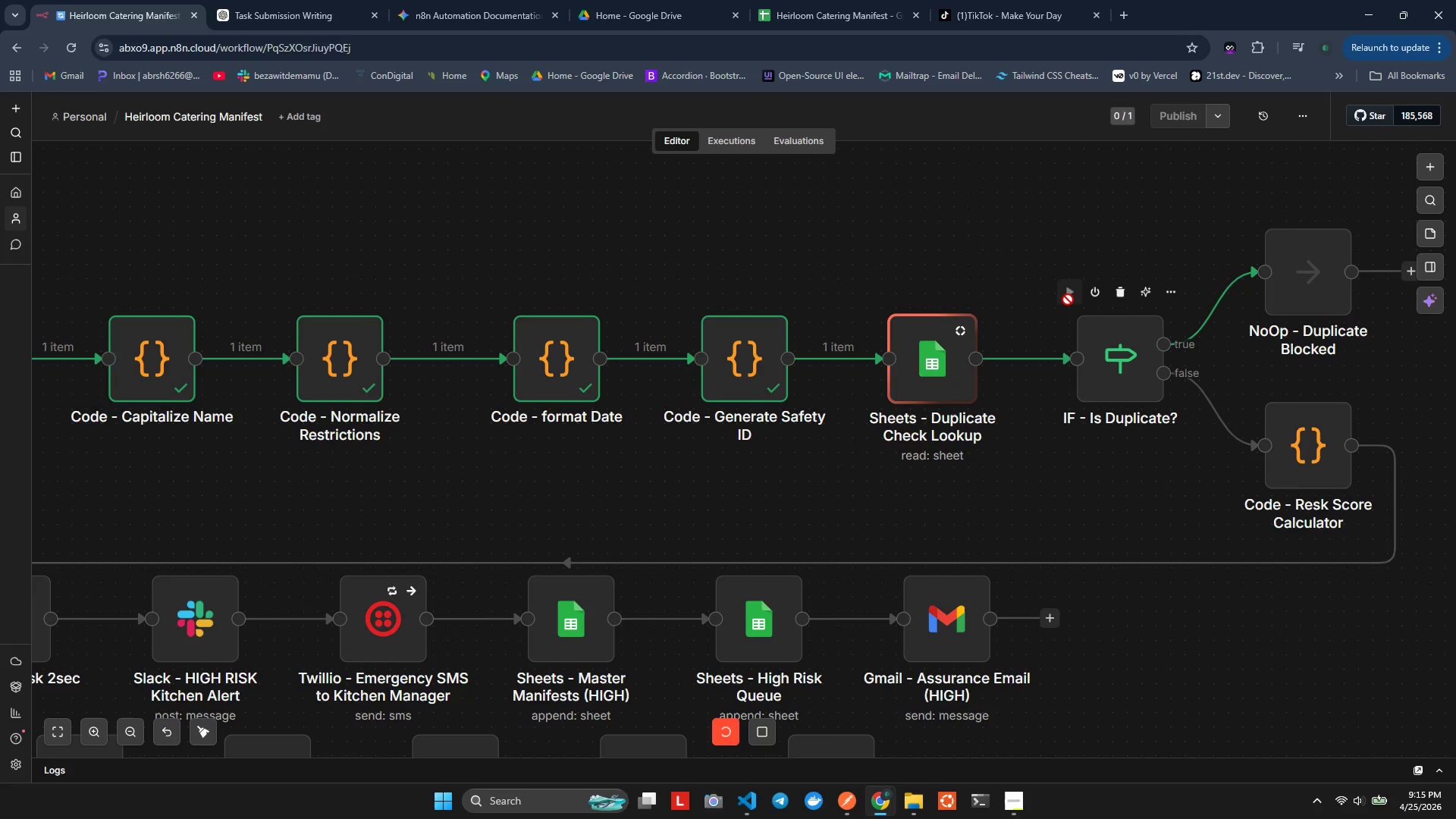 
left_click([1068, 297])
 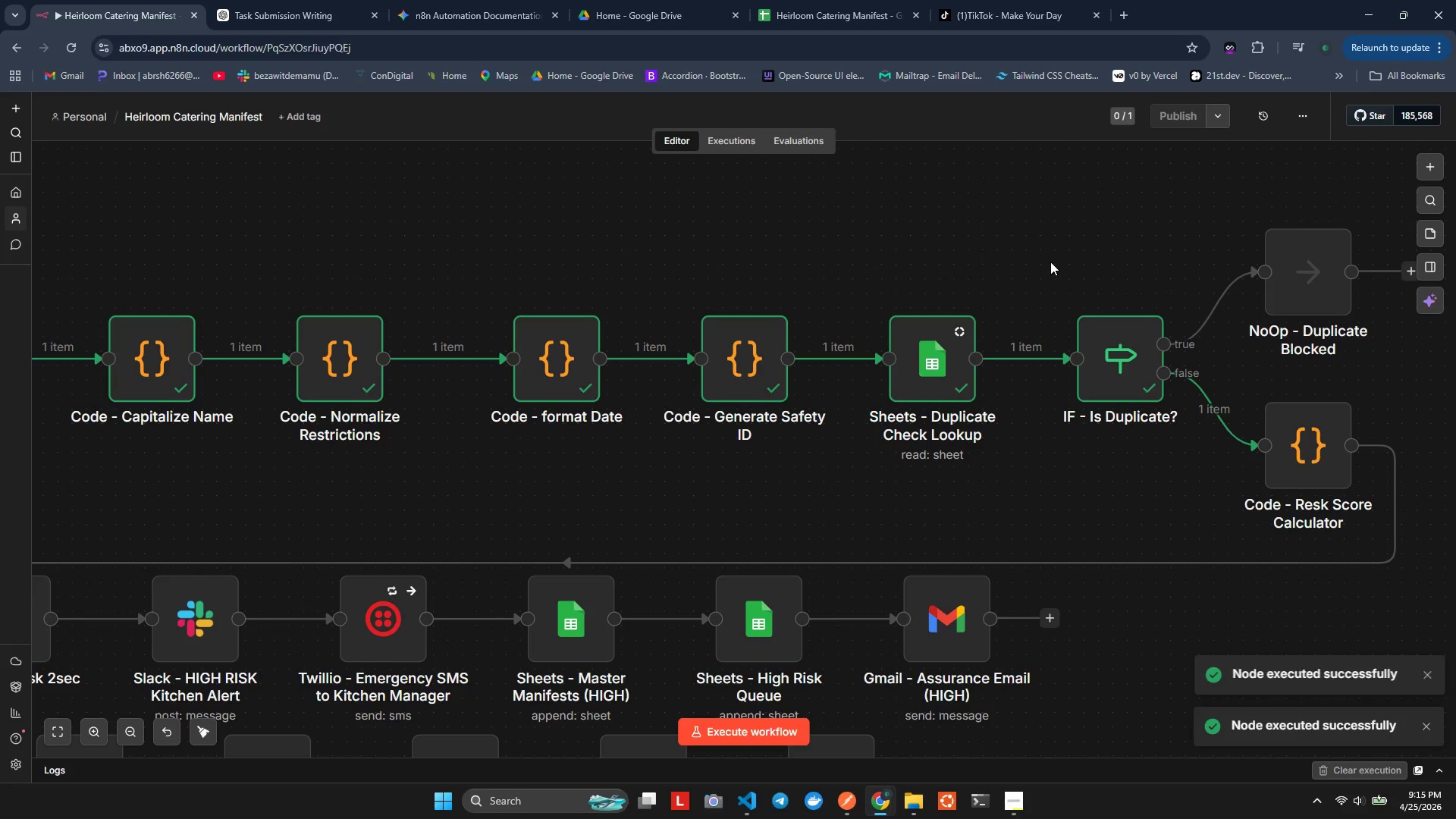 
scroll: coordinate [1121, 406], scroll_direction: down, amount: 3.0
 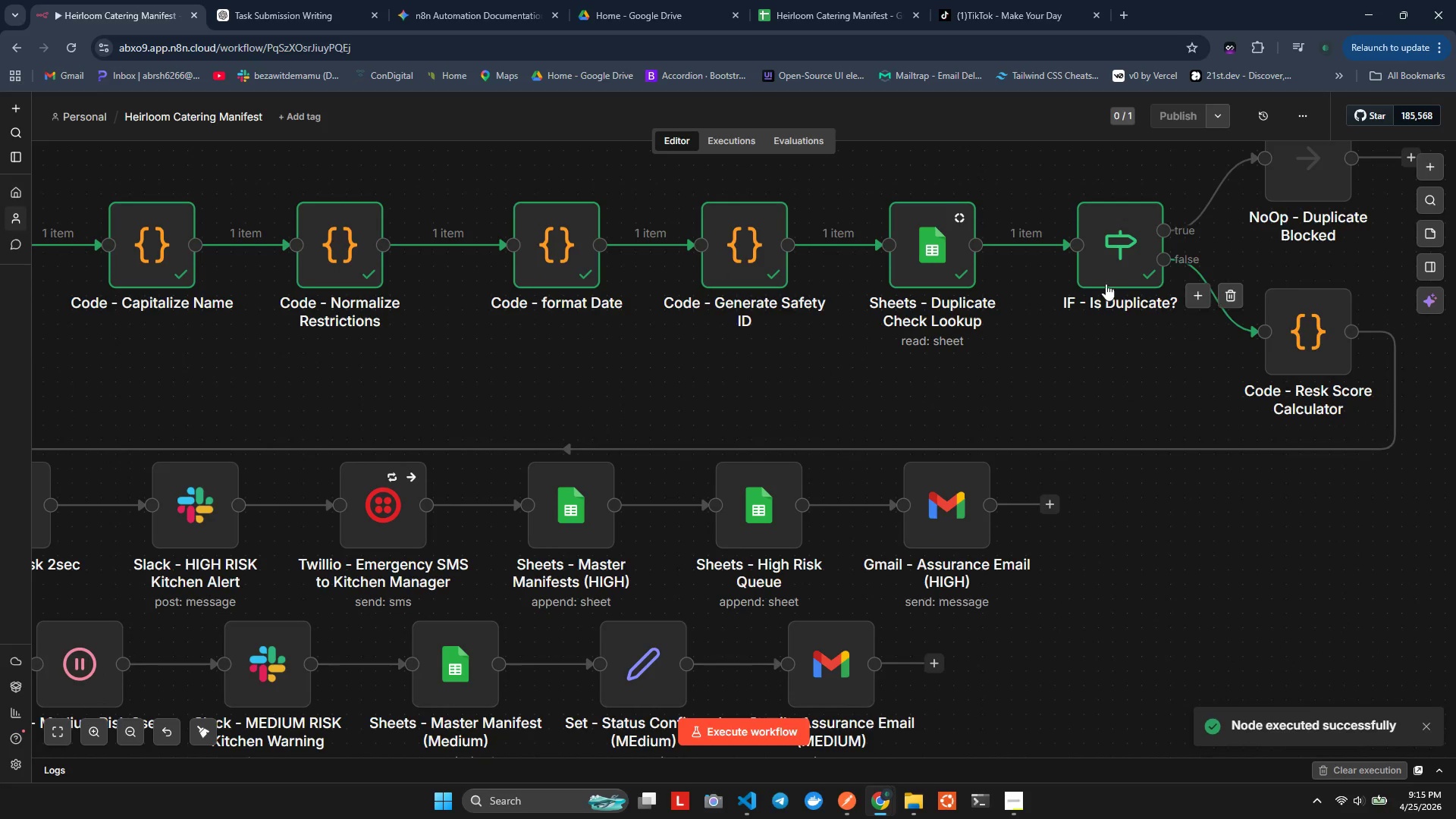 
right_click([1301, 314])
 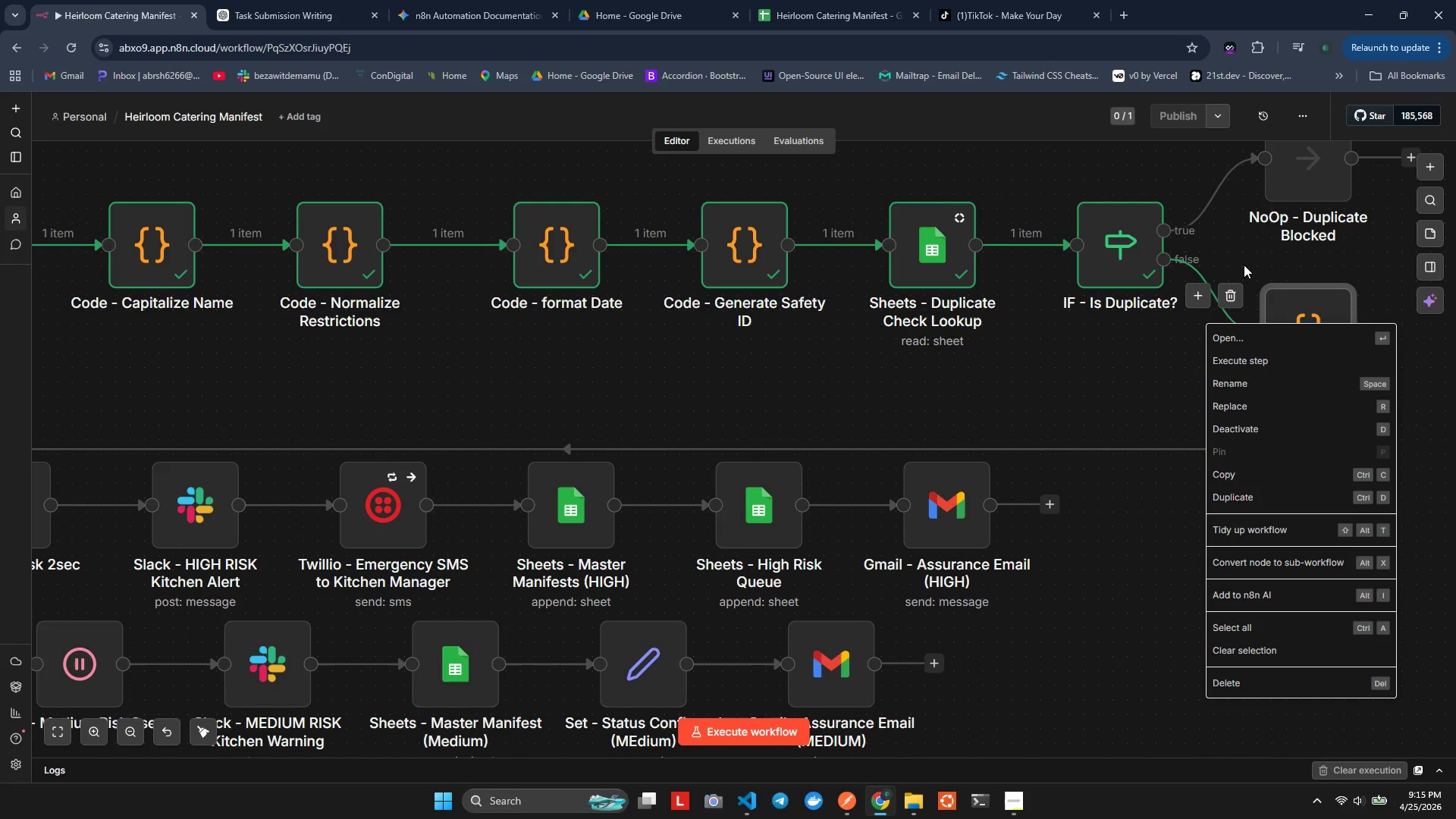 
left_click([1264, 259])
 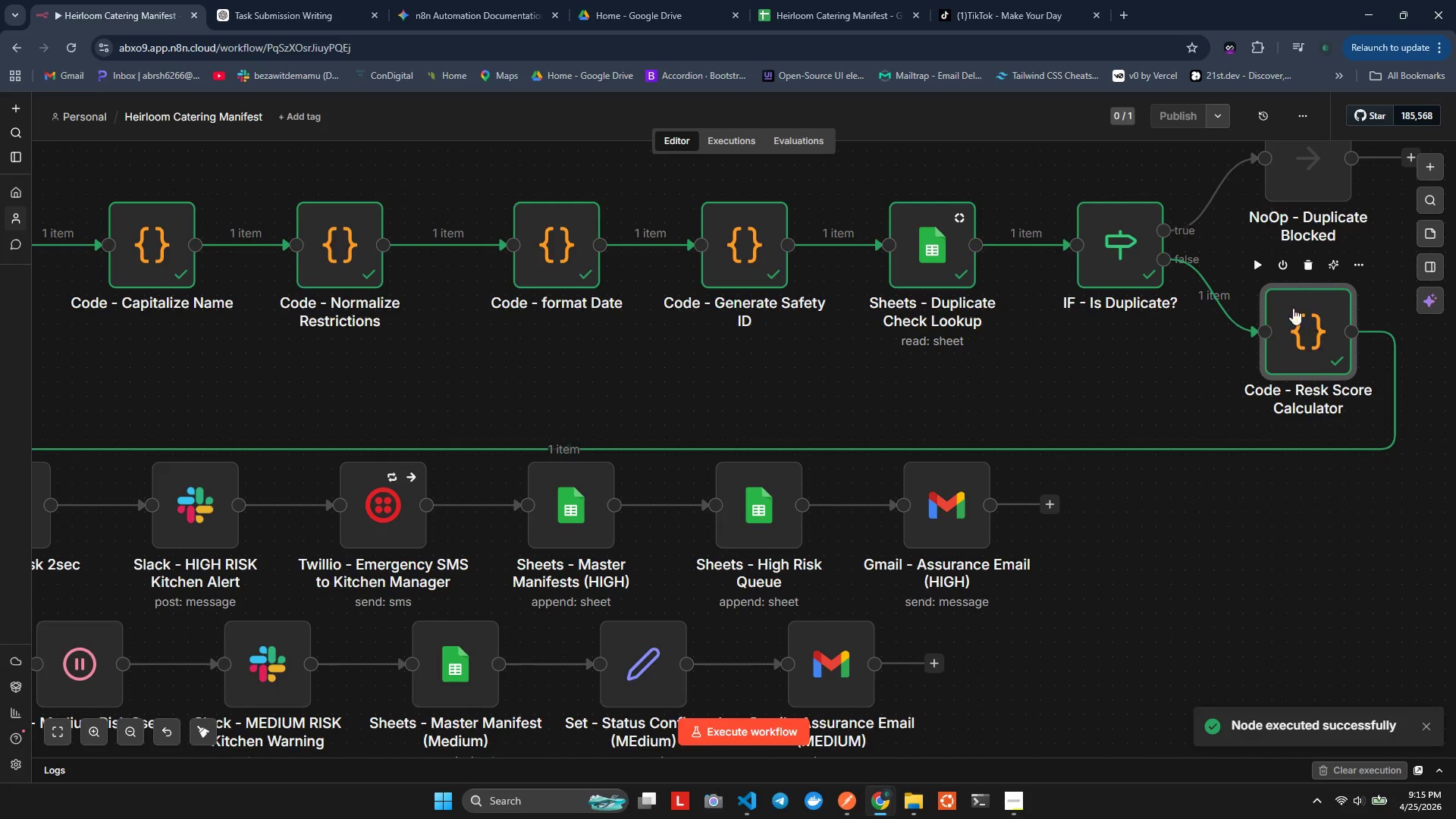 
right_click([1320, 312])
 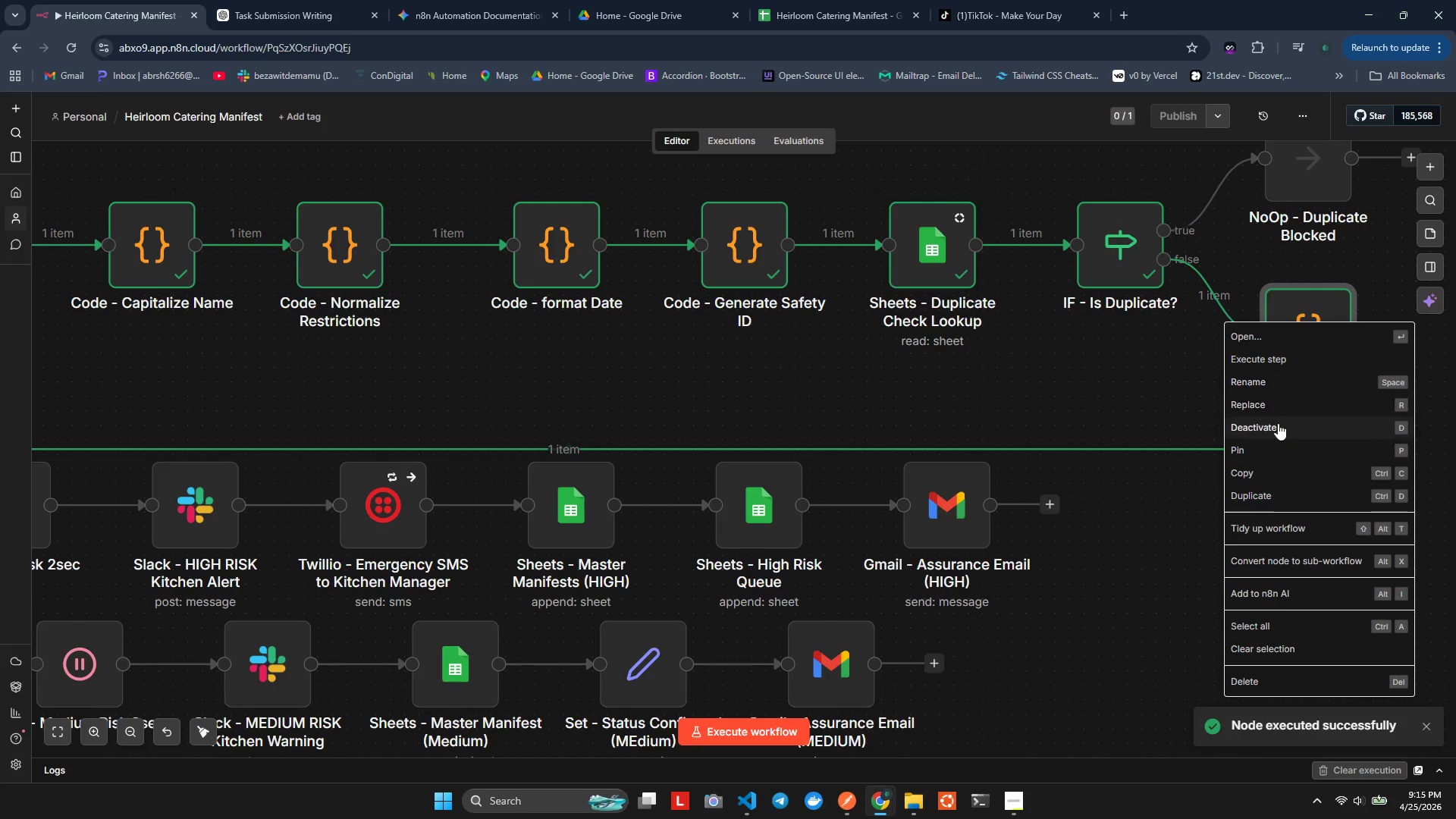 
left_click([1270, 441])
 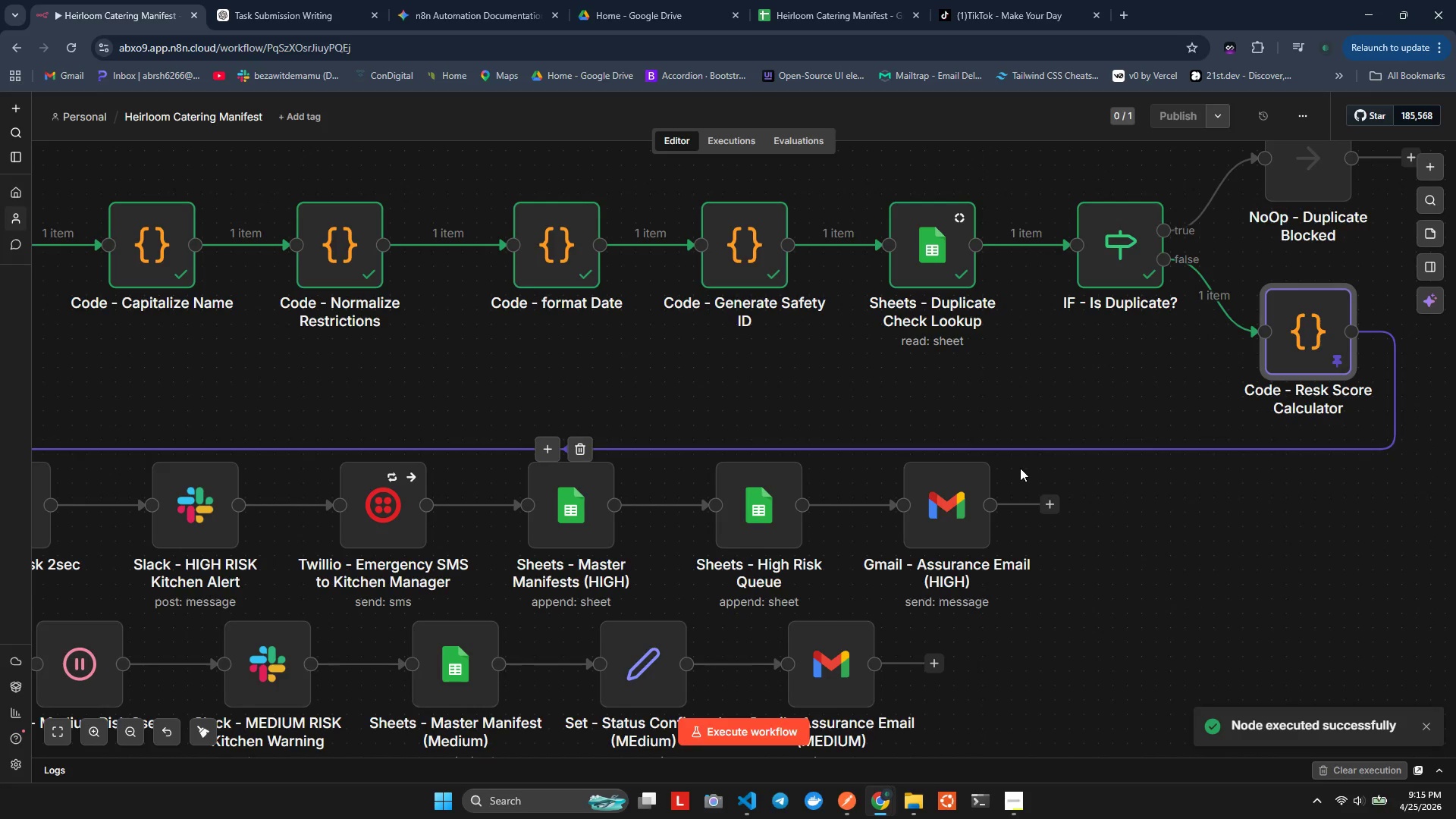 
hold_key(key=ShiftLeft, duration=1.22)
scroll: coordinate [1008, 450], scroll_direction: up, amount: 10.0
 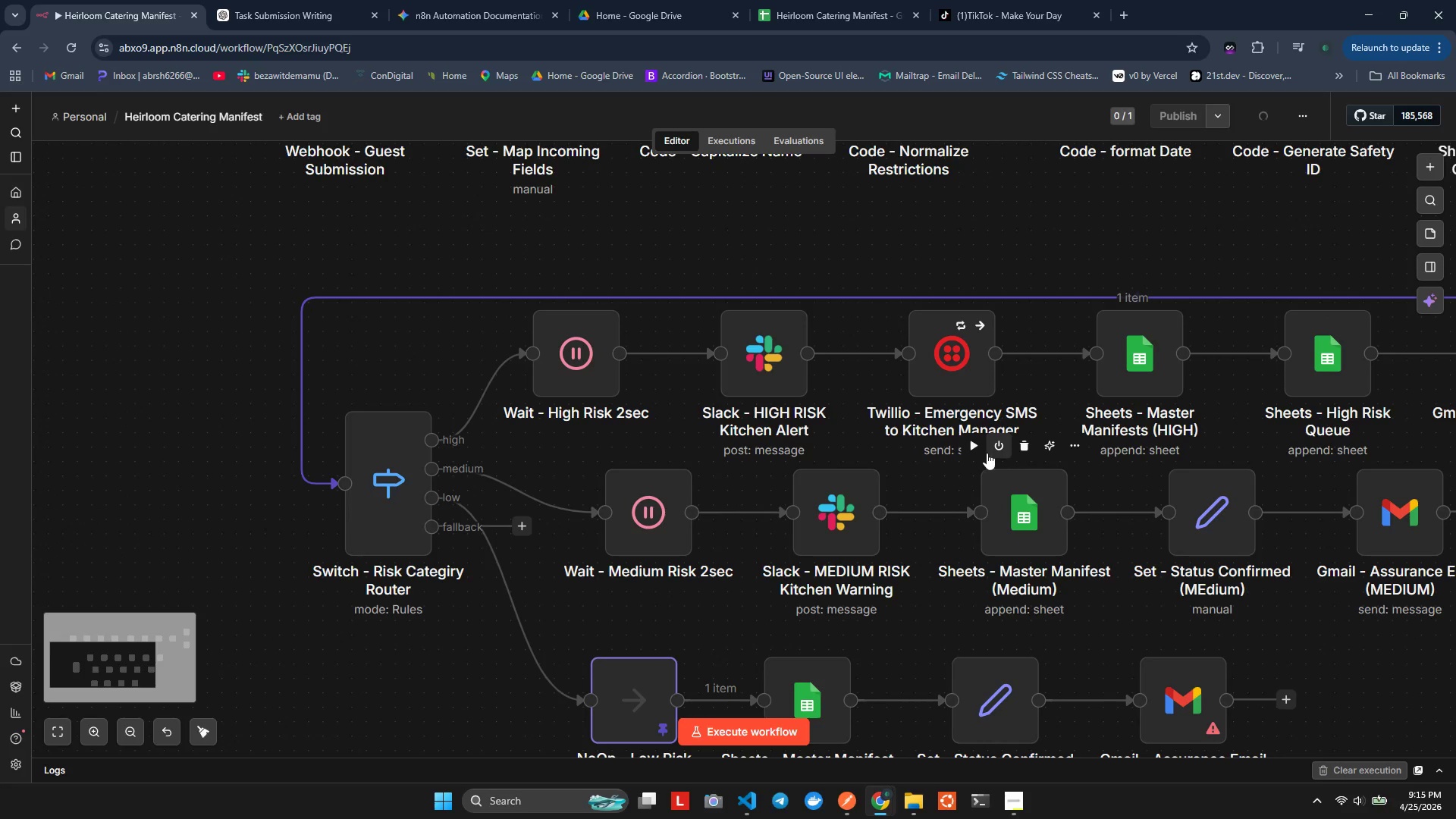 
left_click([345, 390])
 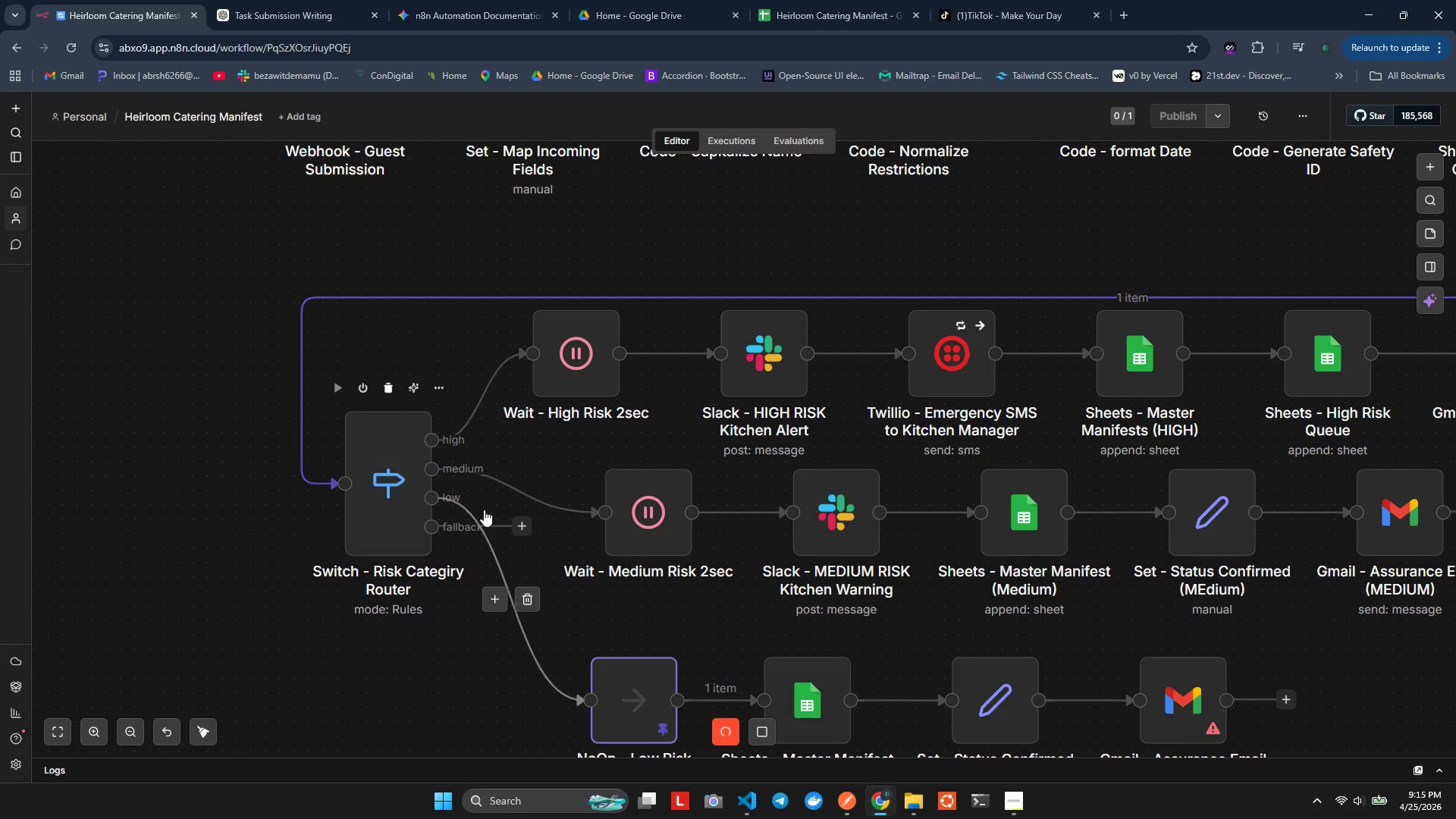 
scroll: coordinate [491, 513], scroll_direction: down, amount: 3.0
 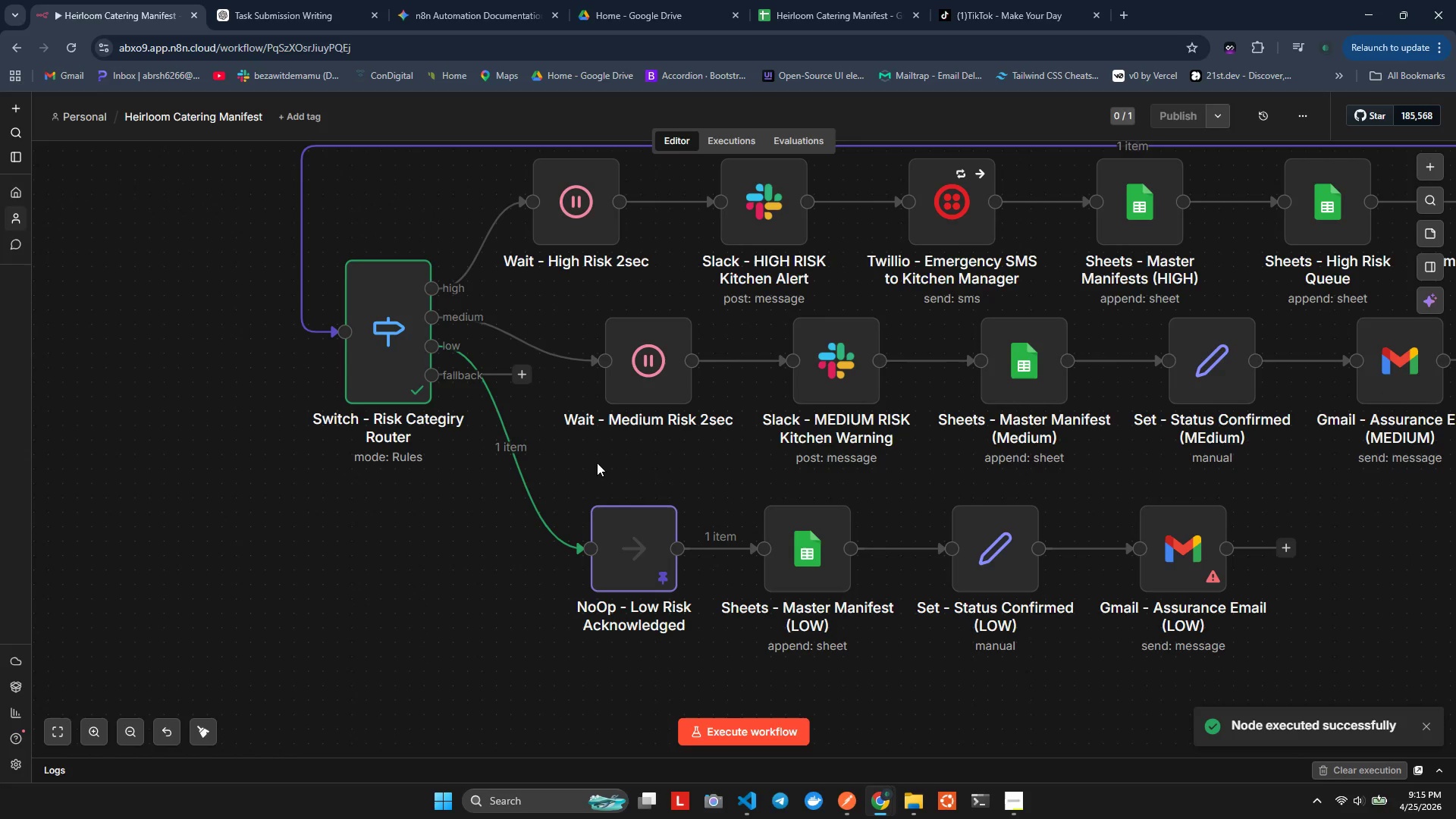 
left_click([583, 477])
 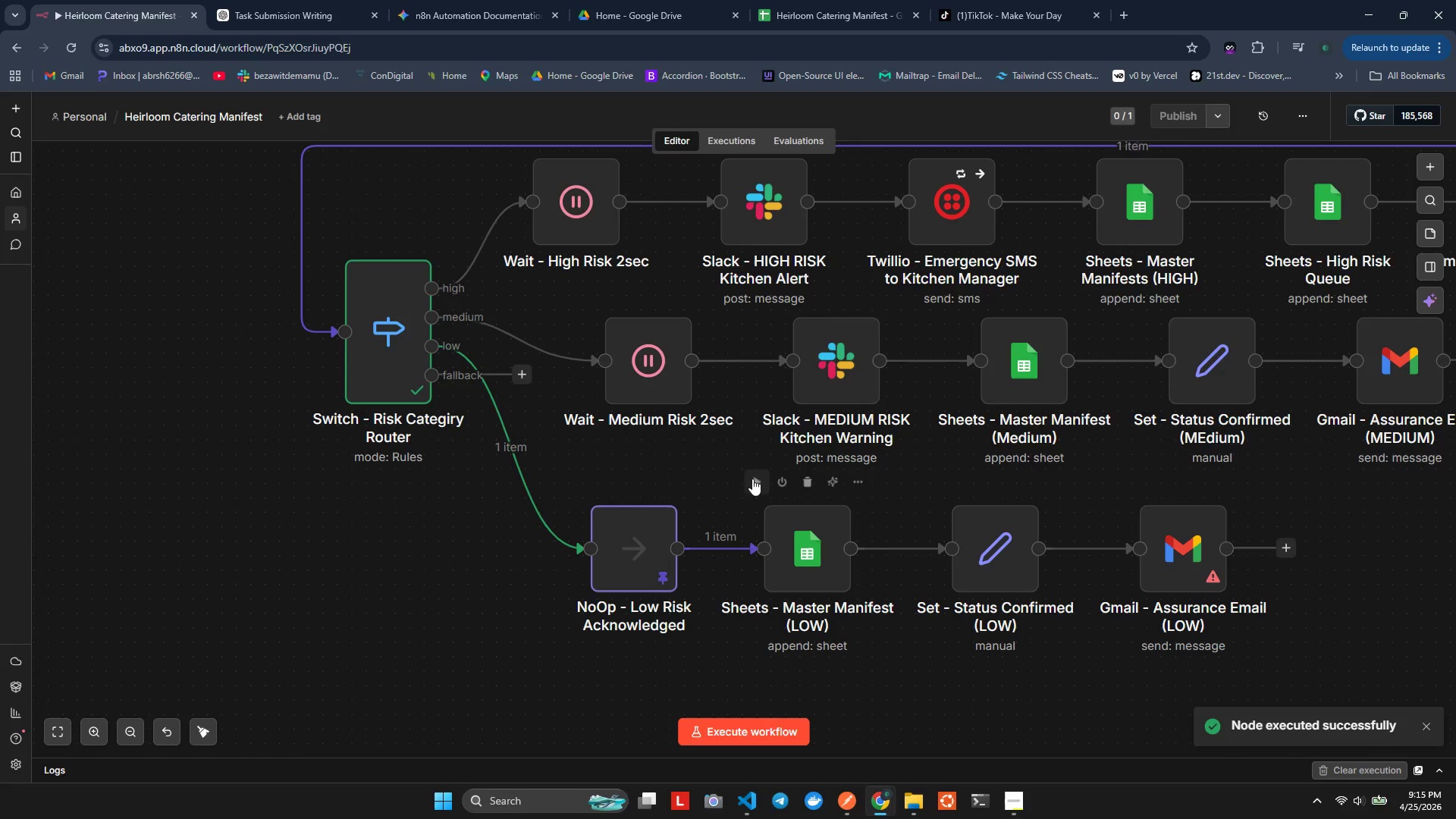 
left_click([765, 485])
 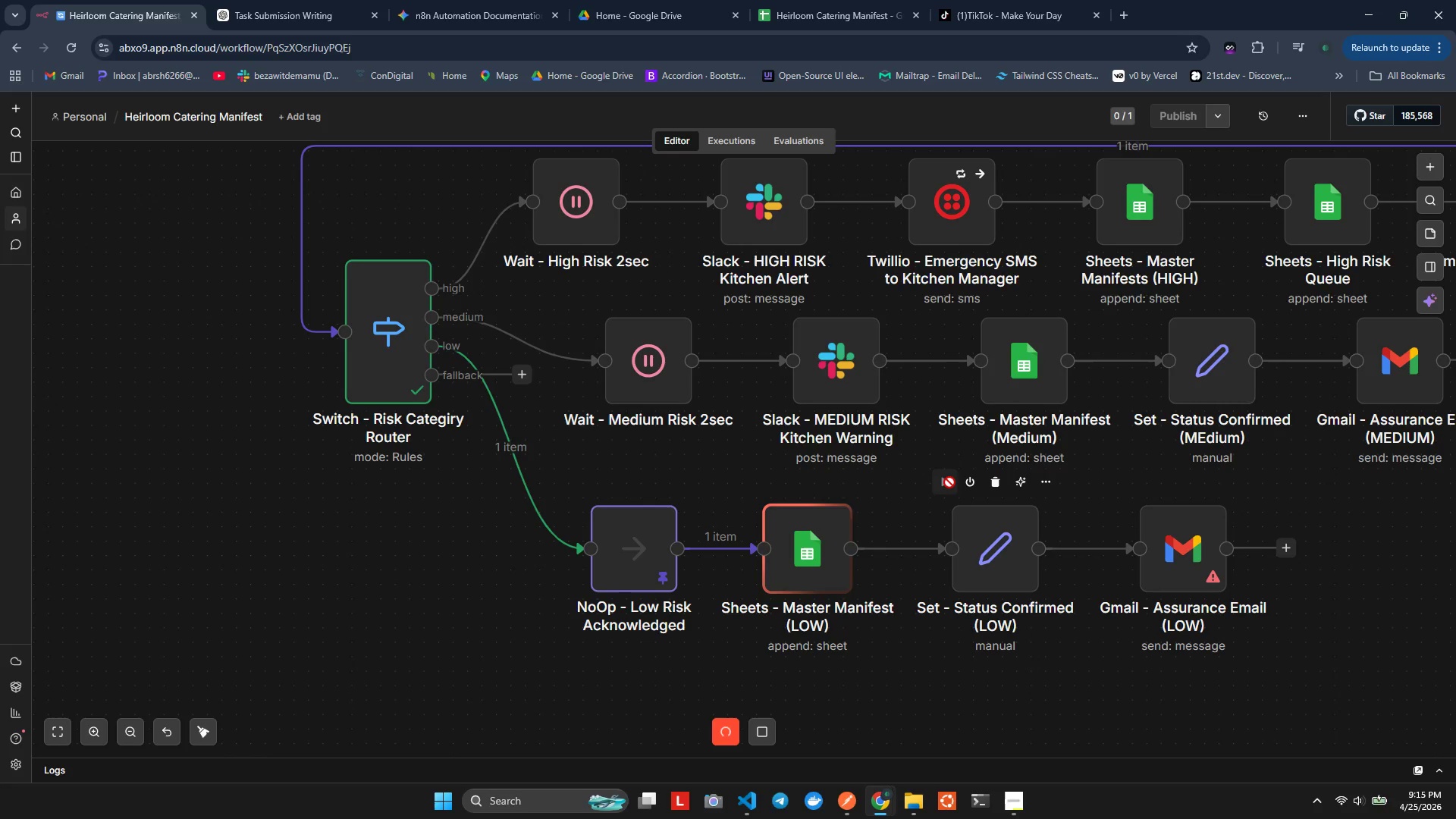 
left_click([950, 482])
 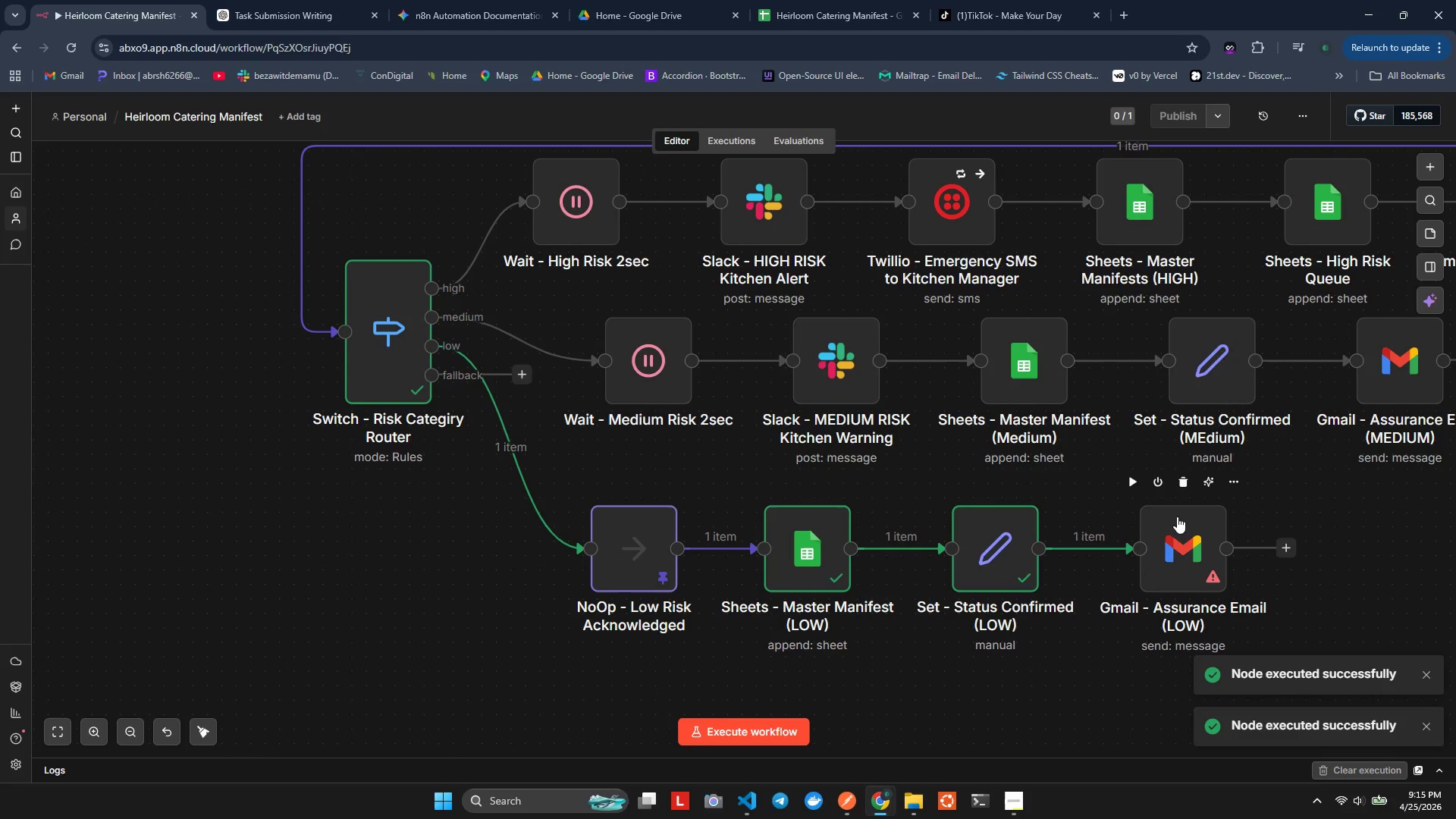 
double_click([1182, 531])
 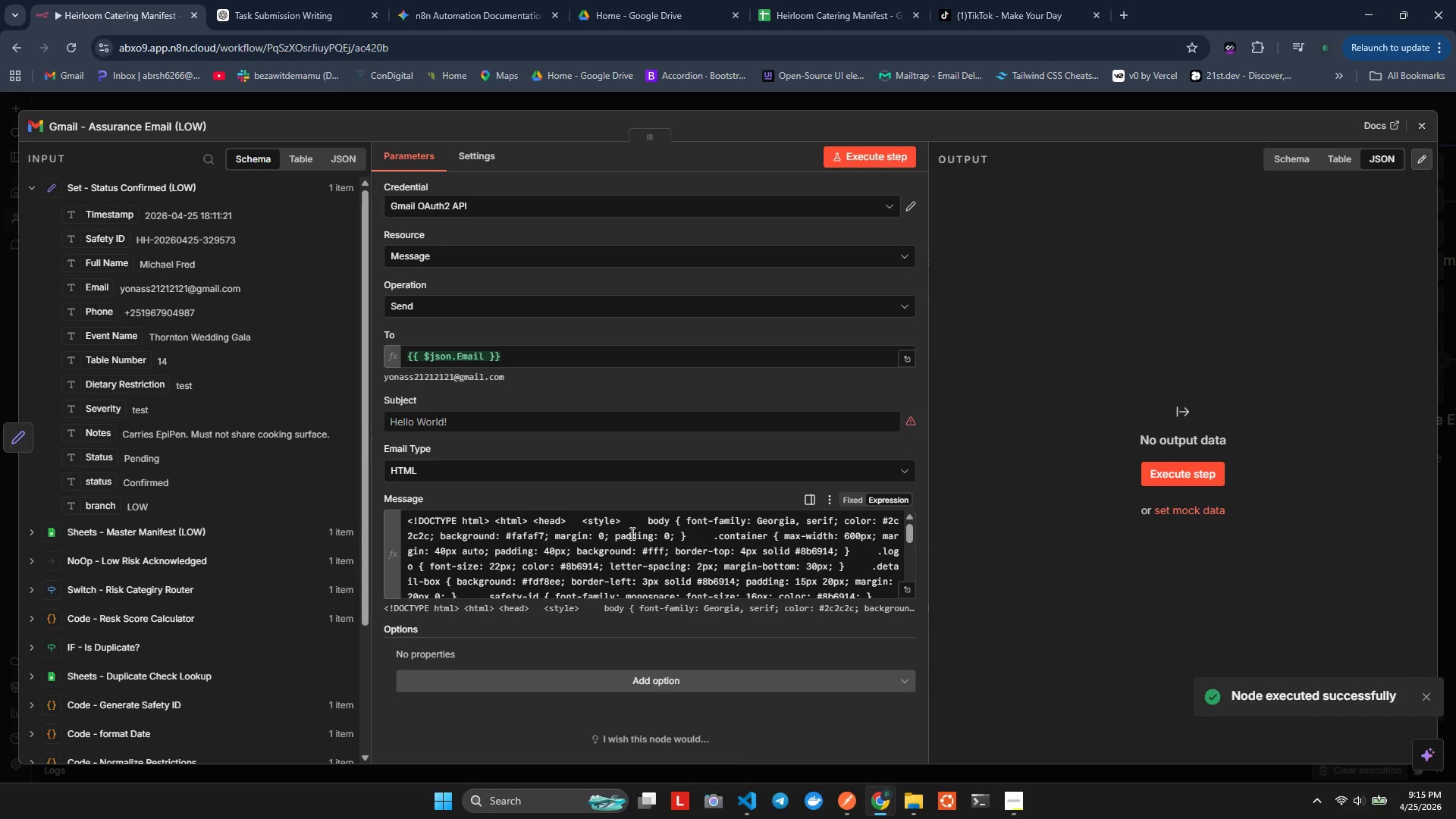 
scroll: coordinate [610, 570], scroll_direction: down, amount: 8.0
 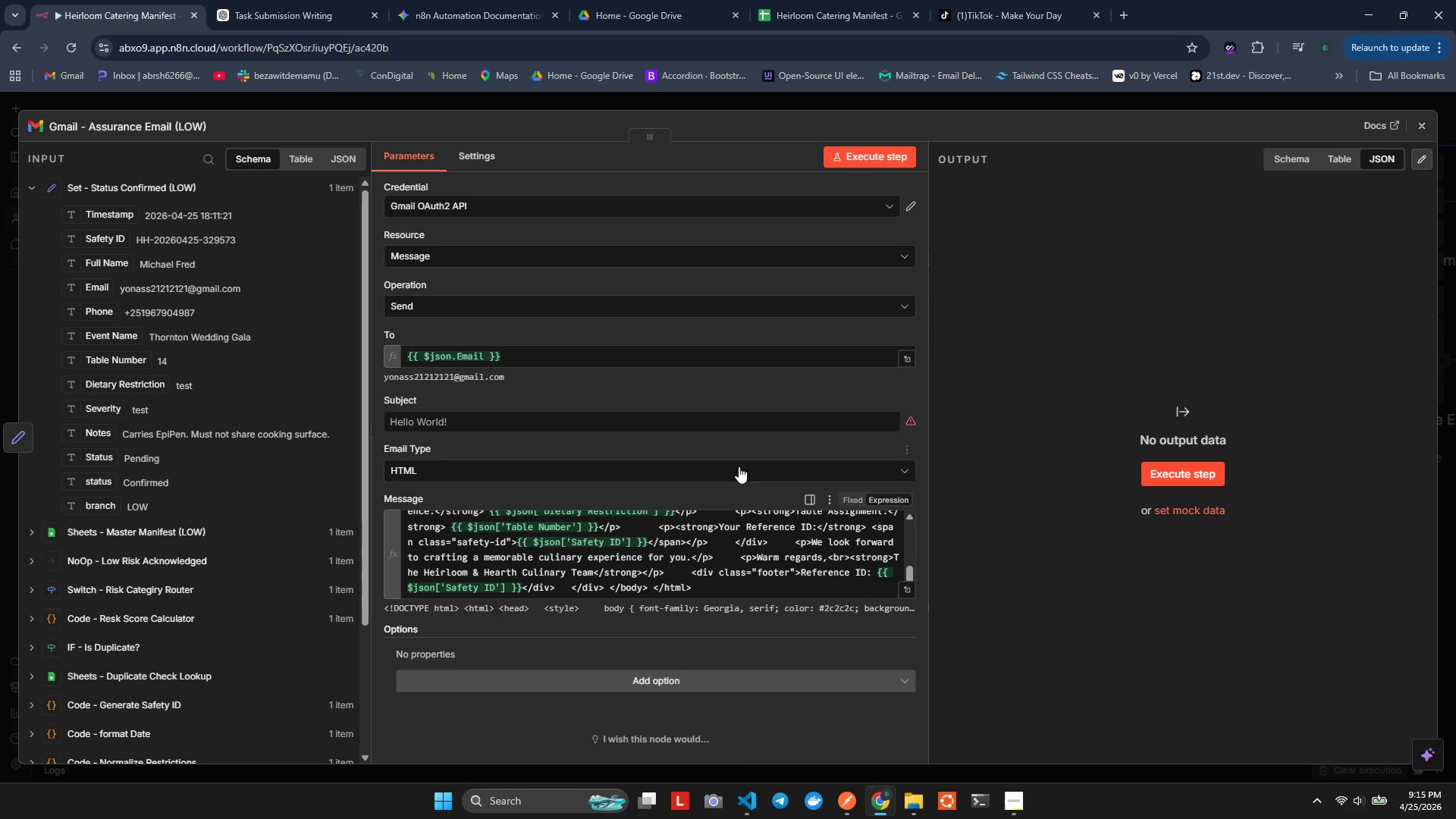 
left_click([791, 428])
 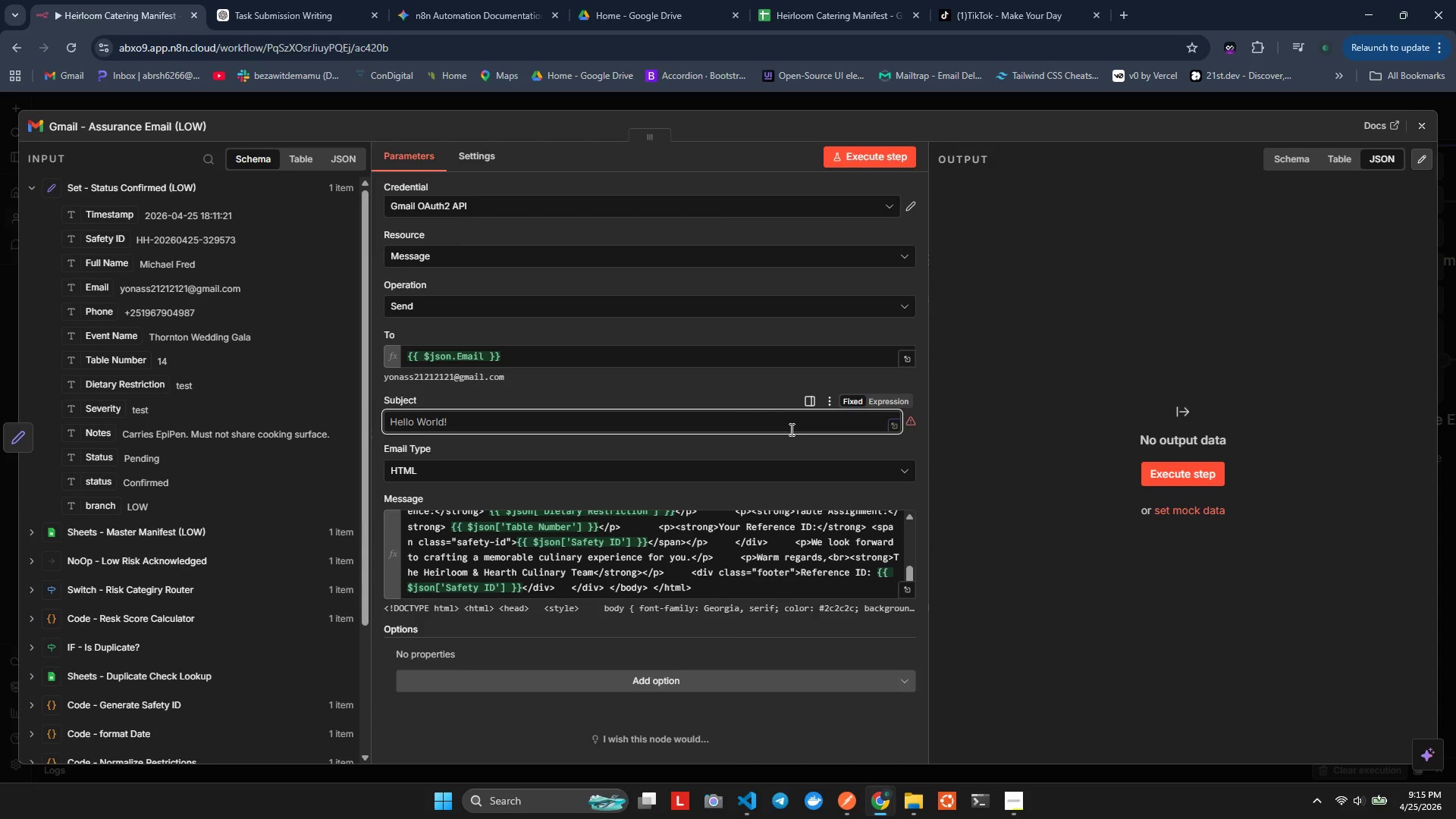 
wait(9.2)
 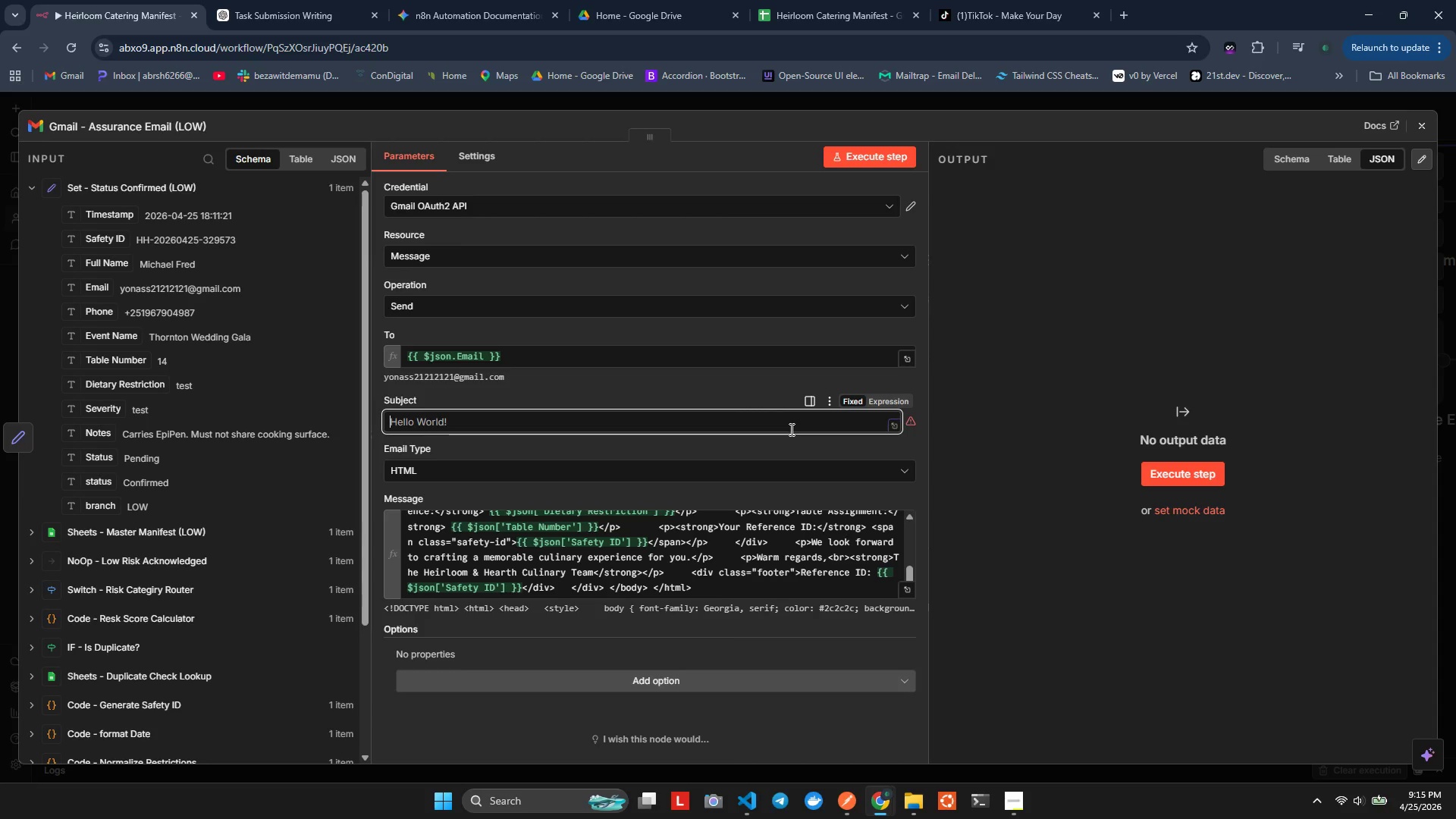 
type(Your dietary )
 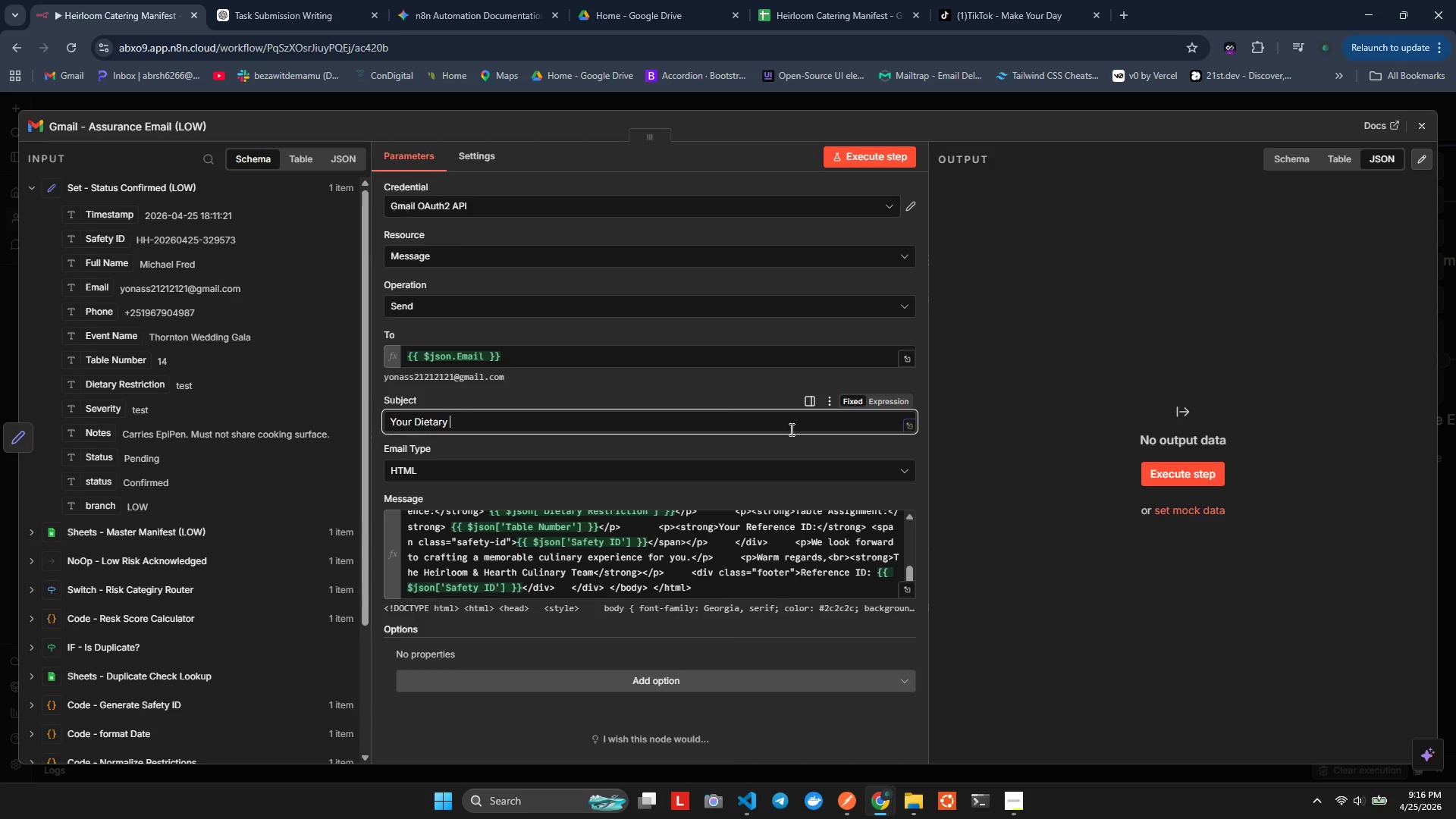 
wait(6.86)
 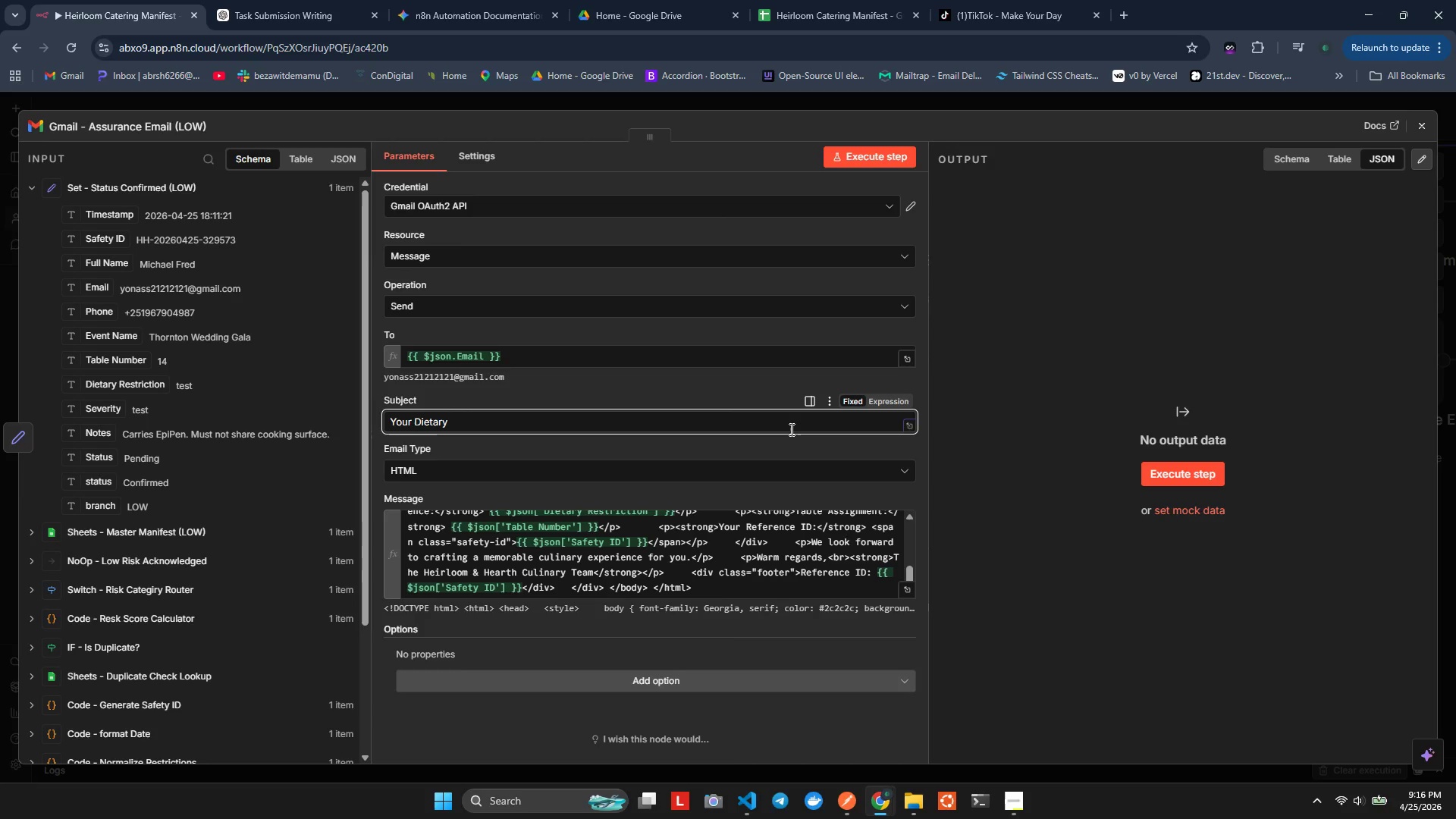 
left_click([525, 285])
 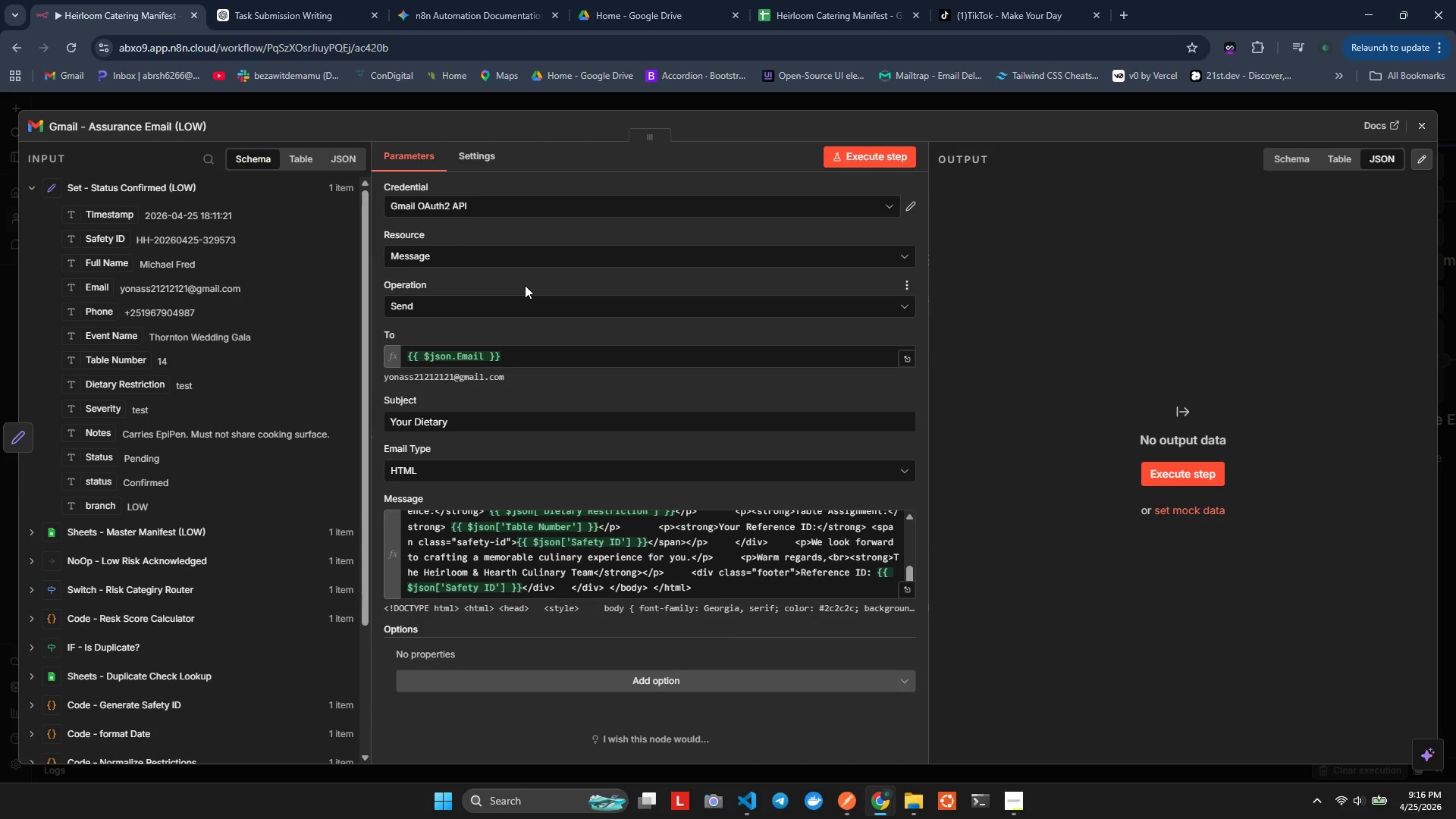 
right_click([525, 285])
 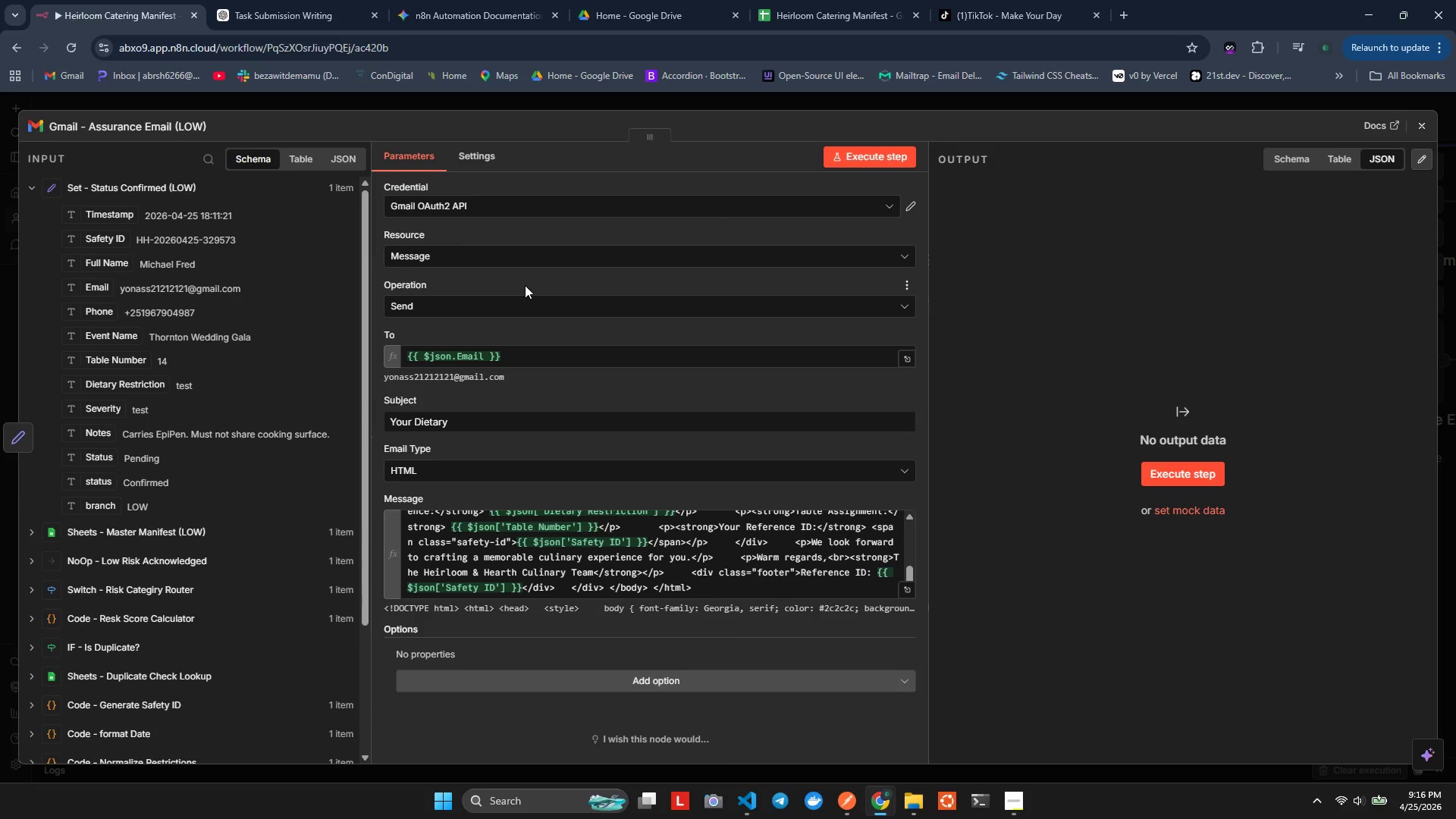 
left_click([525, 285])
 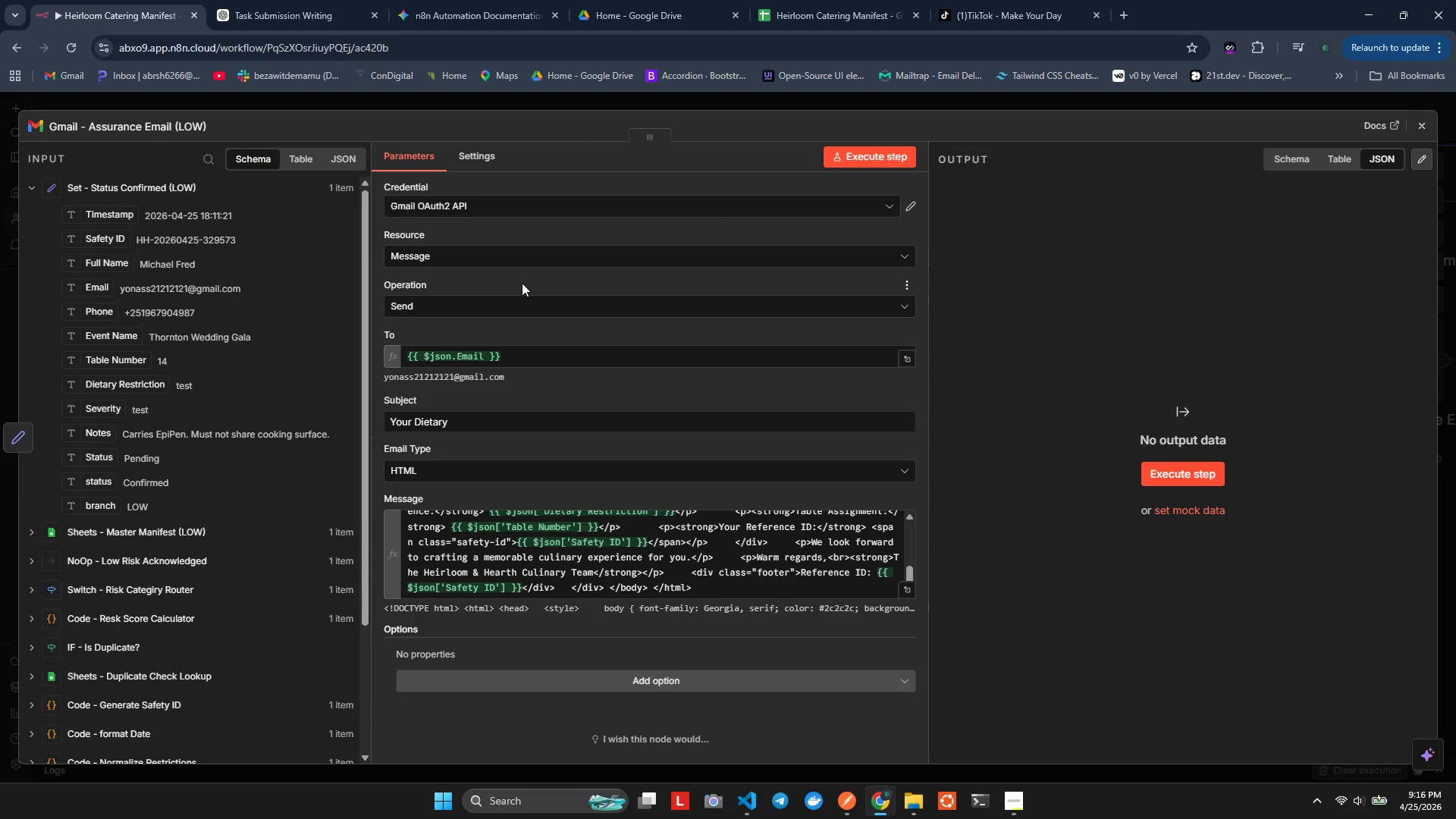 
wait(5.91)
 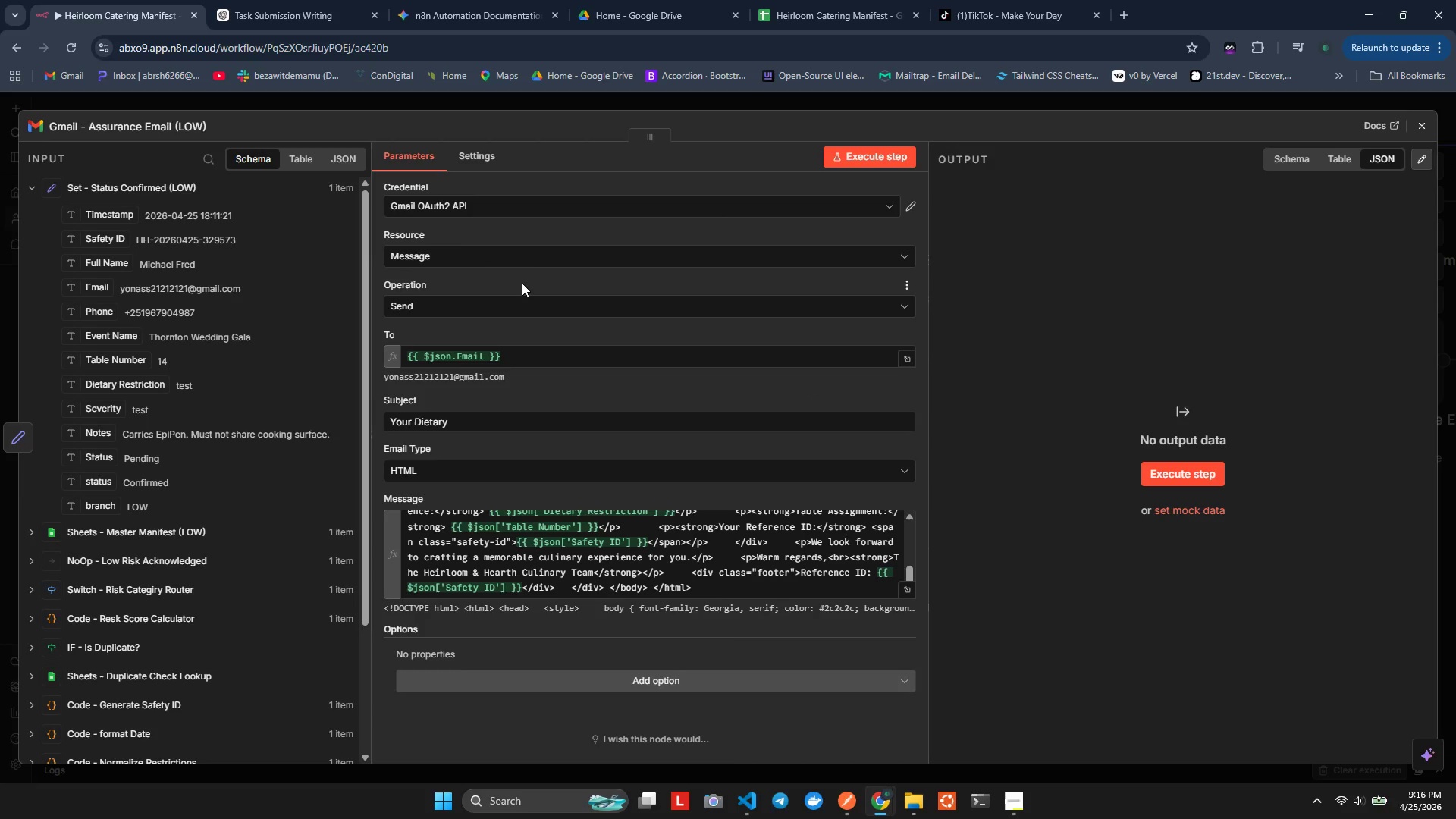 
type( Pre)
 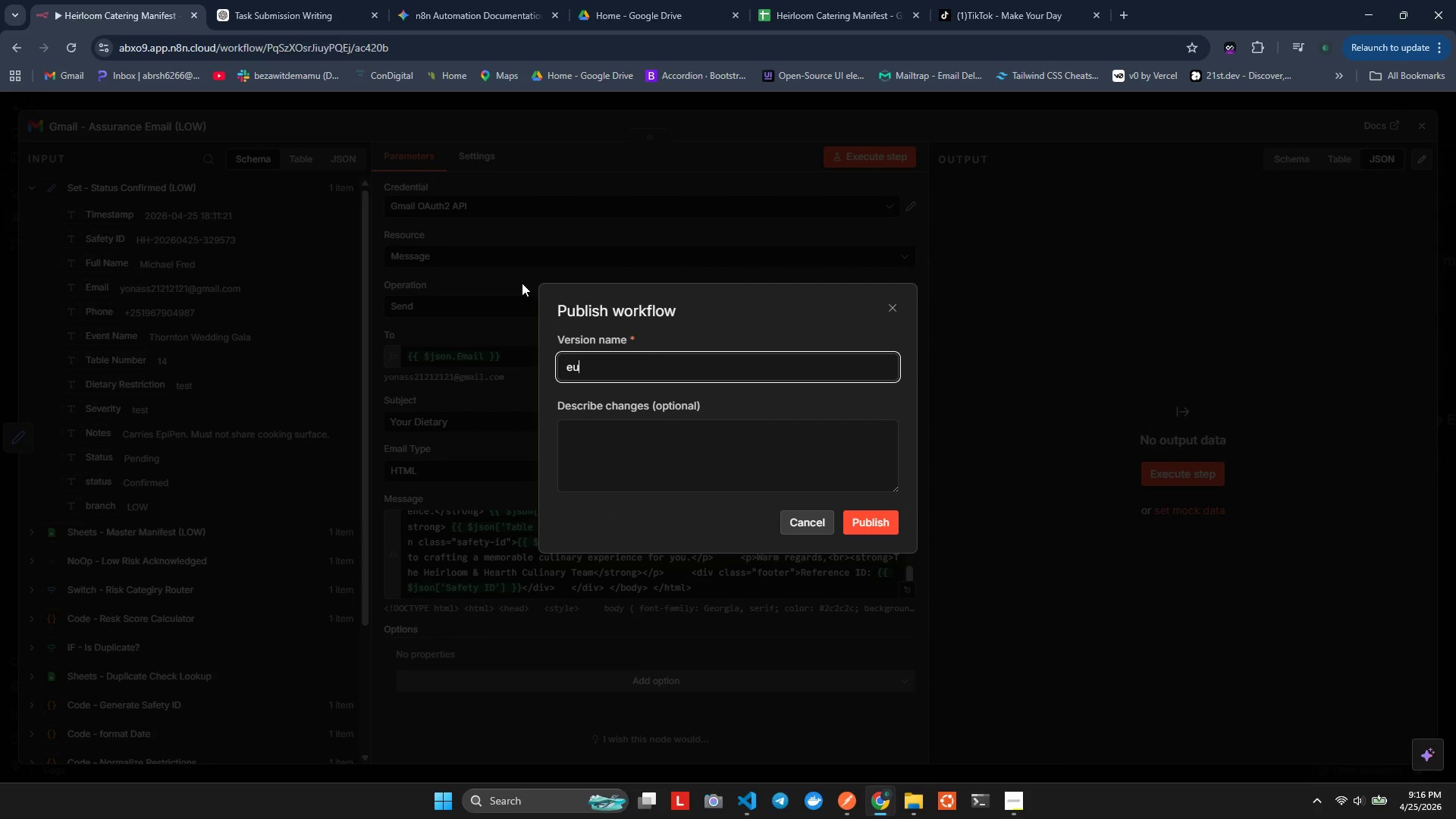 
wait(10.38)
 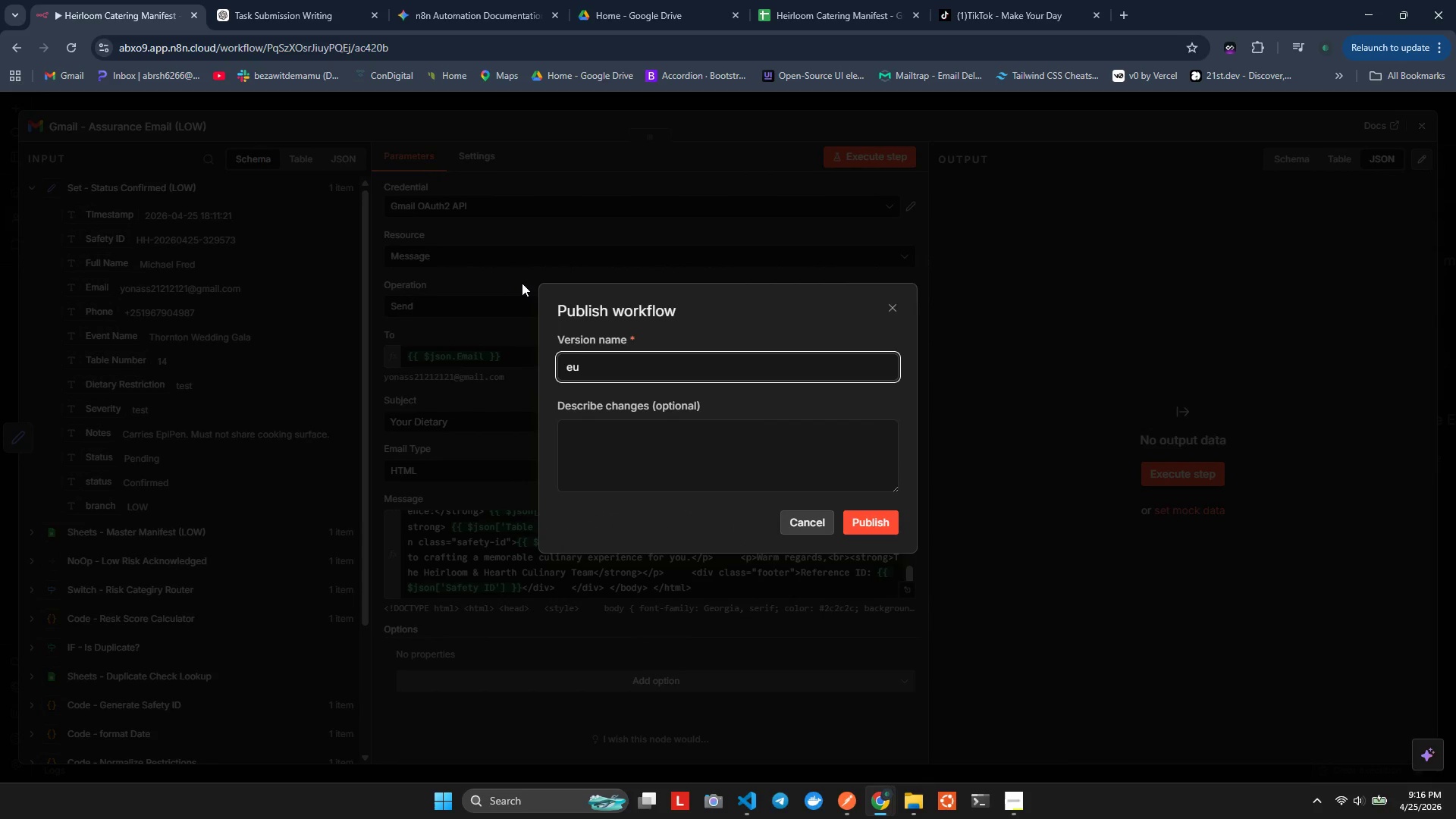 
left_click([893, 308])
 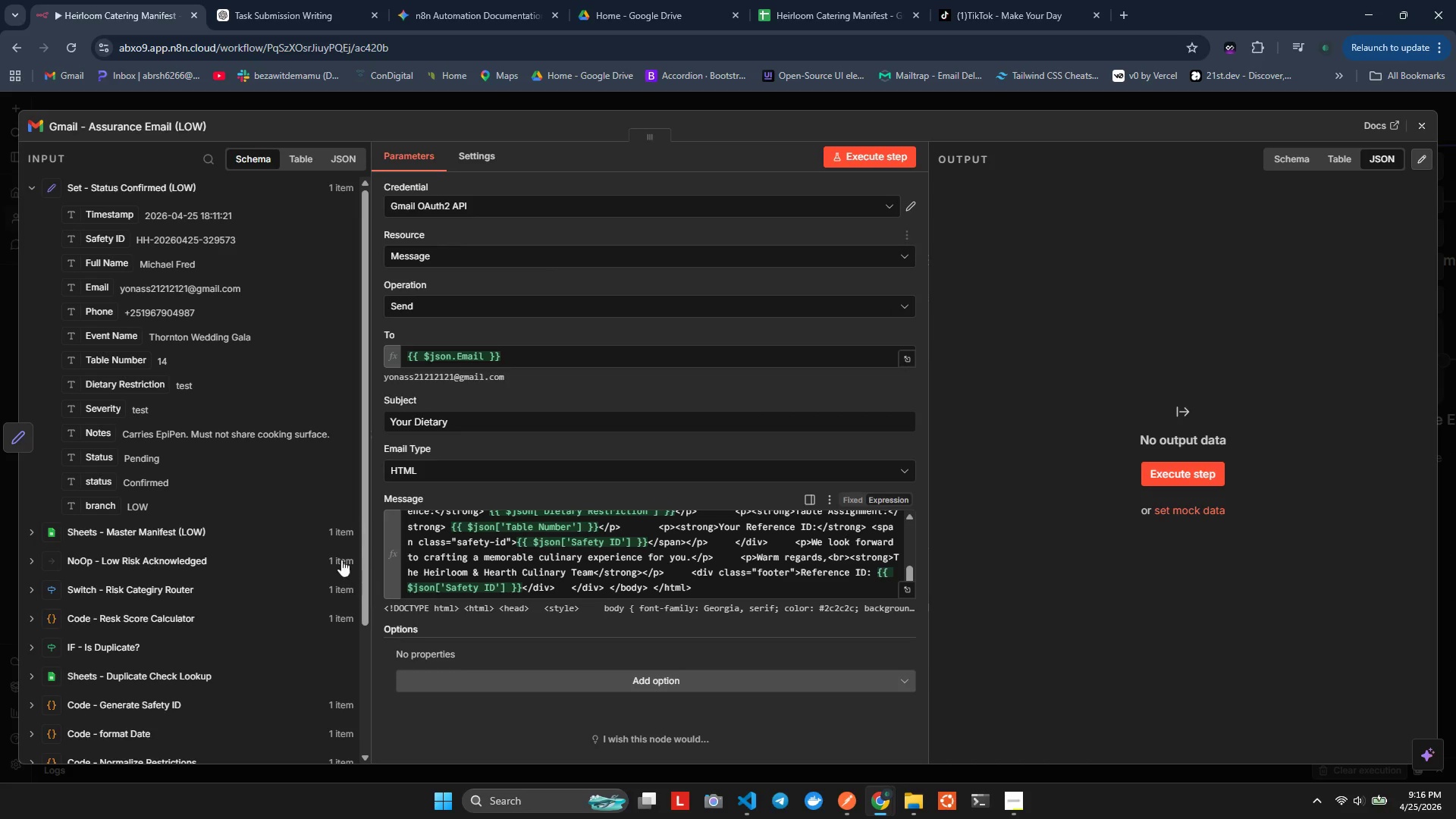 
left_click([509, 421])
 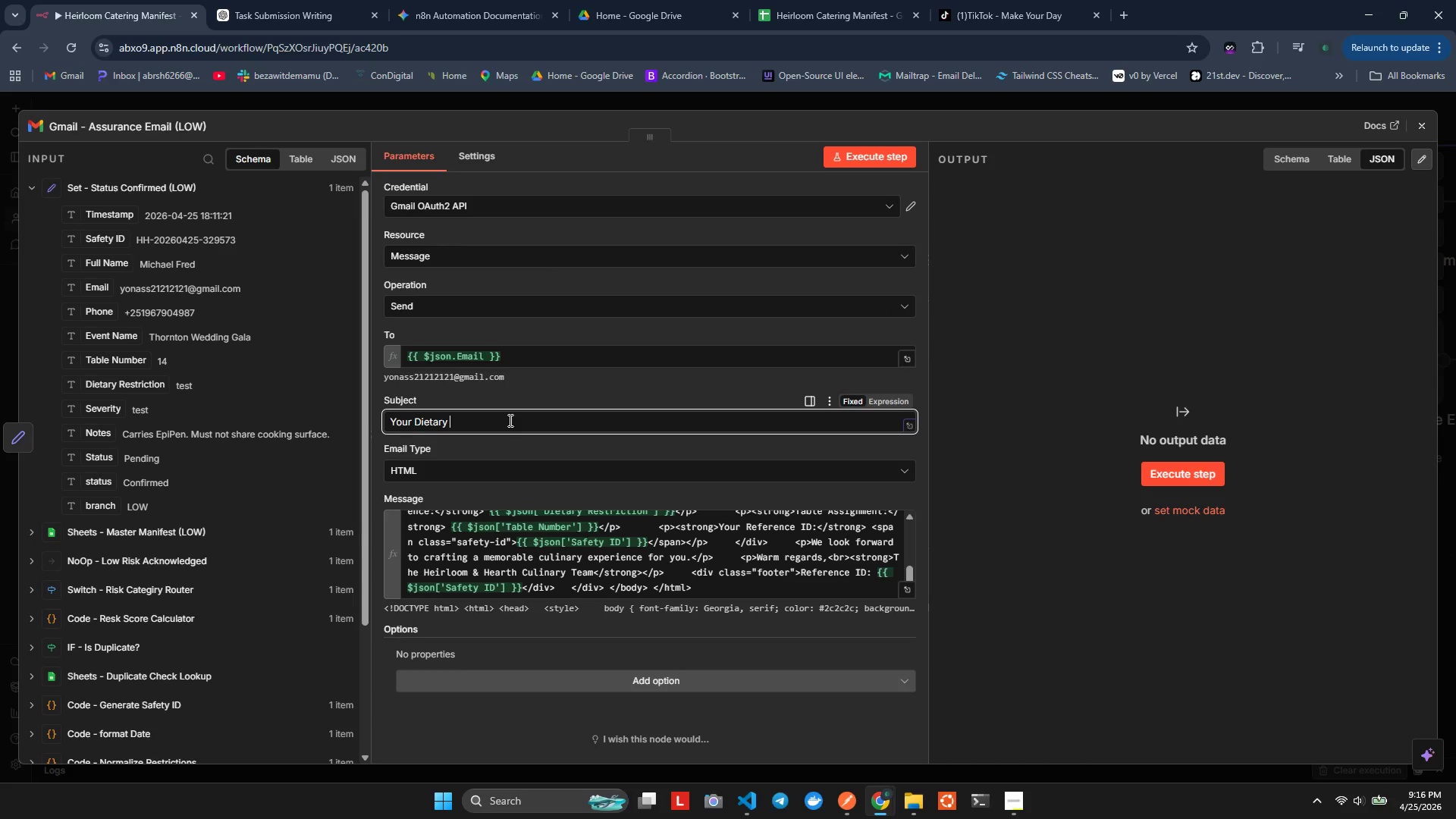 
type(Preference Has Been Noted - Heirloom & Heath)
 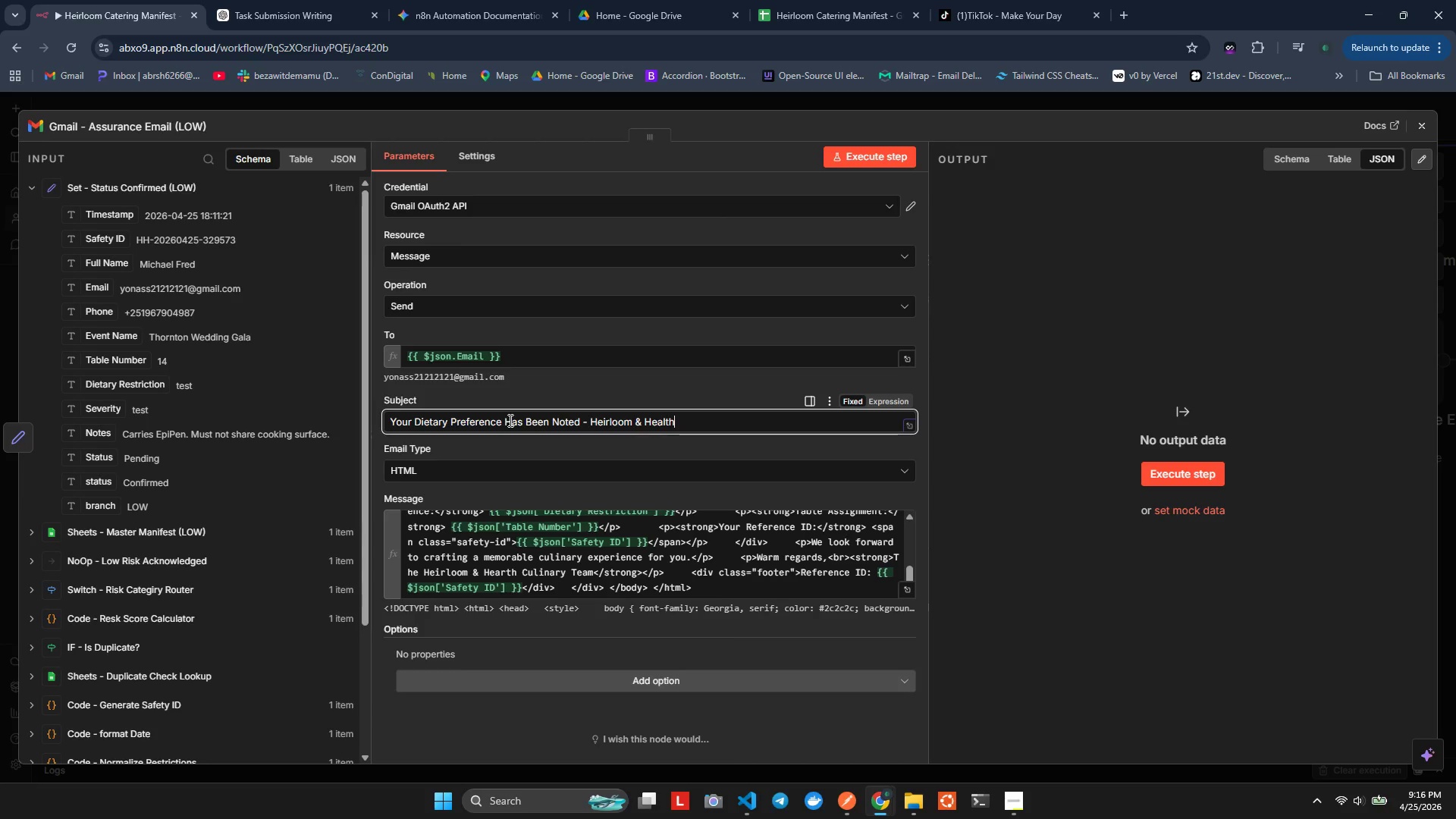 
 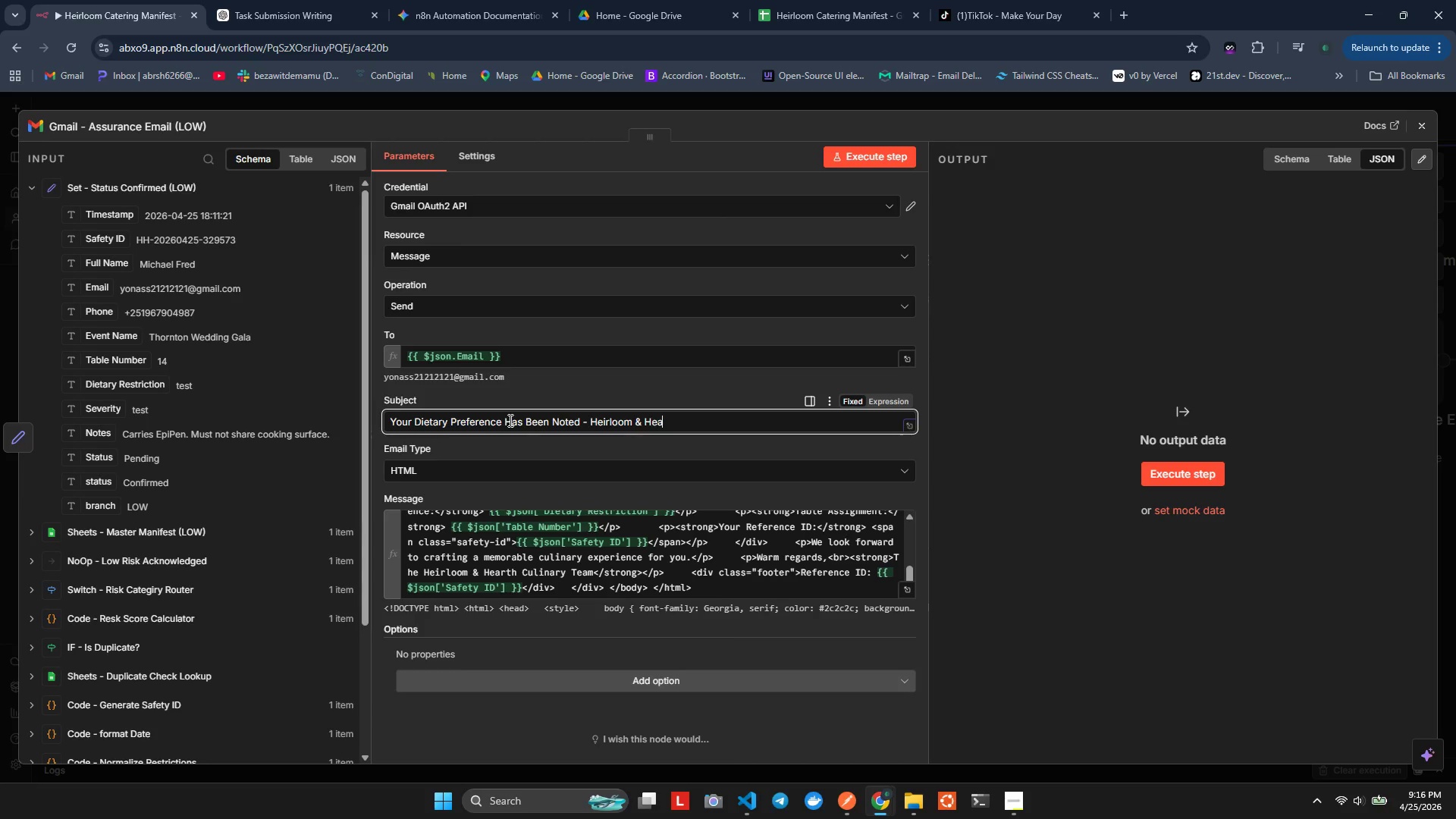 
hold_key(key=L, duration=0.38)
 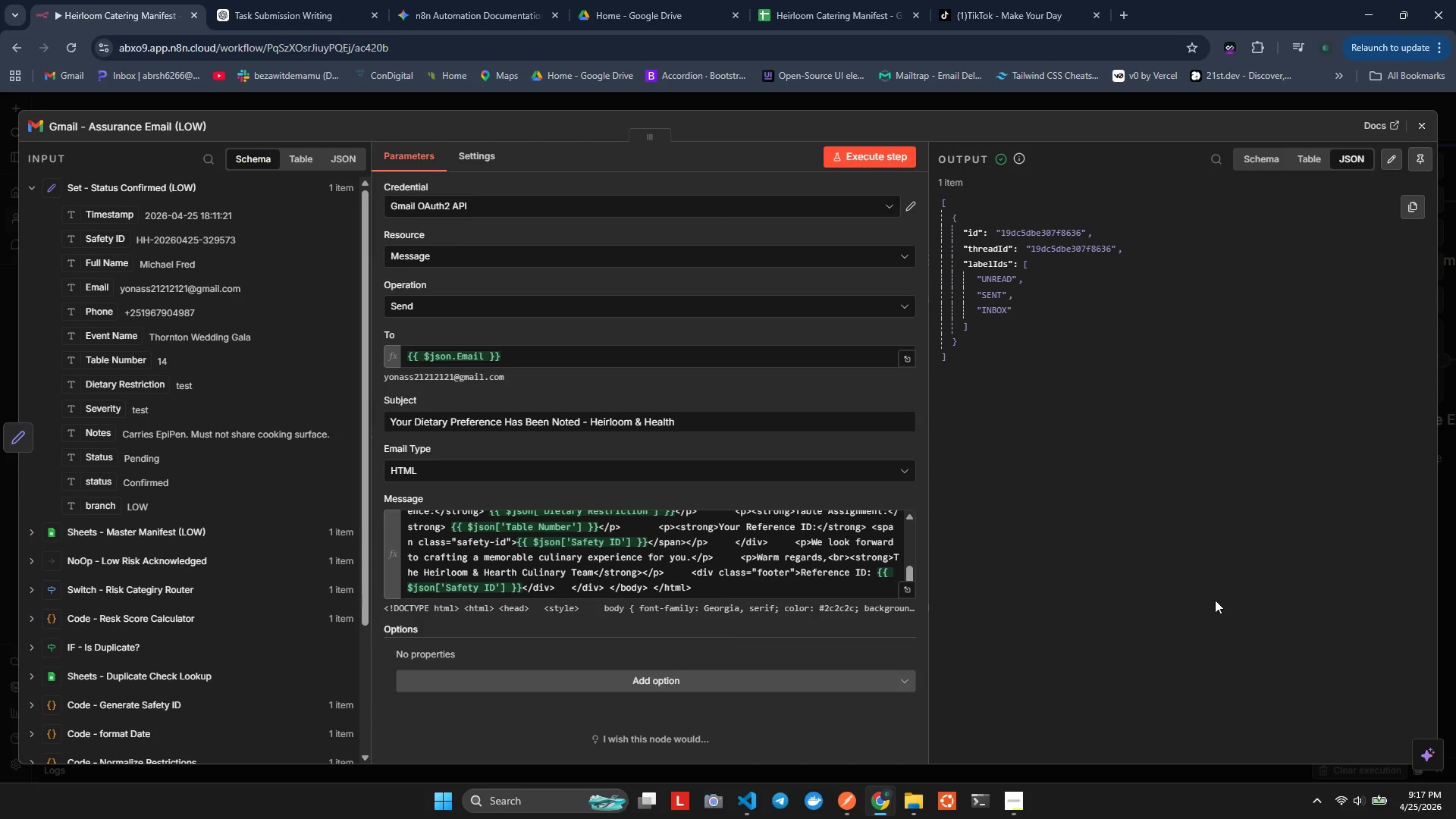 
wait(15.17)
 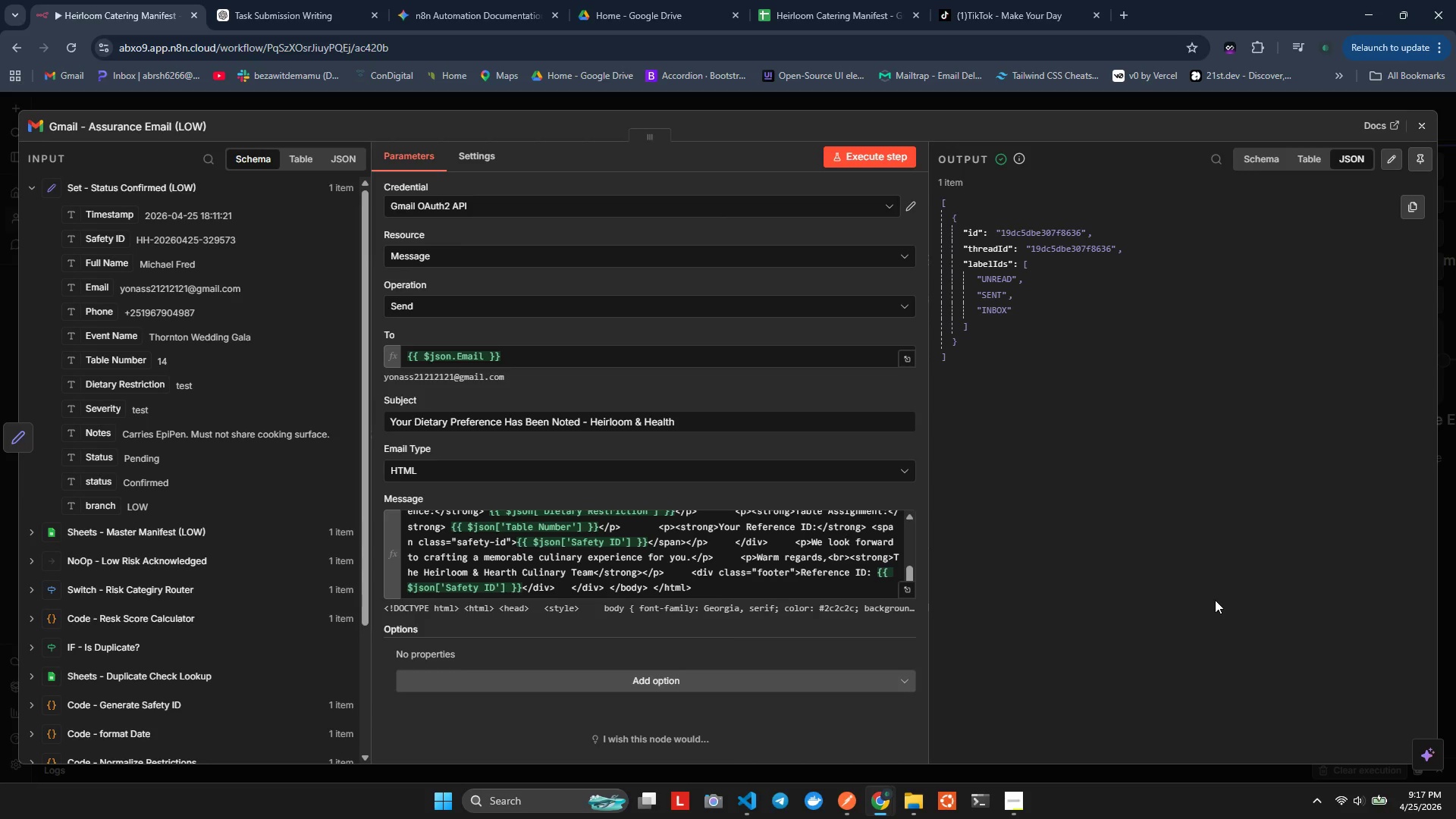 
scroll: coordinate [940, 496], scroll_direction: down, amount: 2.0
 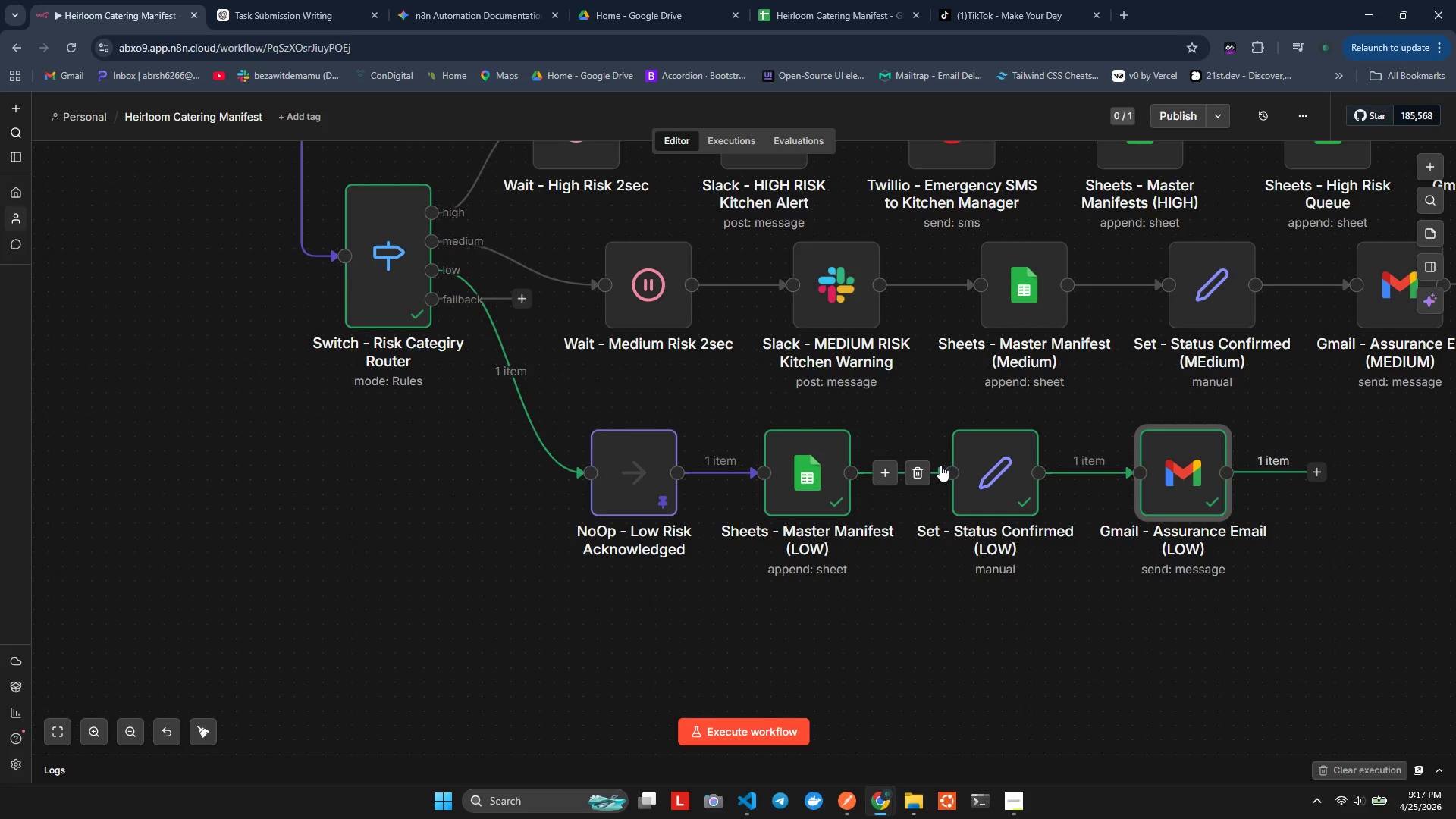 
wait(23.8)
 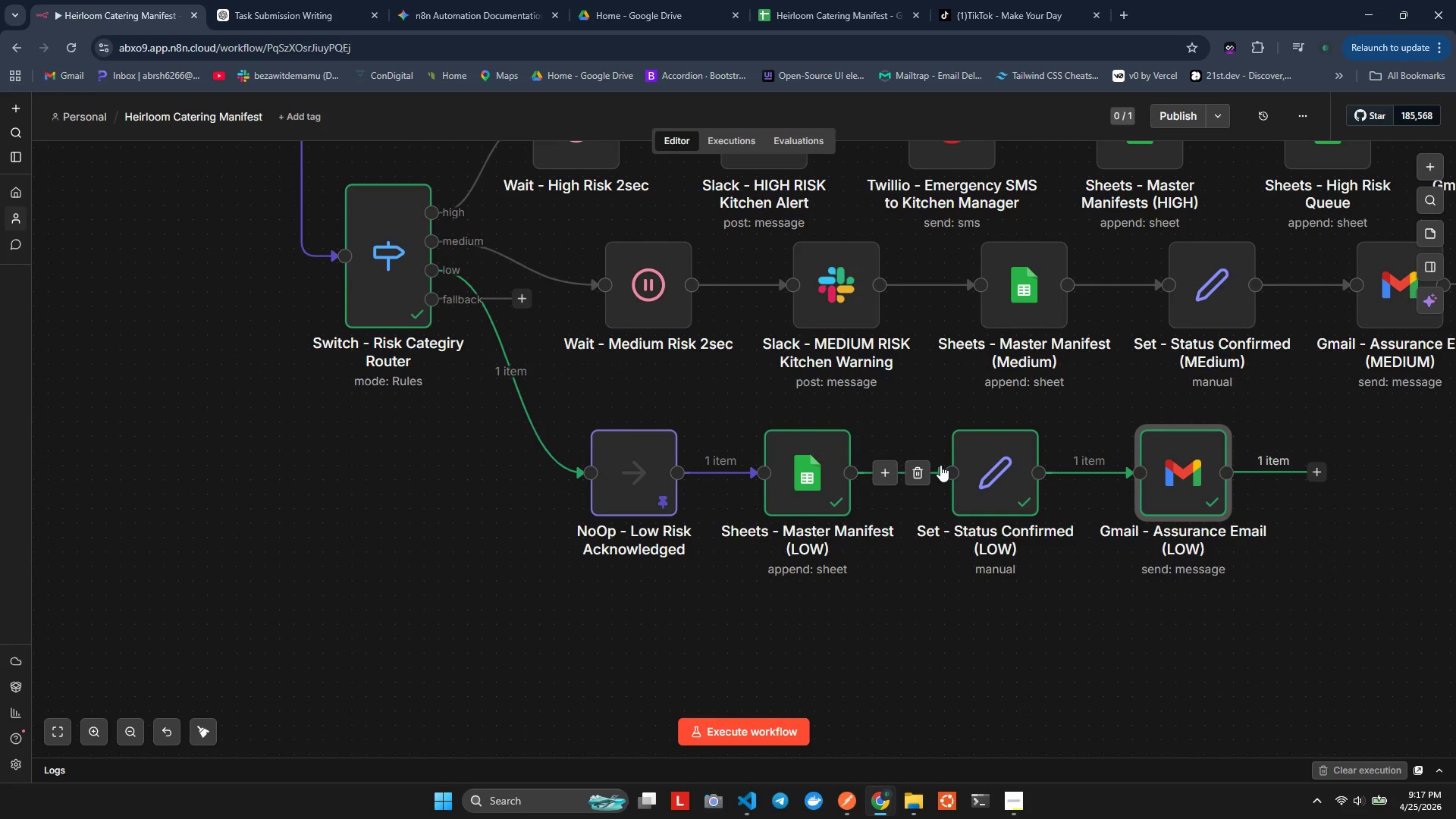 
scroll: coordinate [848, 552], scroll_direction: down, amount: 2.0
 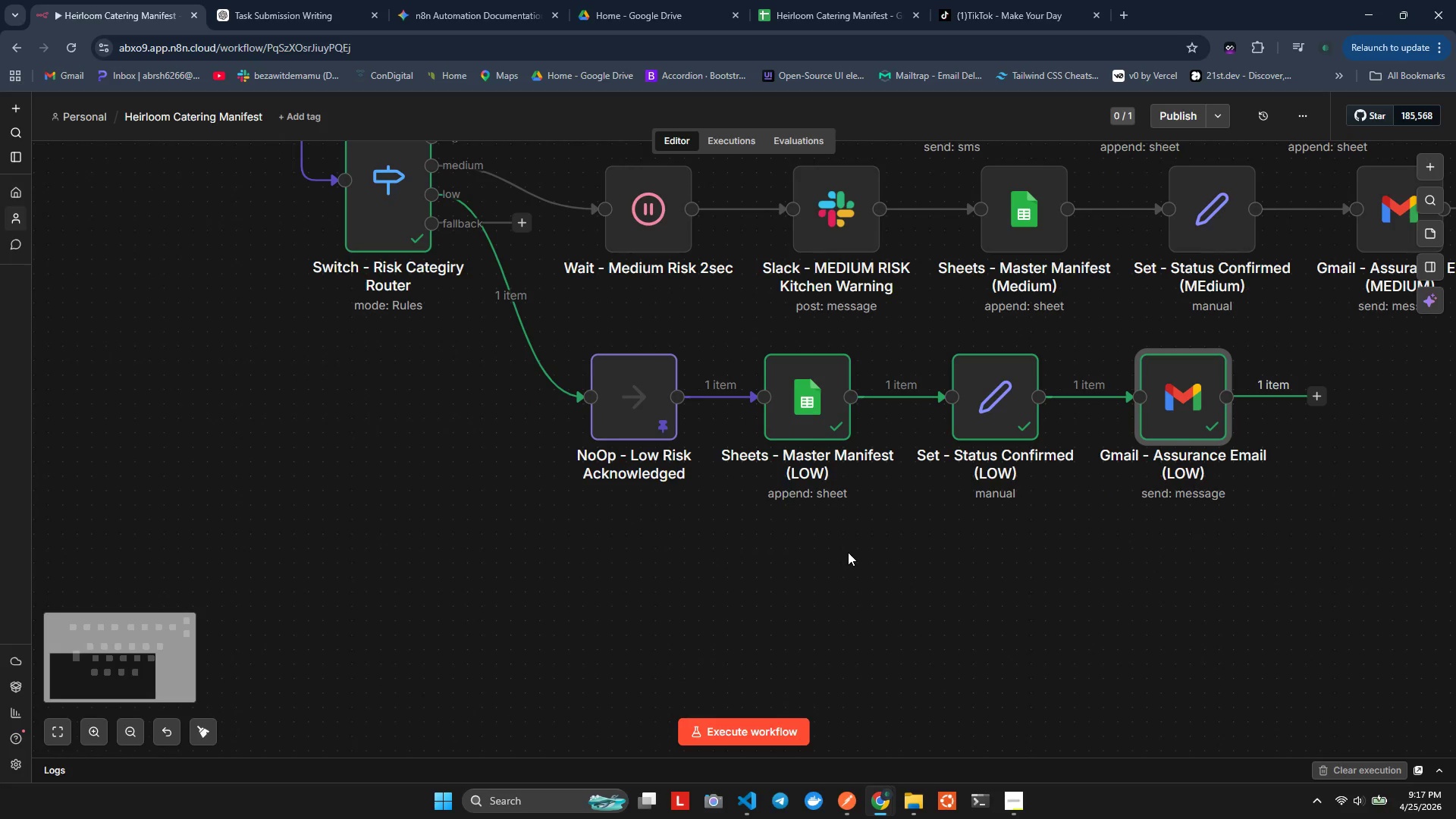 
hold_key(key=ControlLeft, duration=0.83)
scroll: coordinate [848, 550], scroll_direction: down, amount: 8.0
 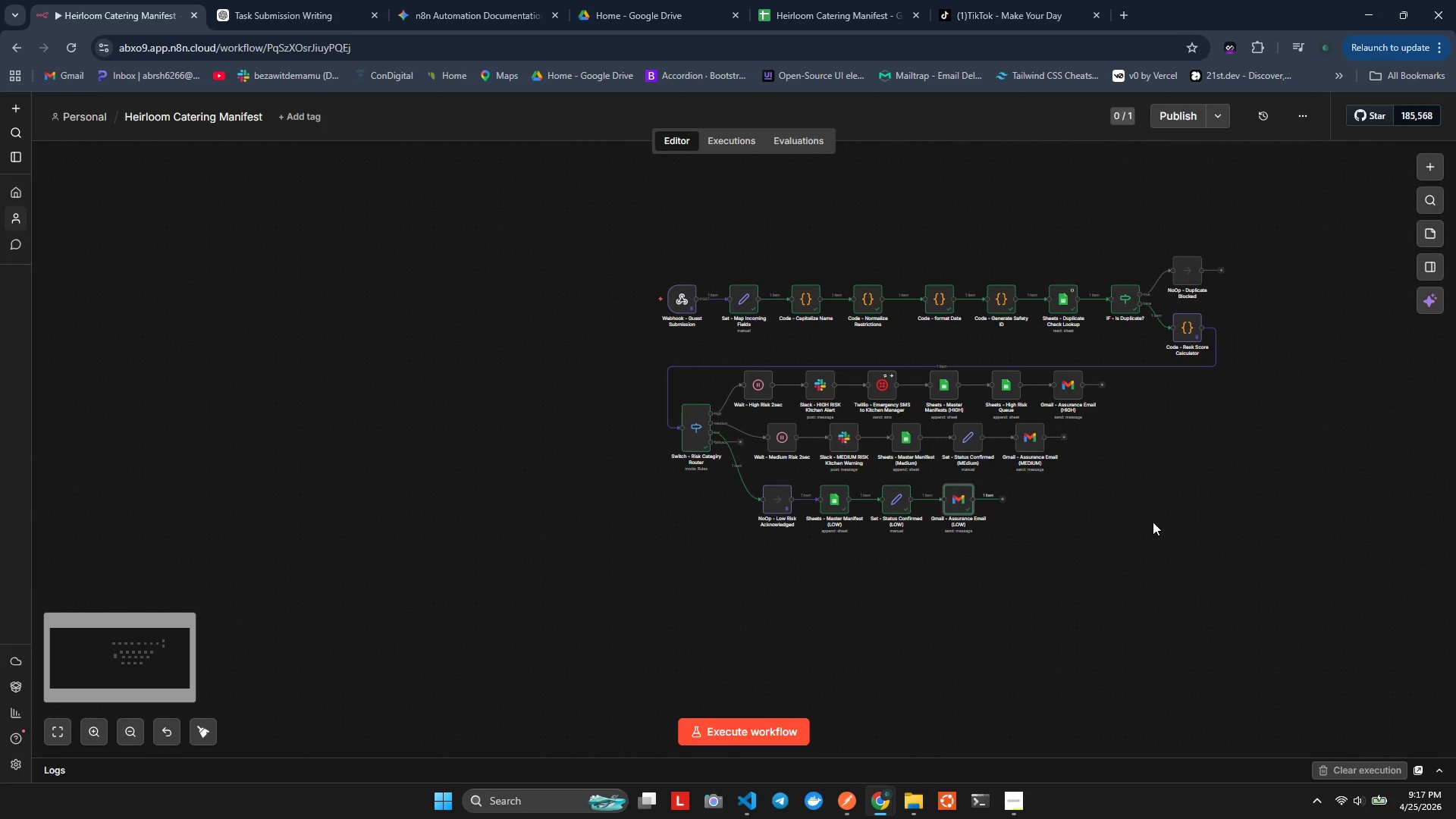 
hold_key(key=ControlLeft, duration=0.67)
scroll: coordinate [1139, 441], scroll_direction: up, amount: 3.0
 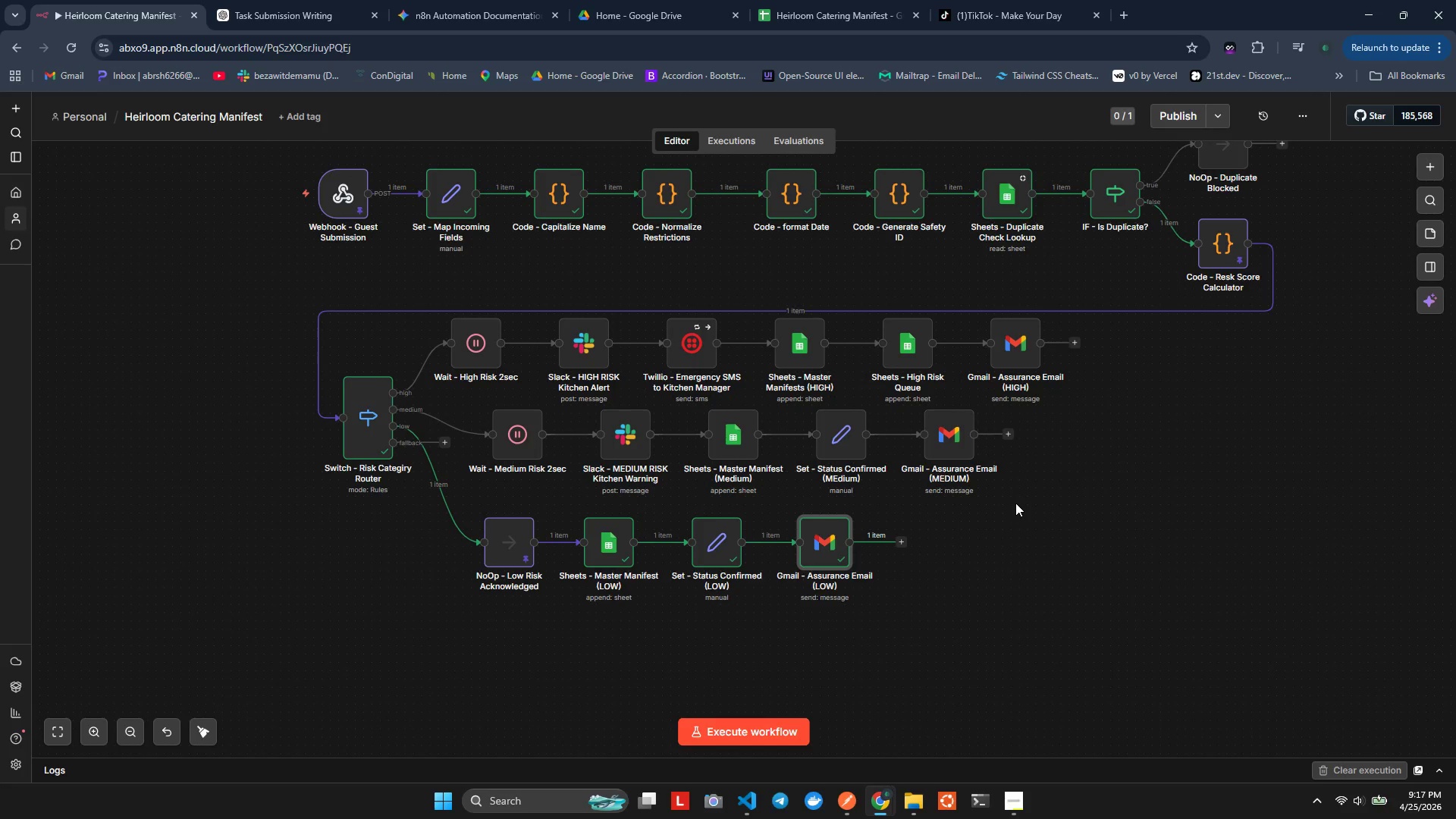 
wait(5.71)
 